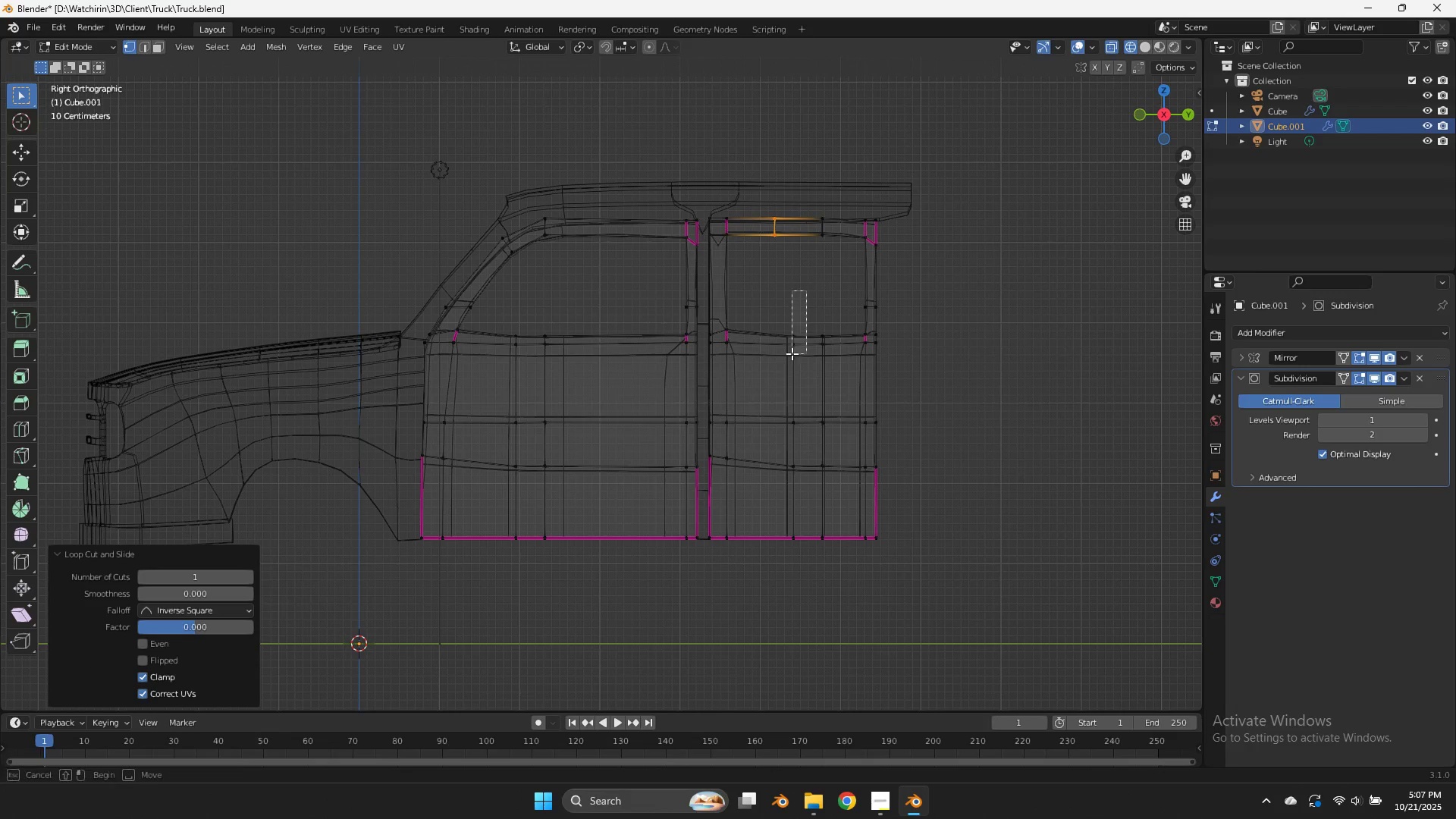 
left_click_drag(start_coordinate=[806, 290], to_coordinate=[773, 532])
 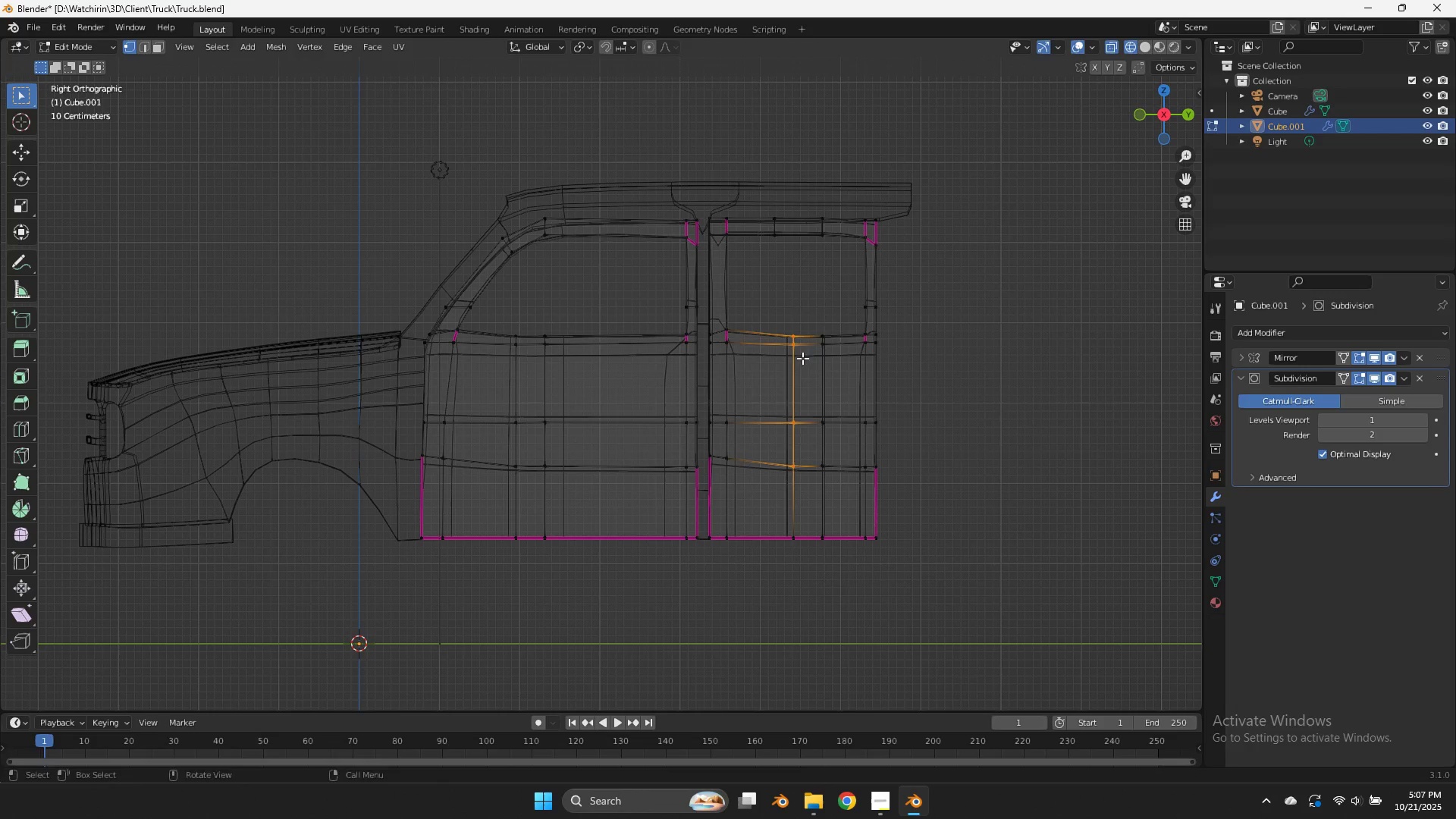 
left_click_drag(start_coordinate=[804, 358], to_coordinate=[764, 626])
 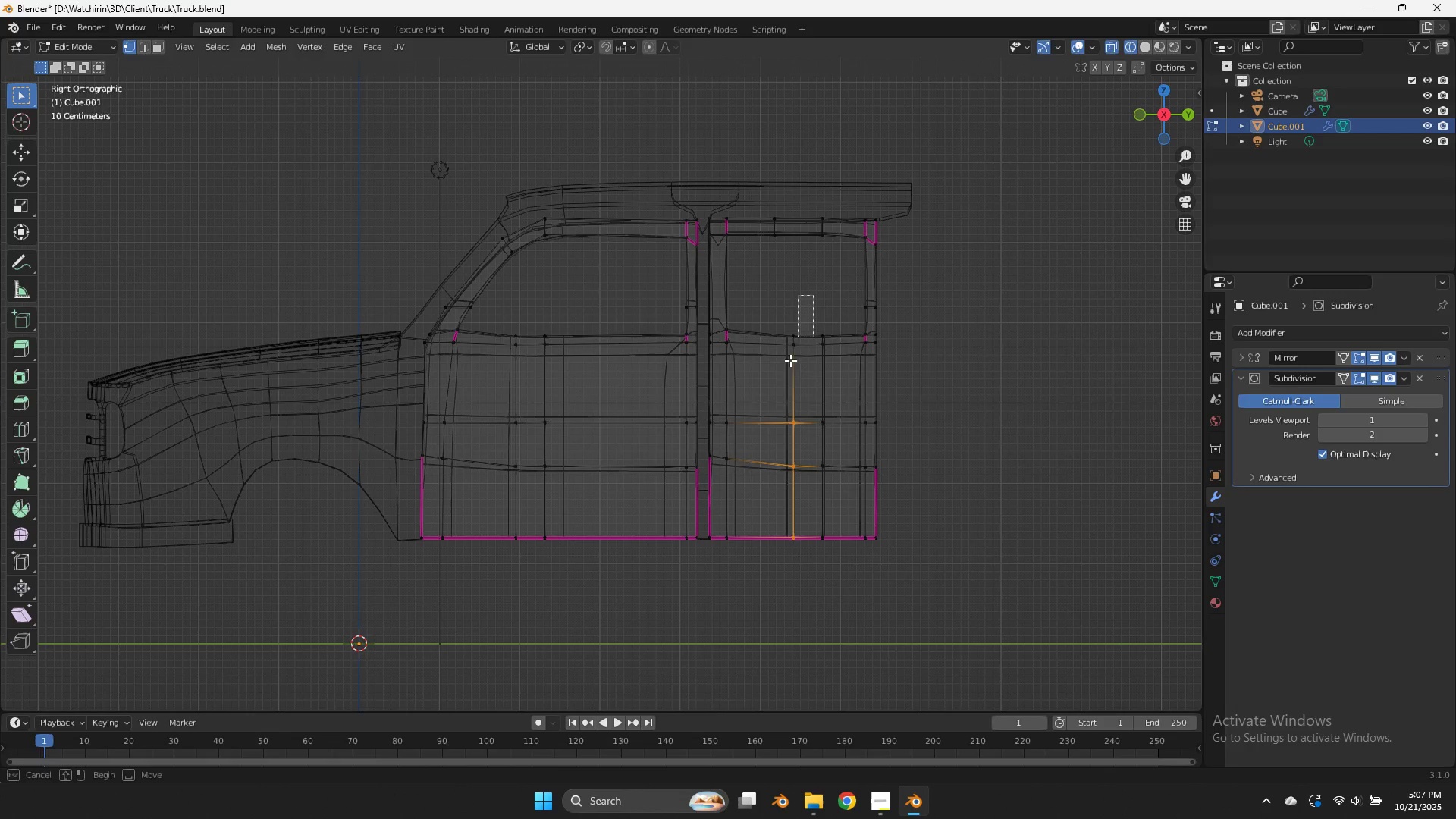 
left_click_drag(start_coordinate=[813, 295], to_coordinate=[764, 489])
 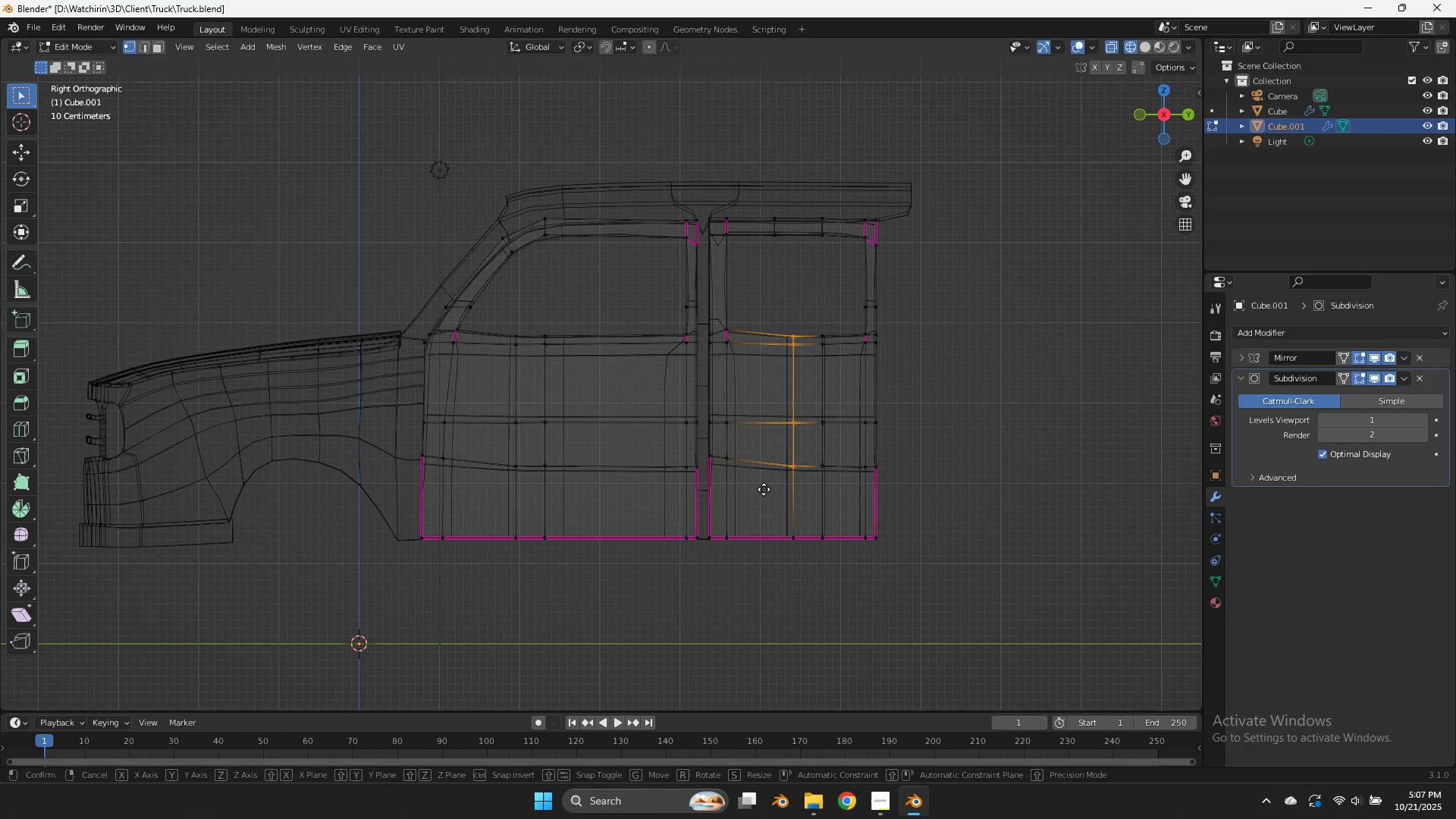 
type(gy)
 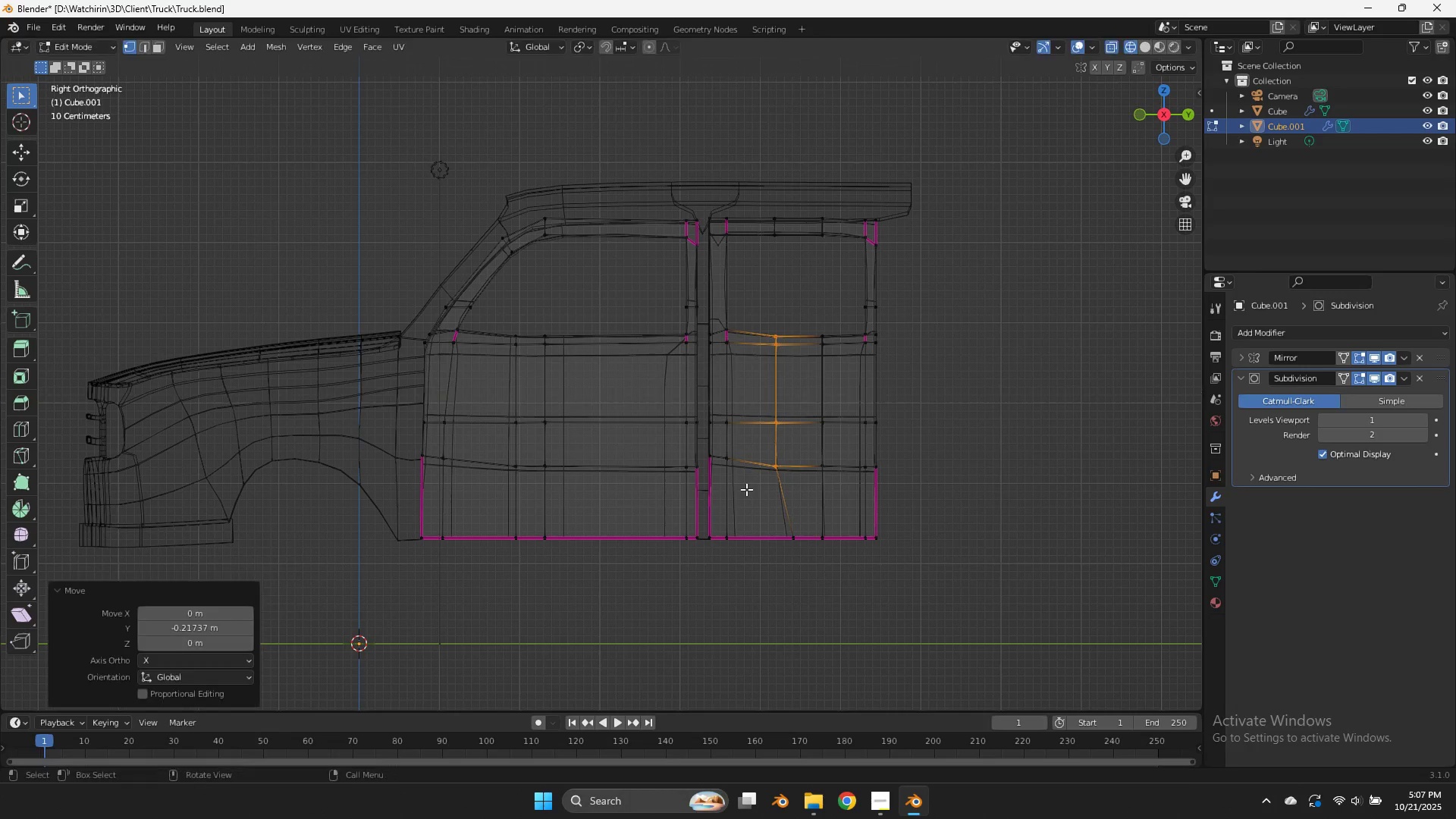 
left_click([746, 489])
 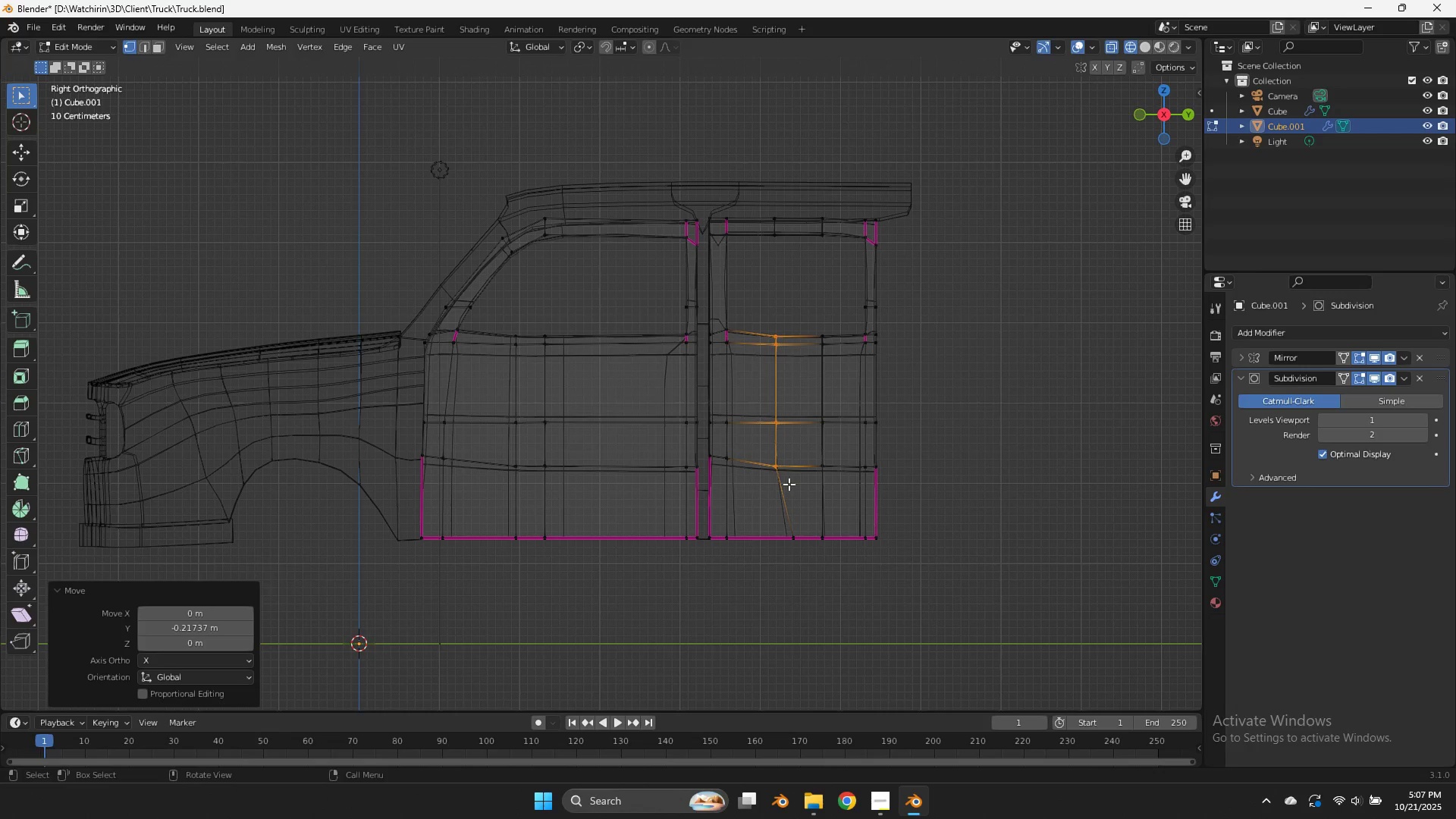 
key(Control+ControlLeft)
 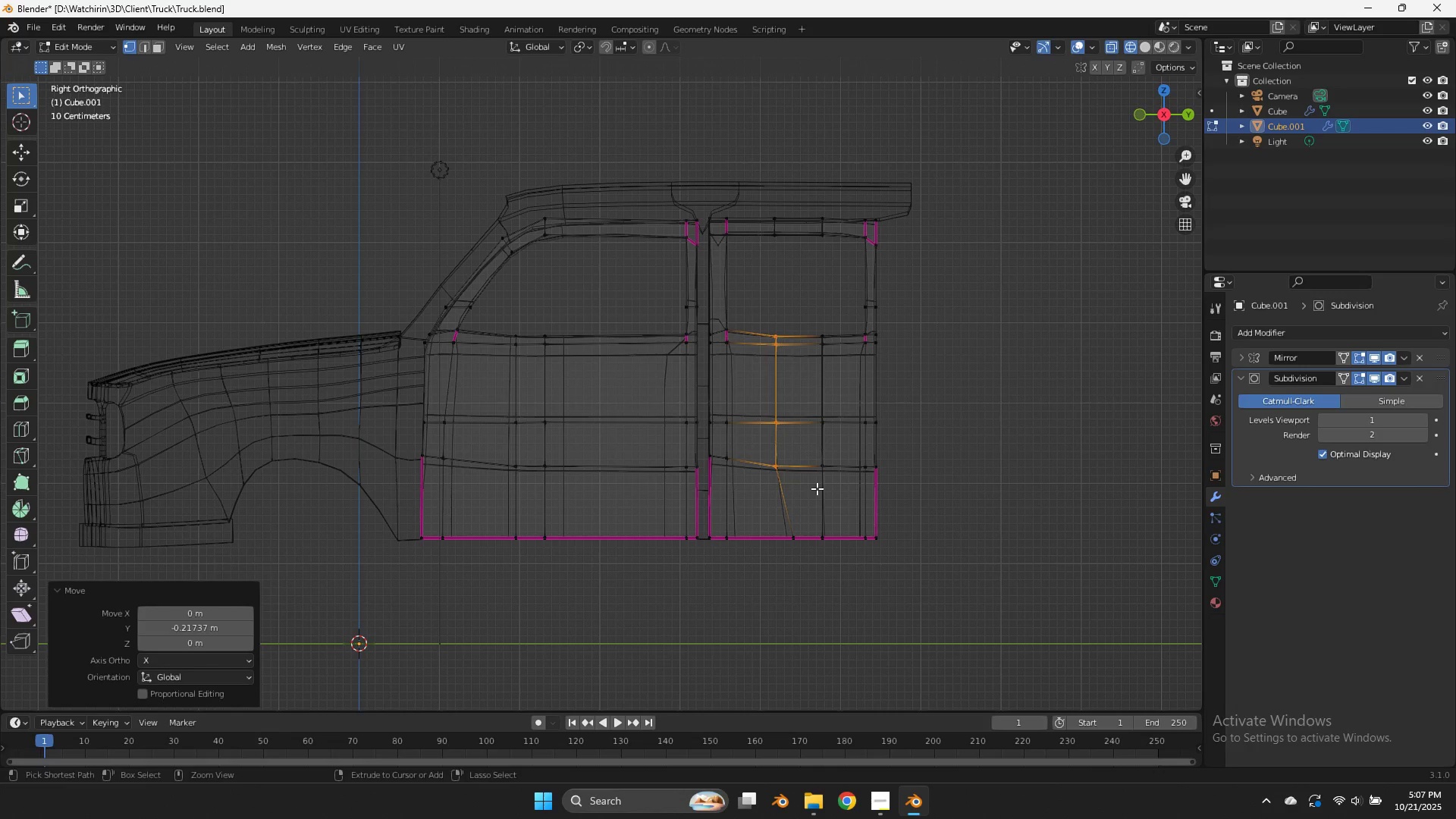 
key(Control+Z)
 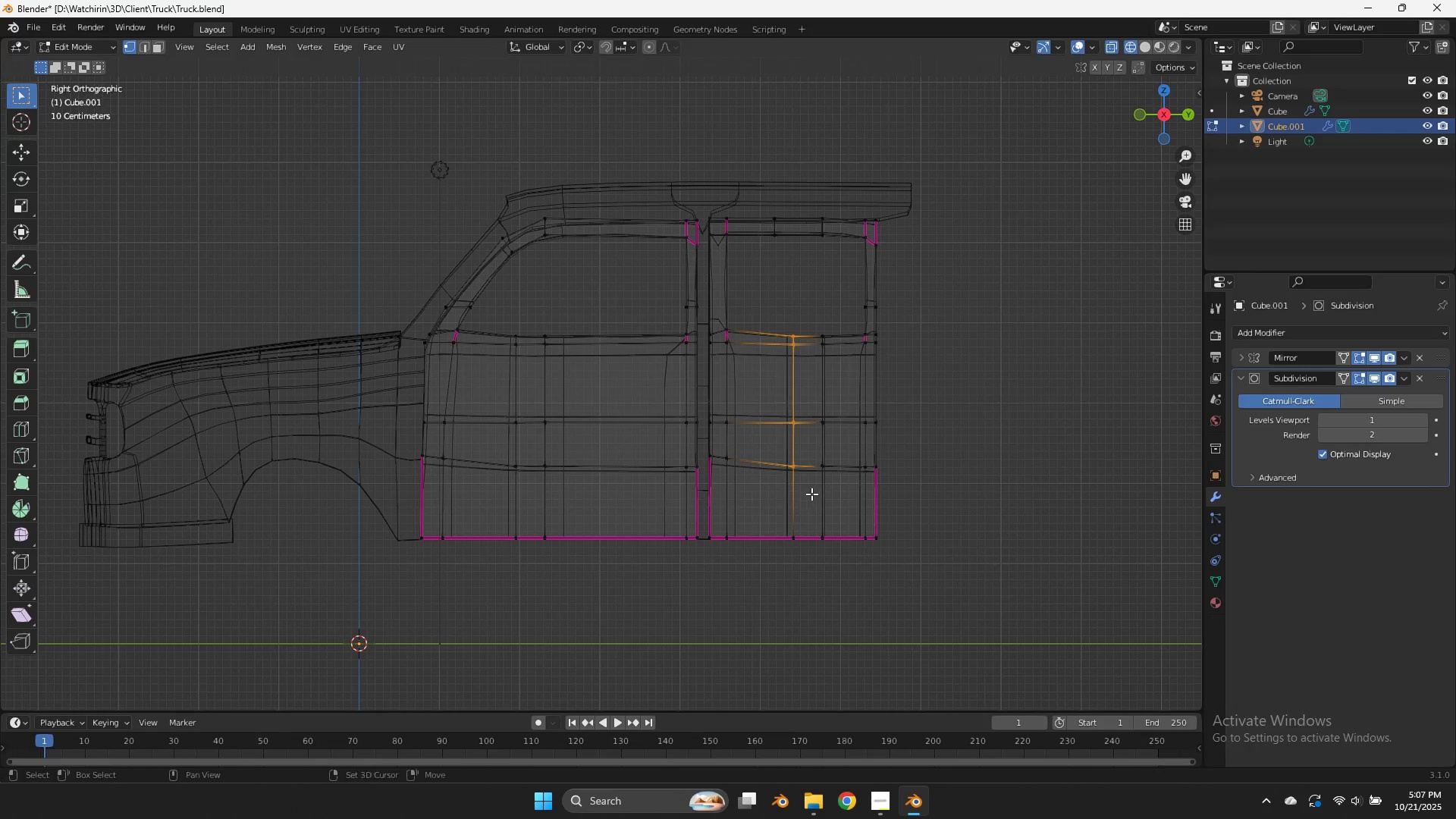 
hold_key(key=ShiftLeft, duration=0.33)
left_click_drag(start_coordinate=[804, 506], to_coordinate=[777, 566])
 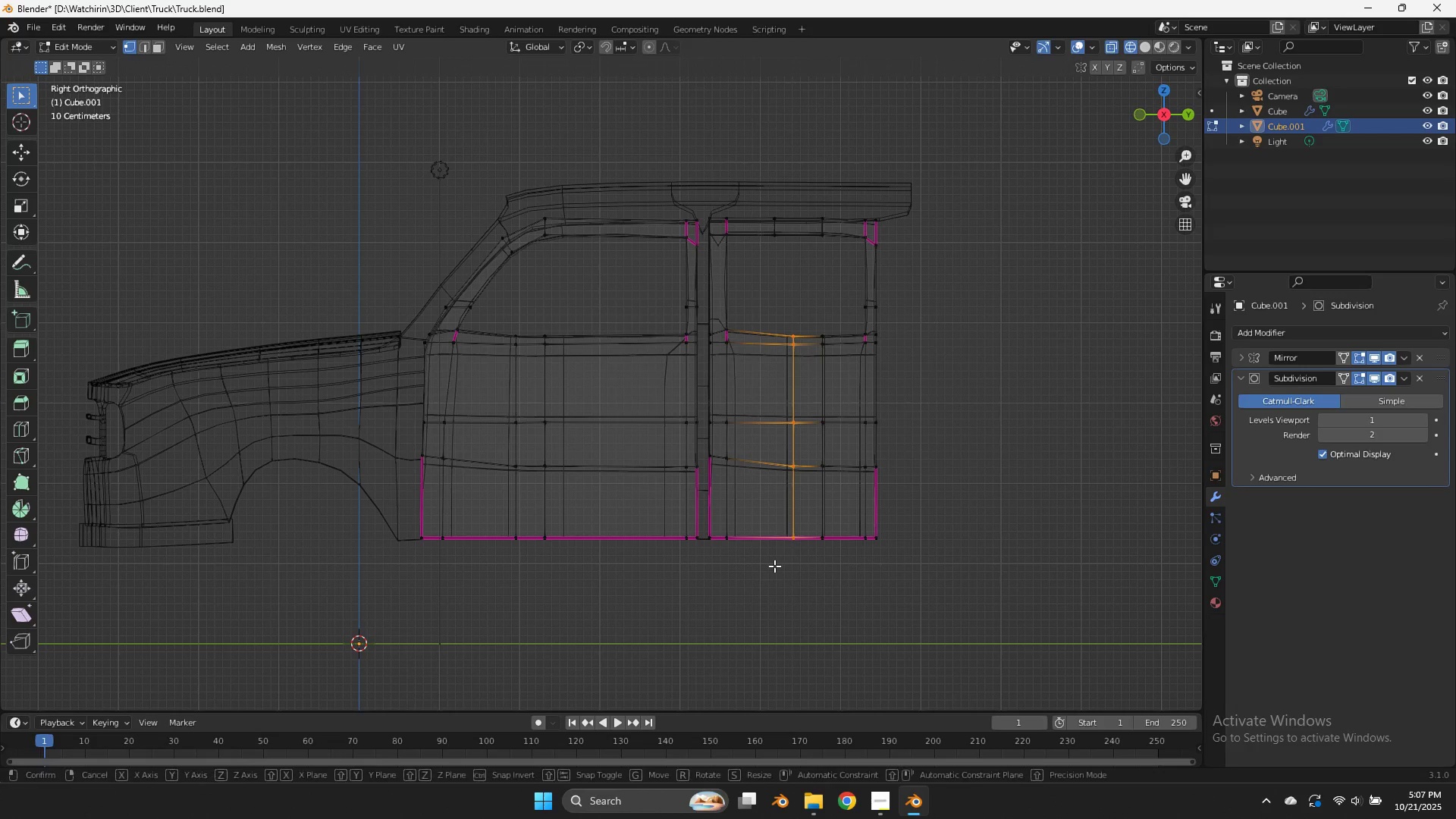 
type(gy)
 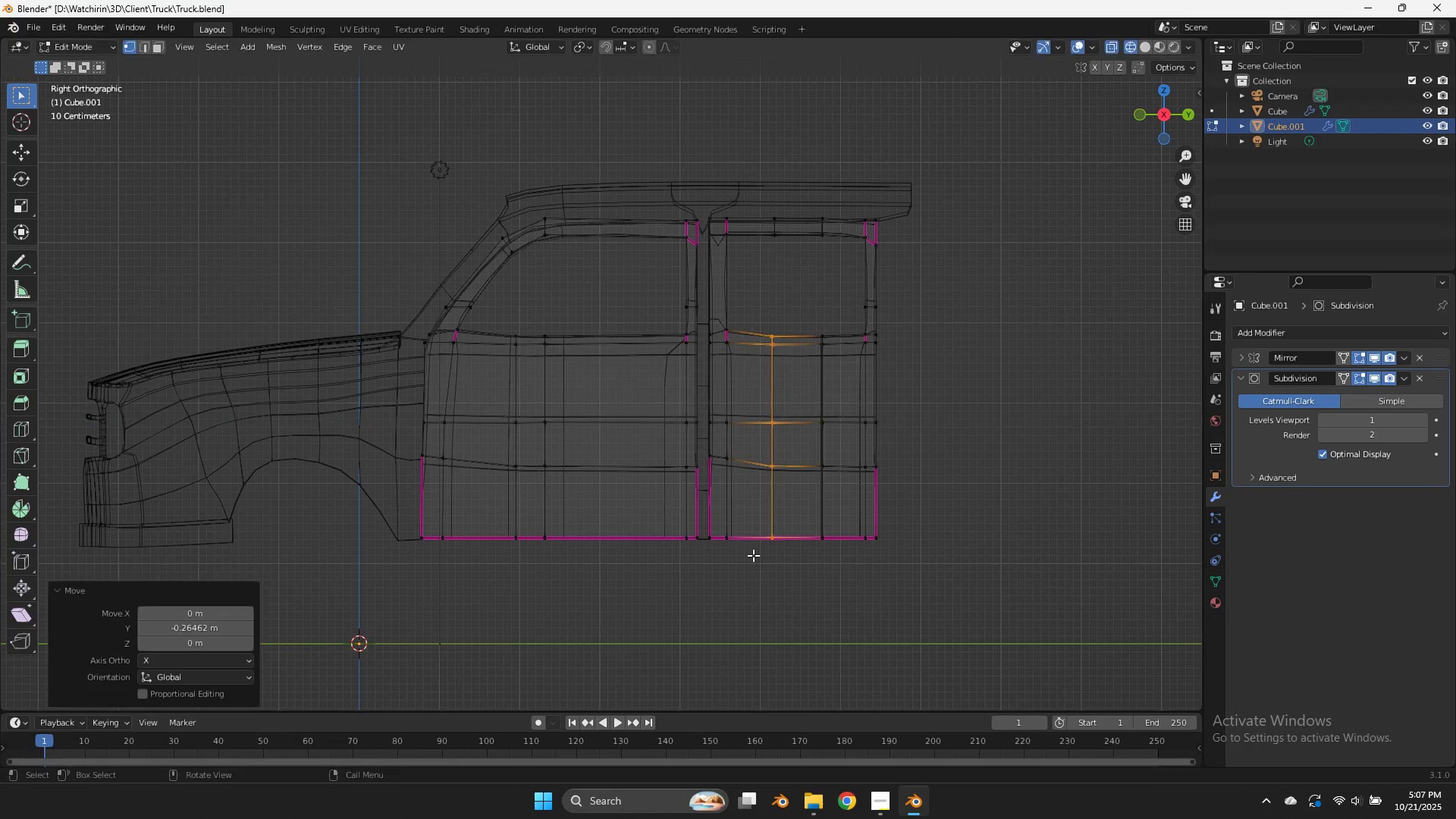 
left_click([753, 555])
 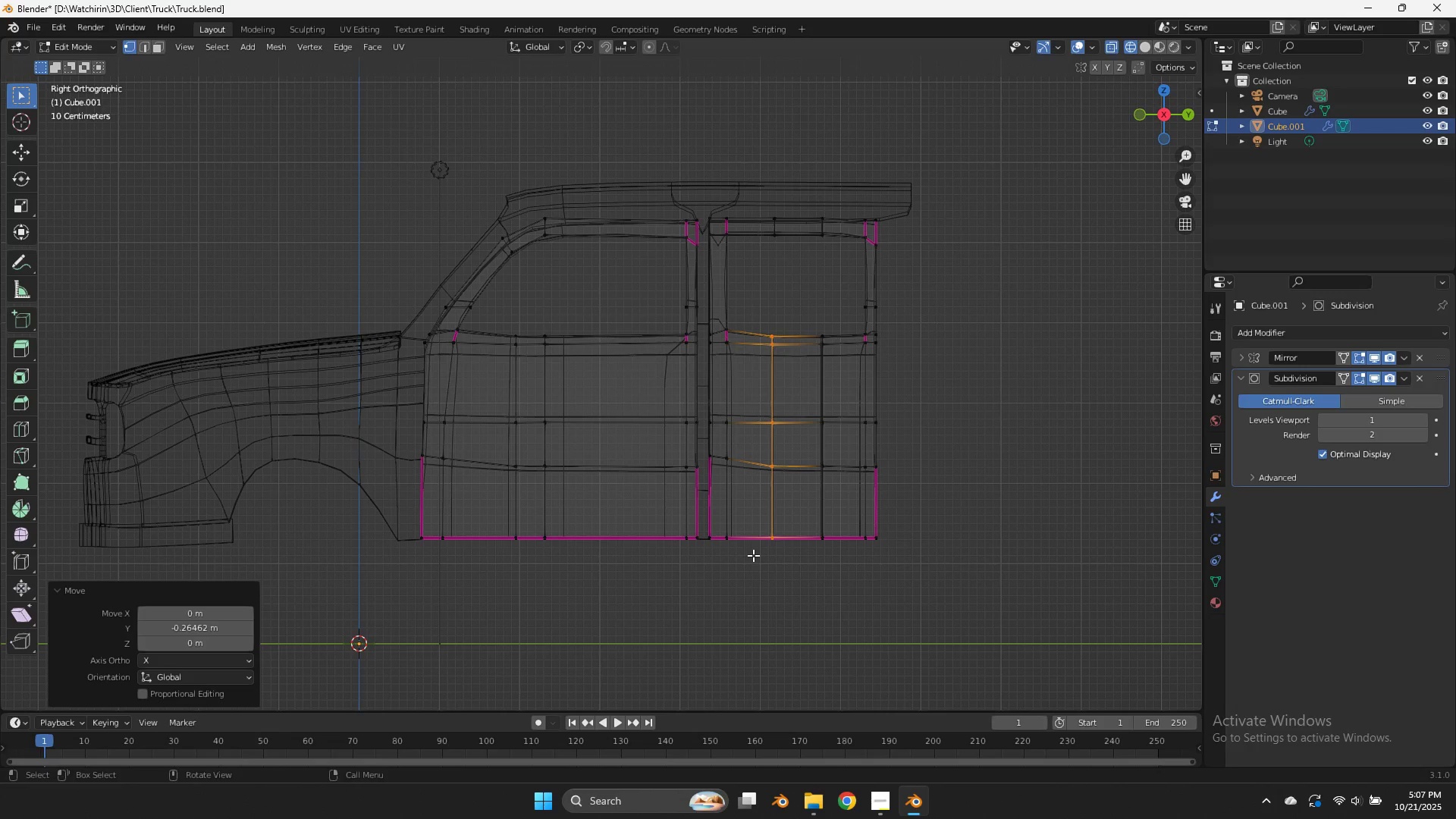 
key(Control+ControlLeft)
 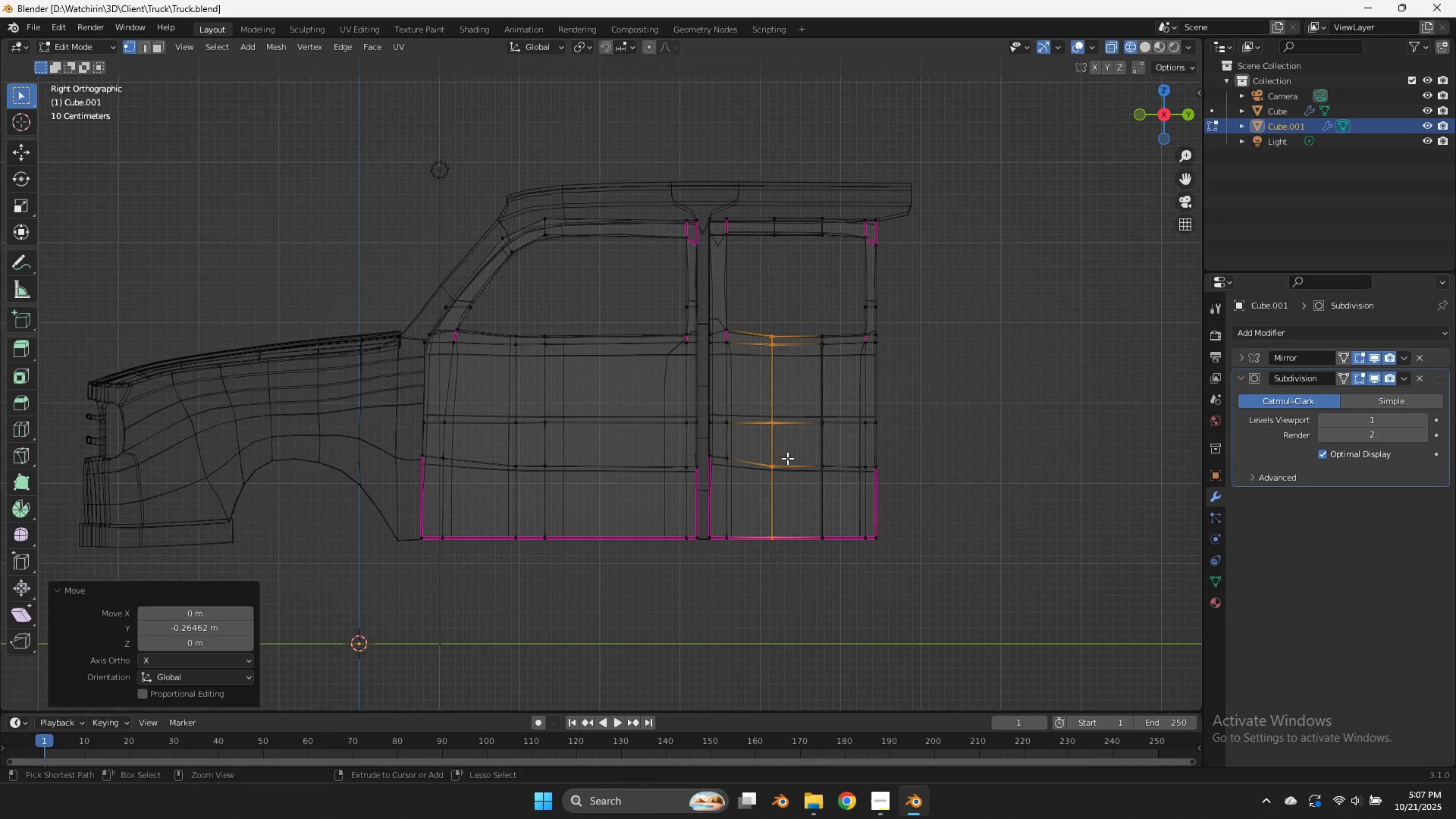 
key(Control+S)
 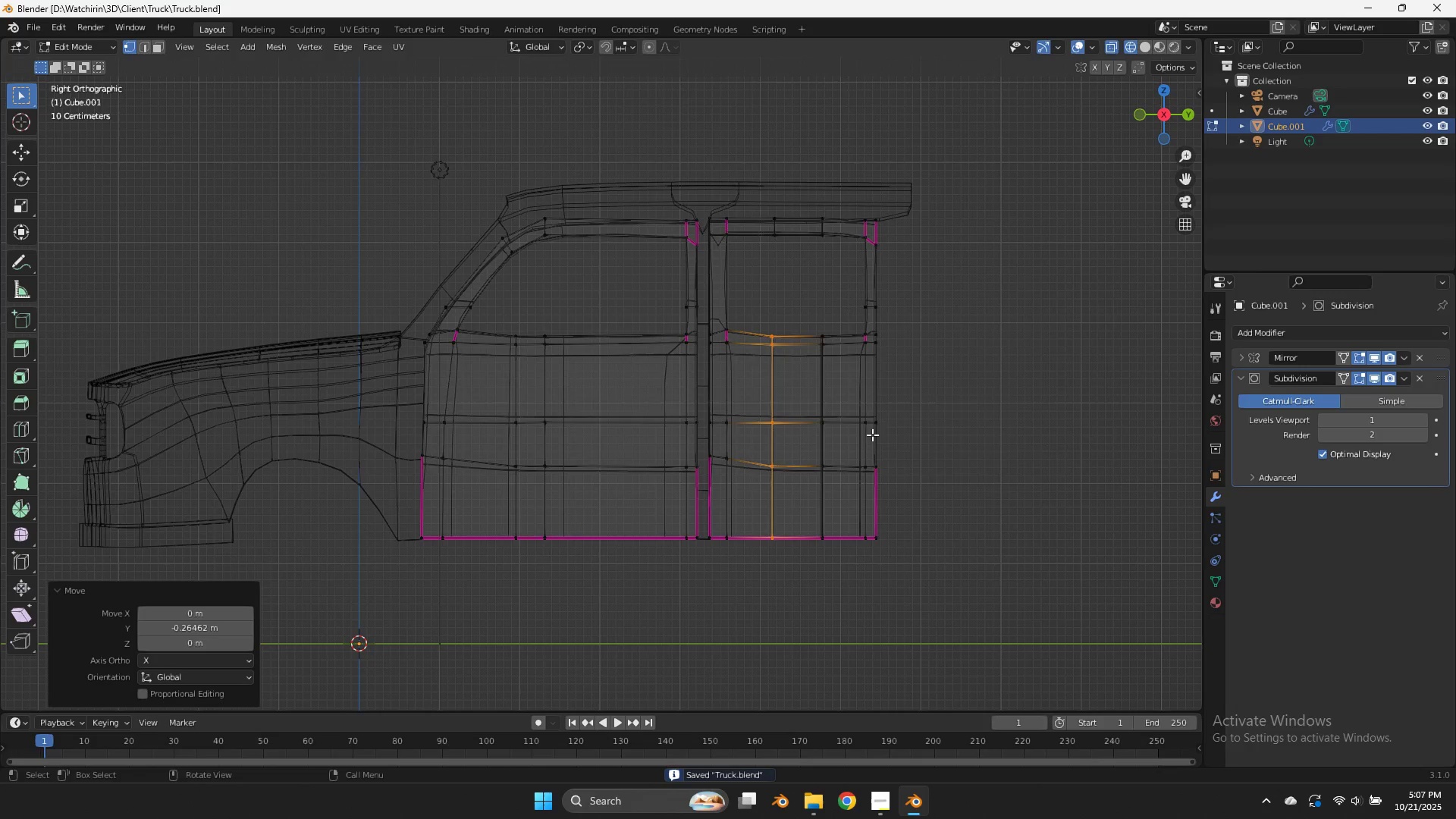 
type(z)
key(Tab)
key(Tab)
type(zgy)
 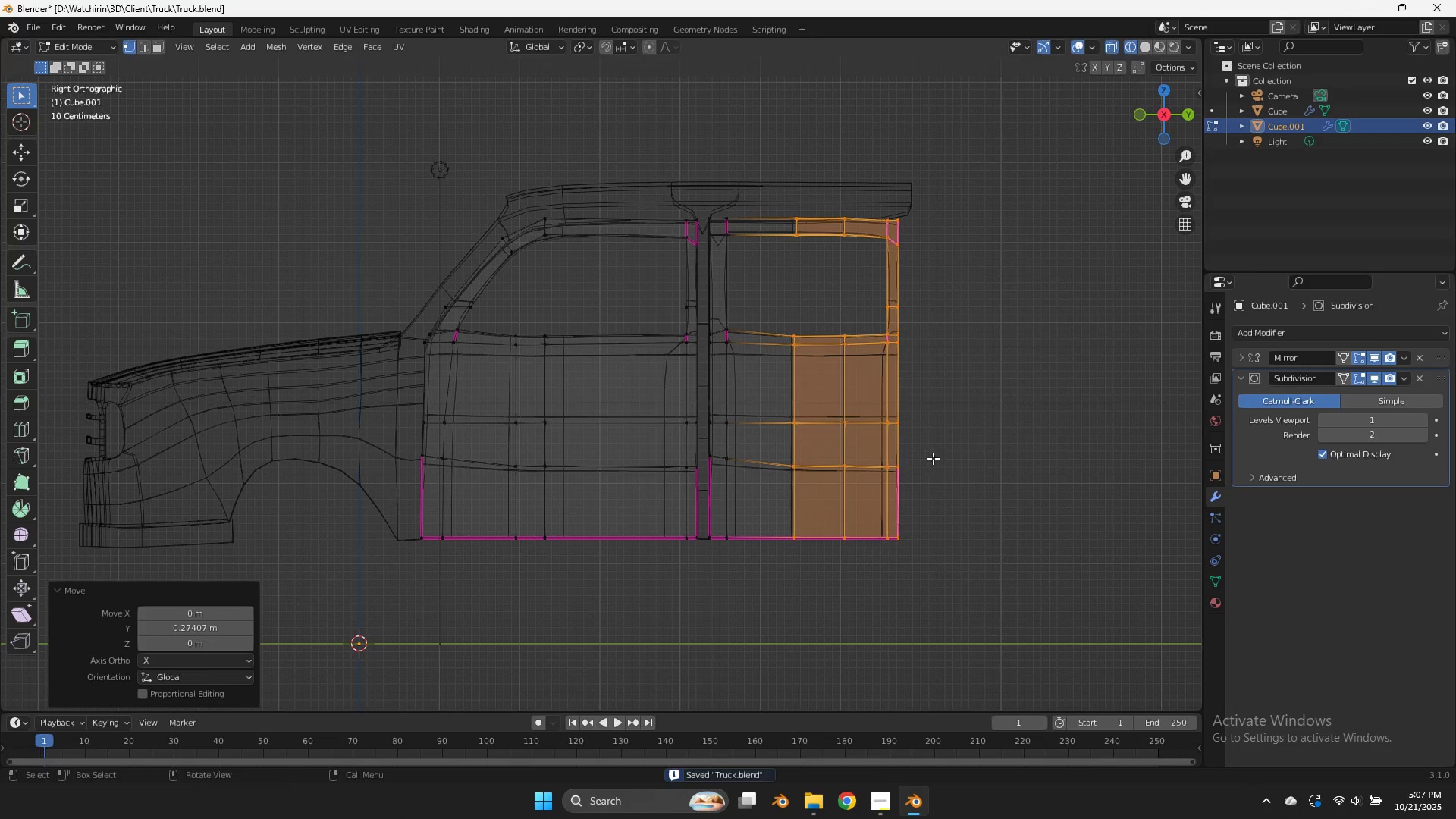 
left_click_drag(start_coordinate=[944, 162], to_coordinate=[745, 590])
 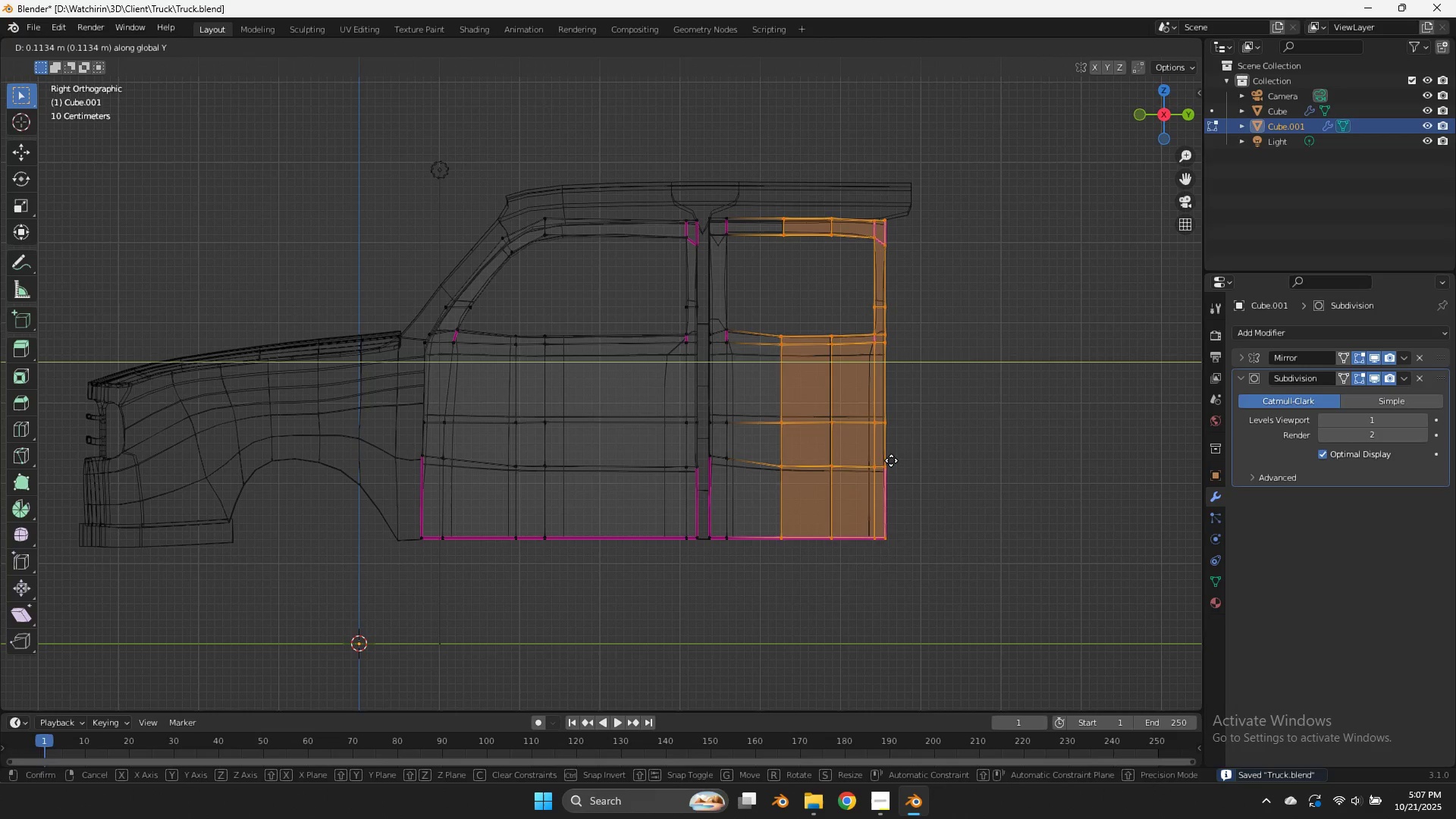 
left_click([897, 460])
 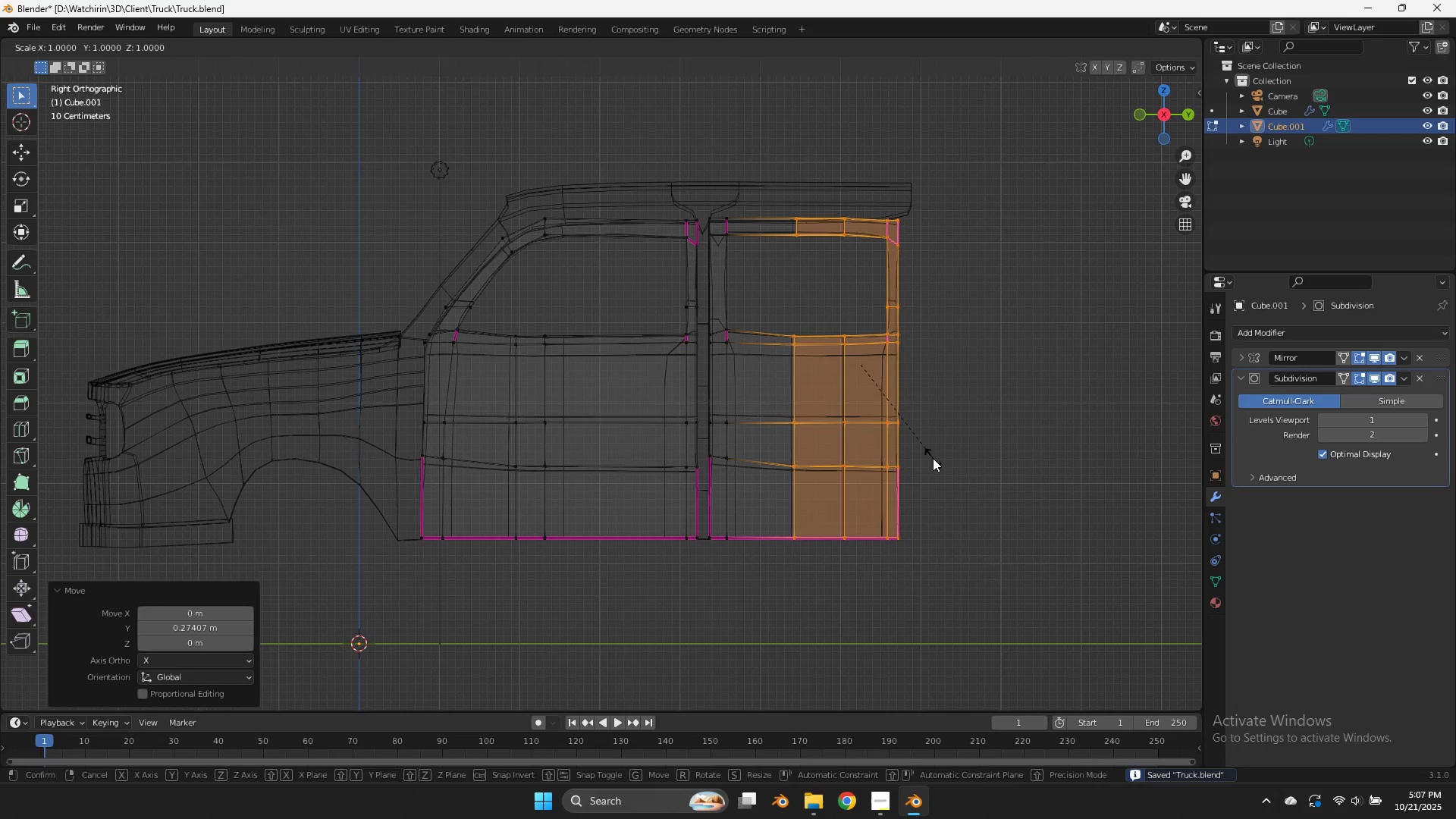 
type(suy)
 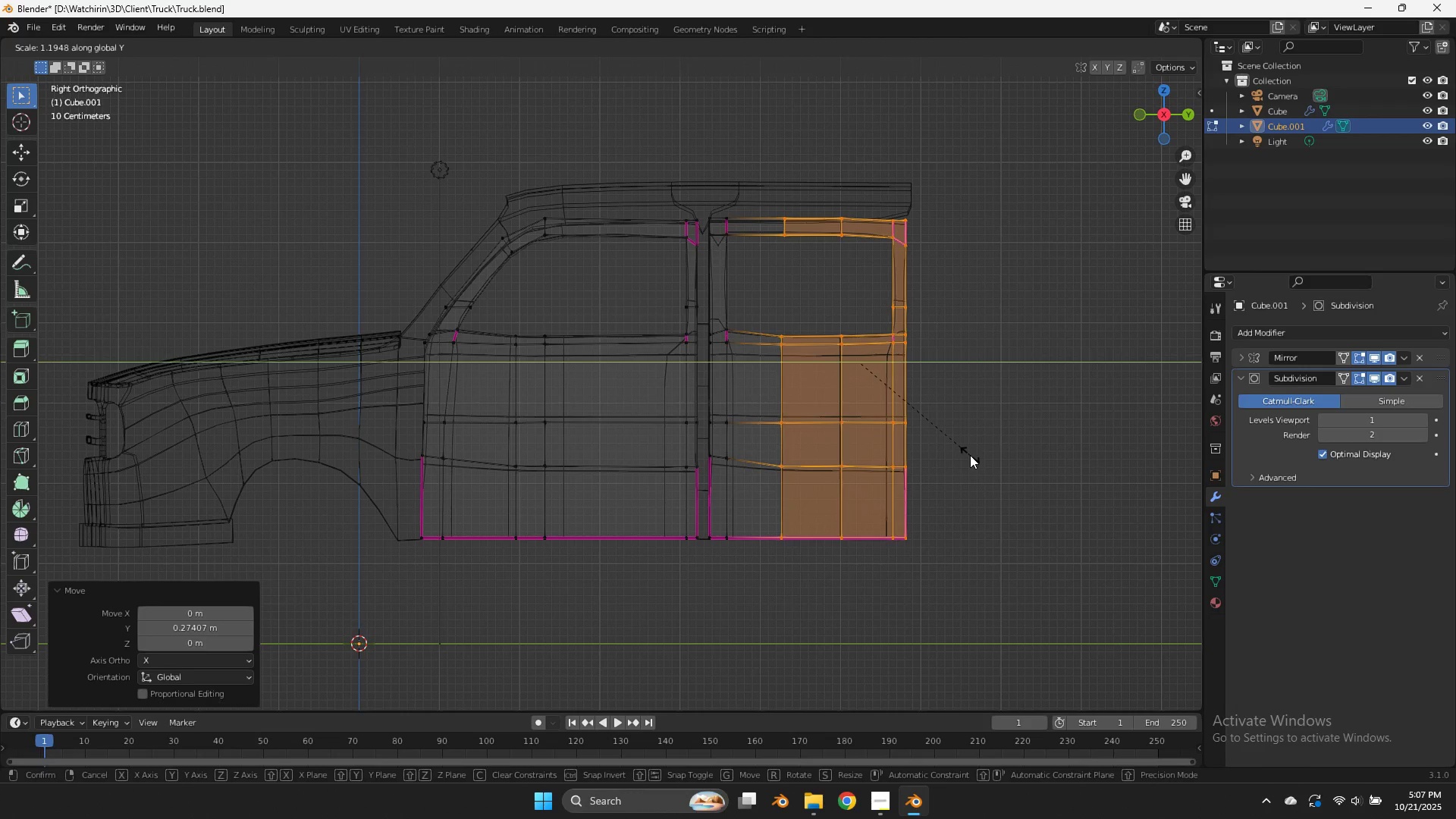 
left_click([970, 455])
 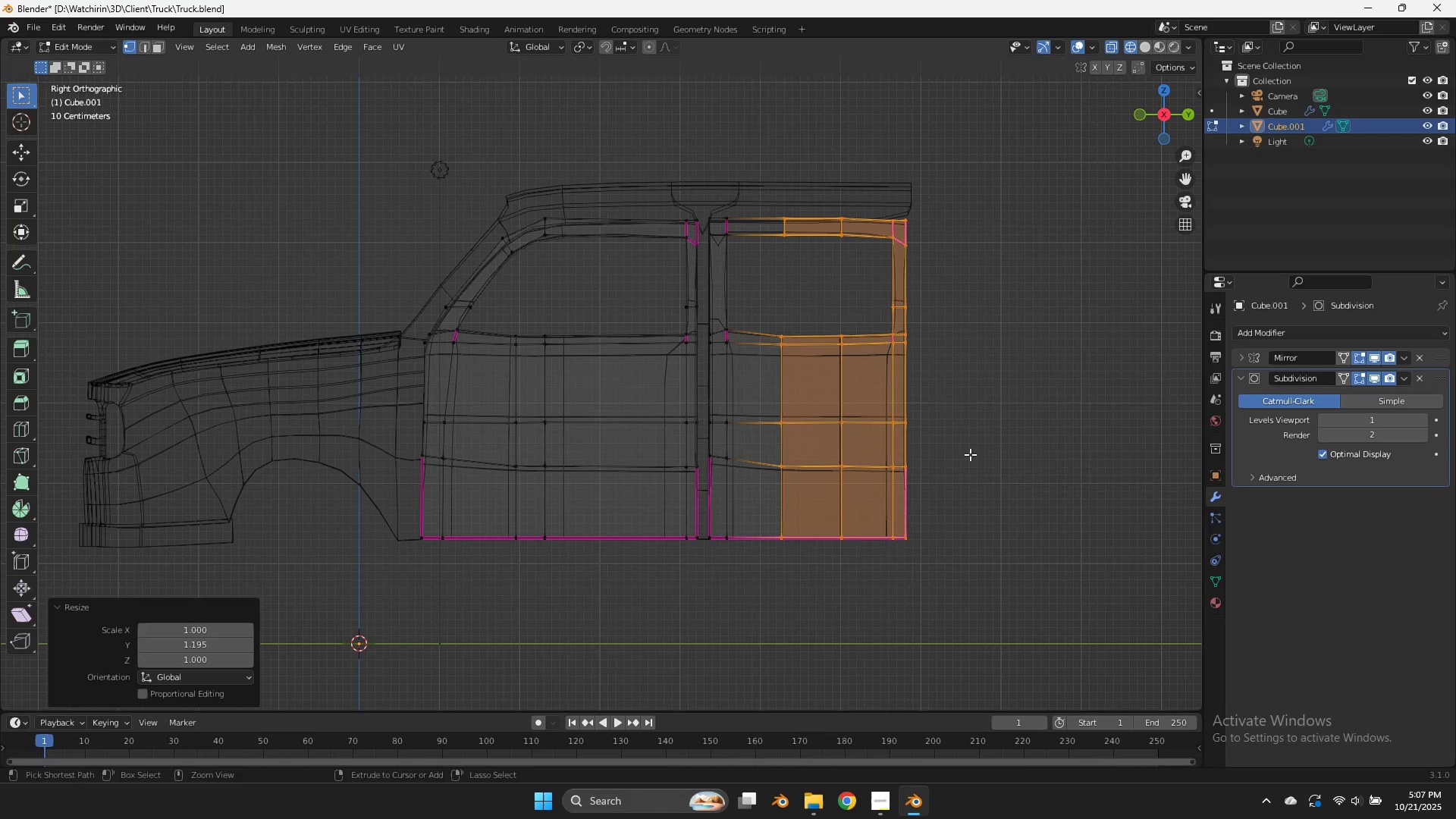 
key(Control+ControlLeft)
 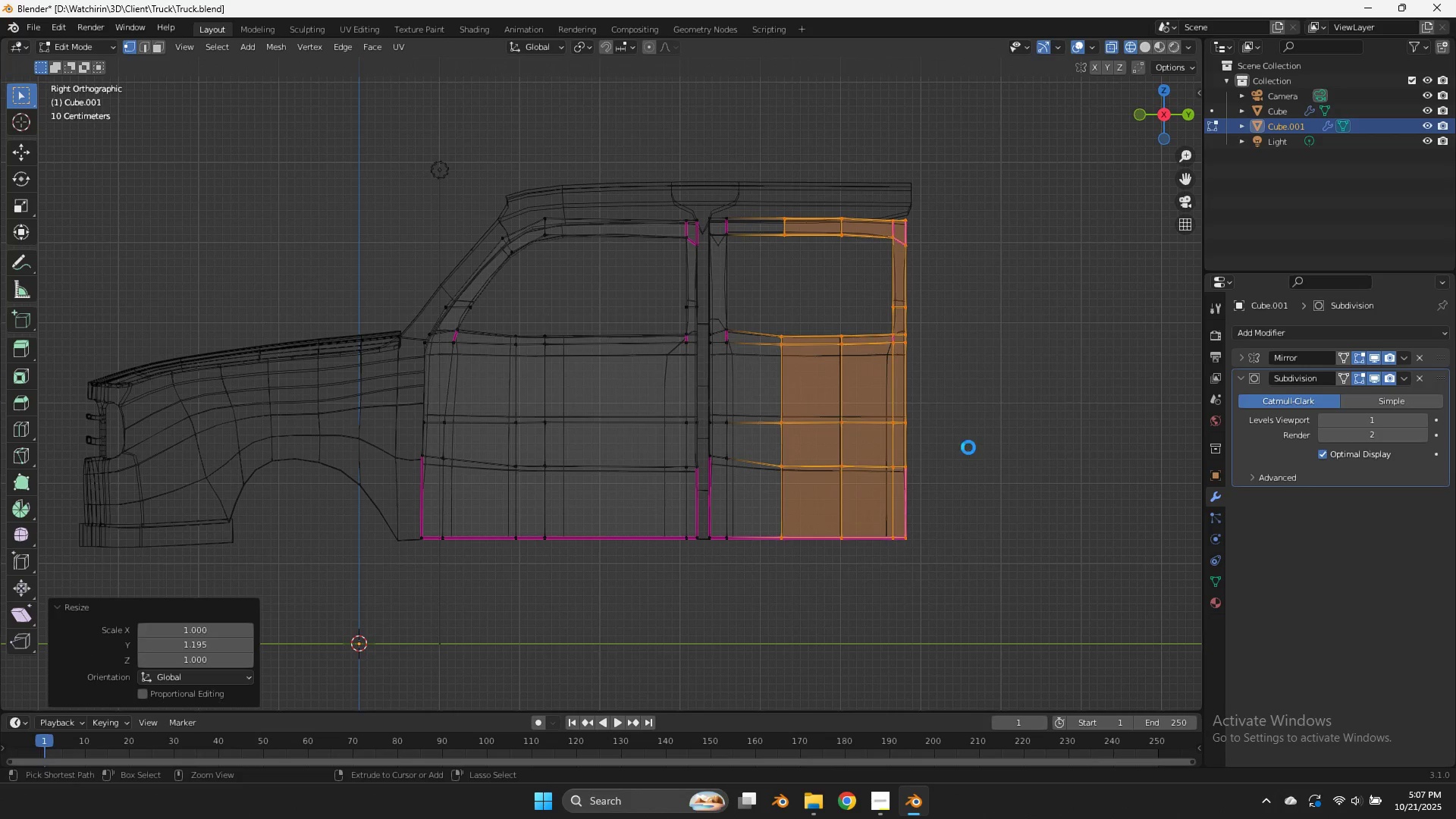 
key(Control+S)
 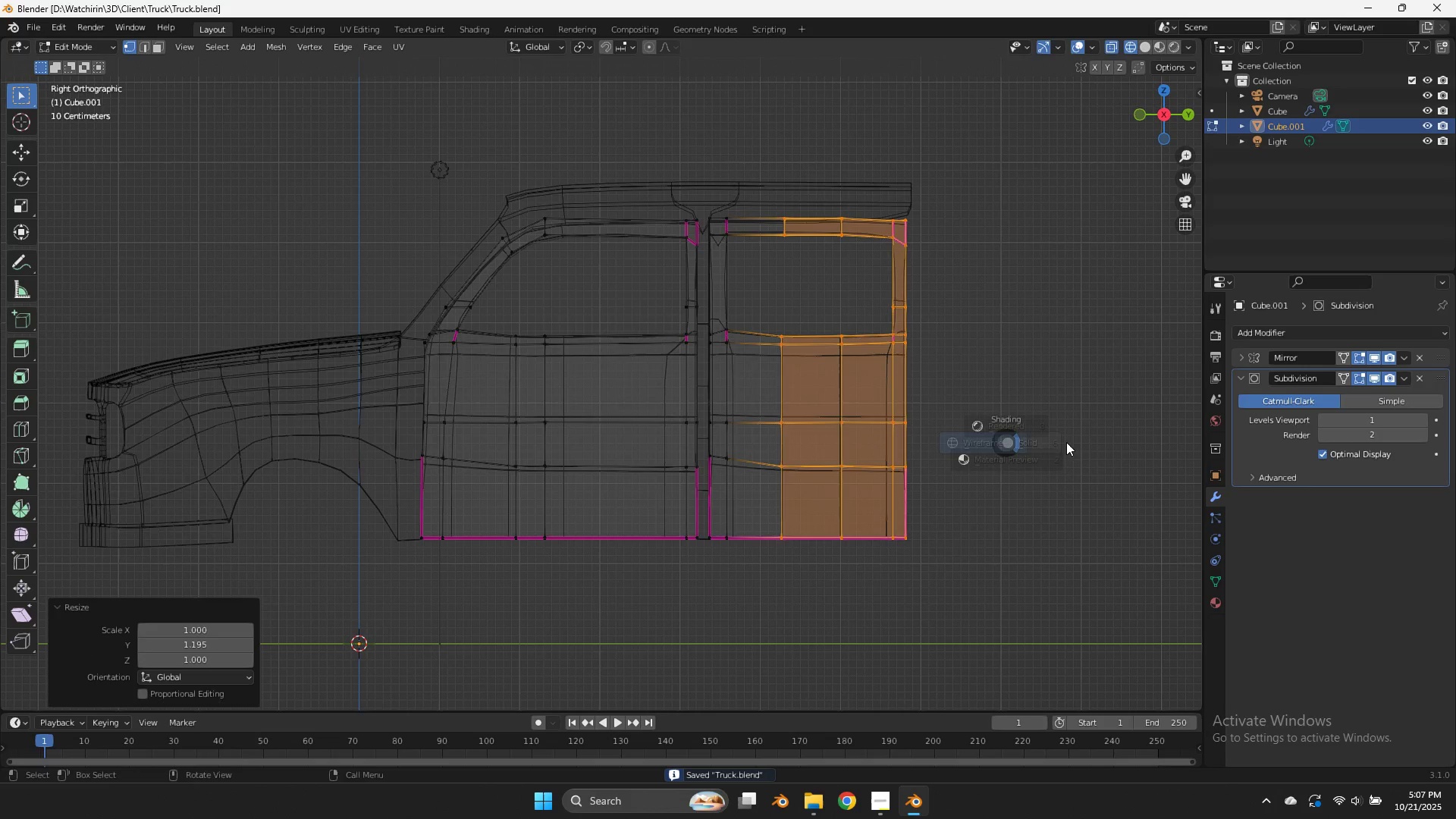 
key(Z)
 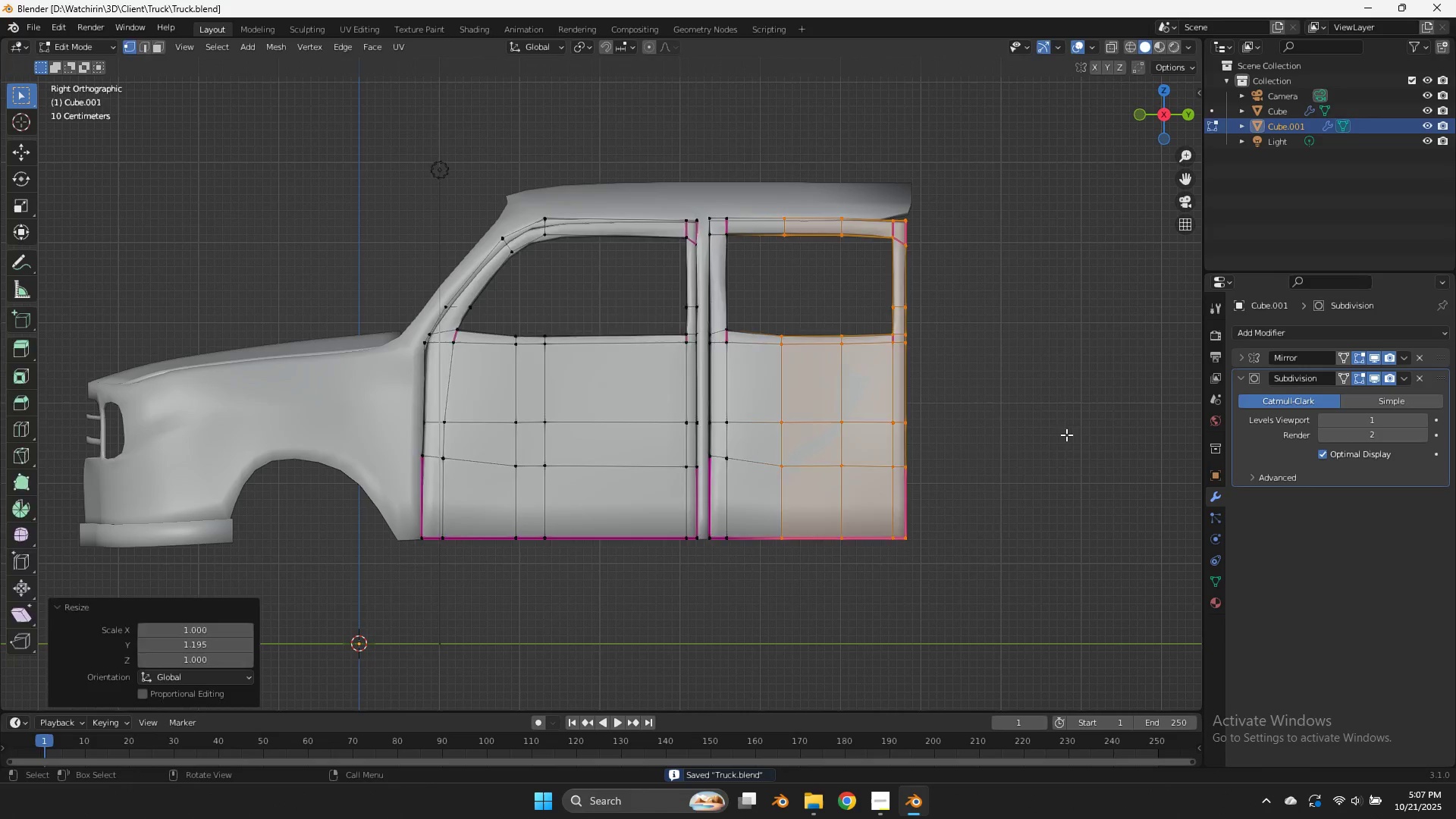 
key(Tab)
 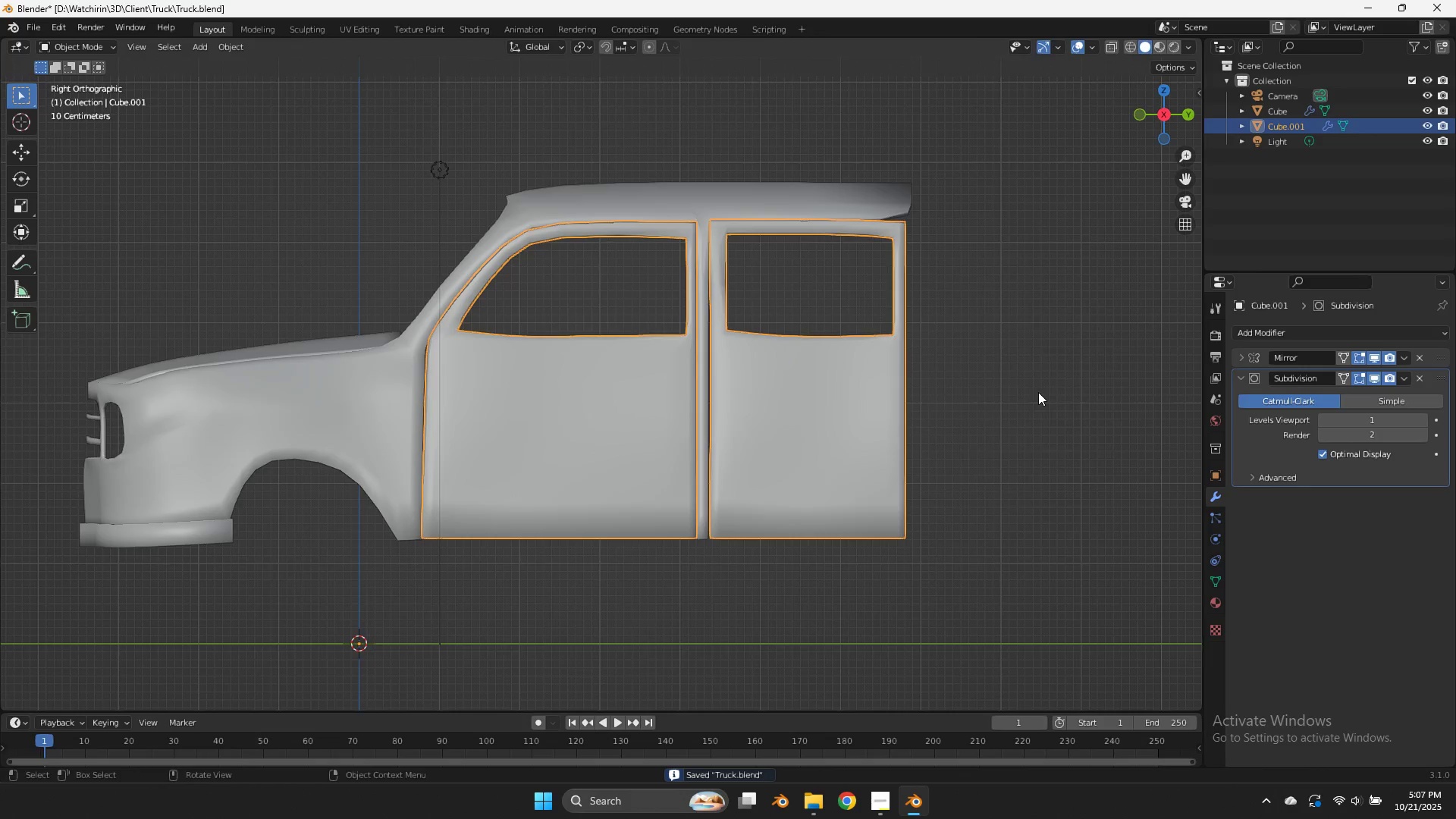 
scroll: coordinate [1037, 383], scroll_direction: down, amount: 3.0
 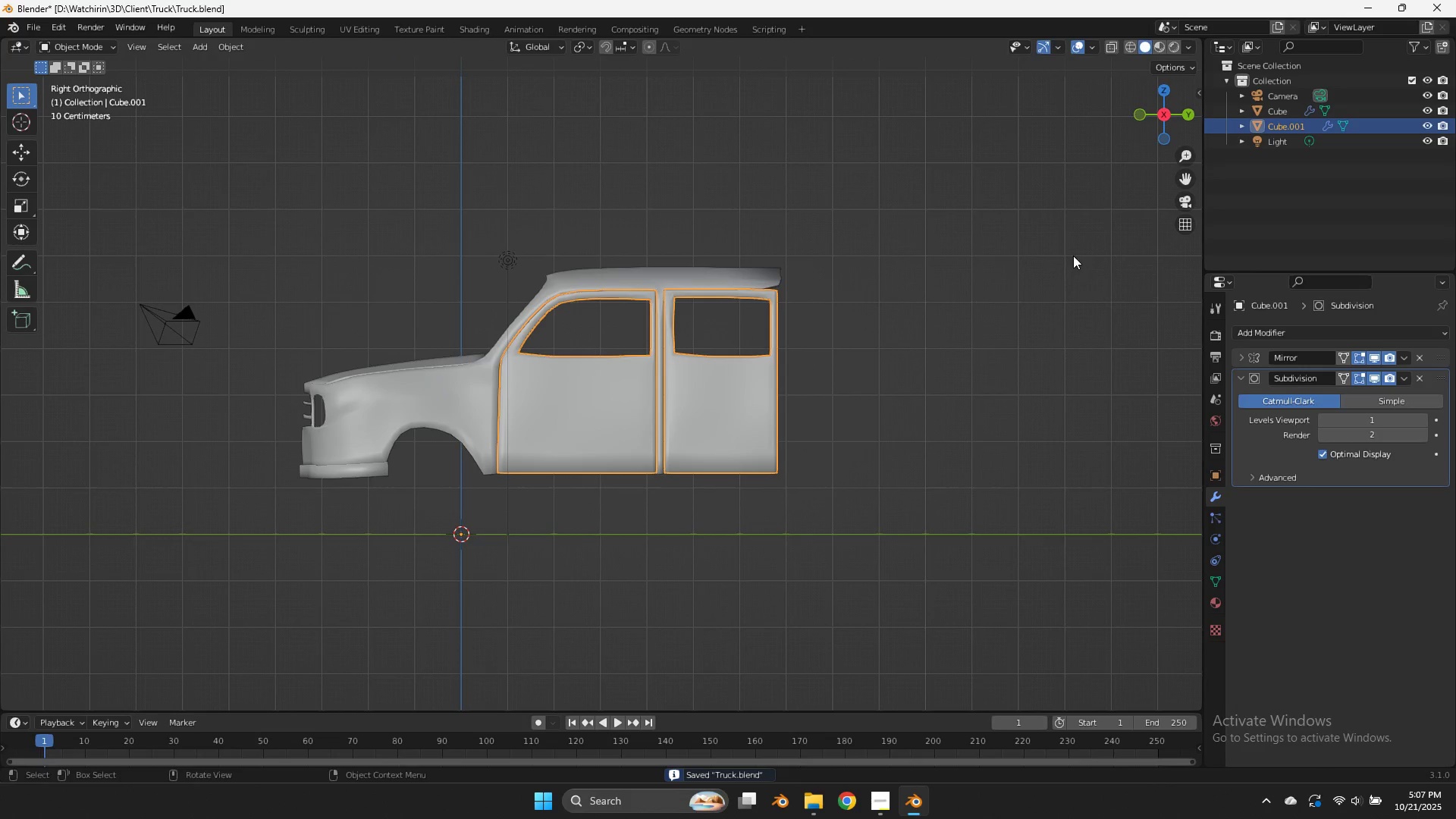 
key(Control+A)
 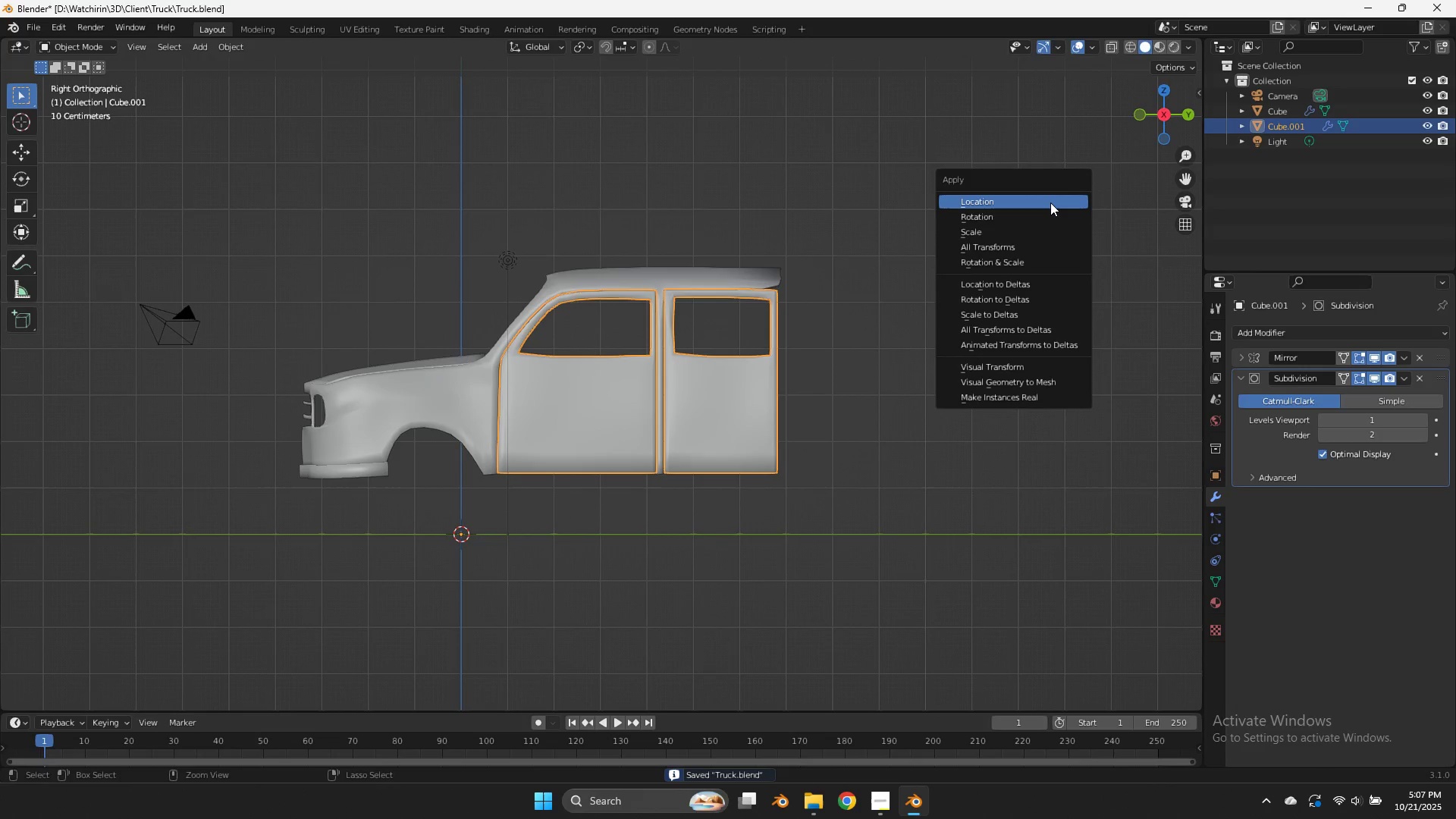 
key(Control+S)
 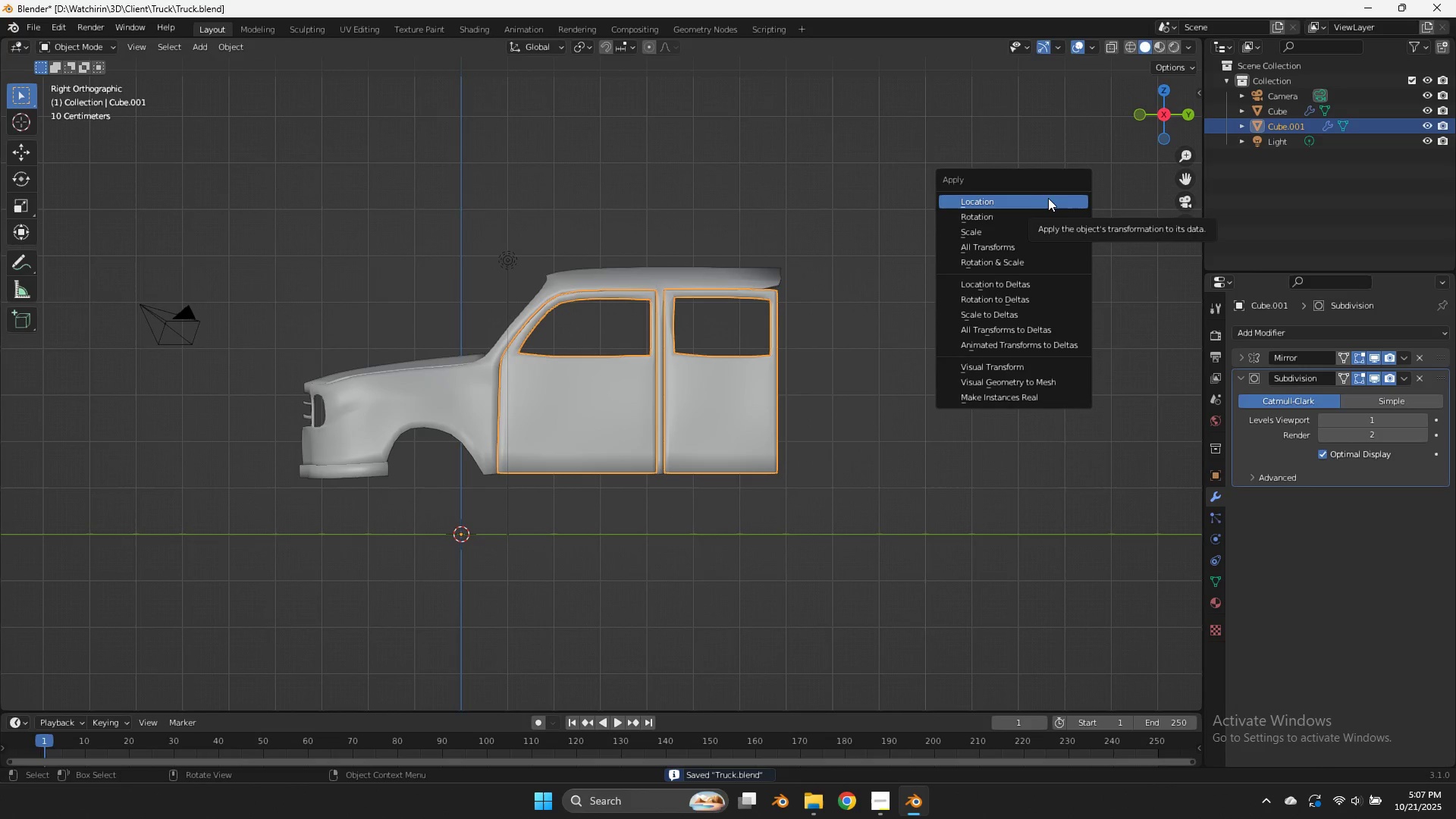 
scroll: coordinate [1093, 103], scroll_direction: up, amount: 6.0
 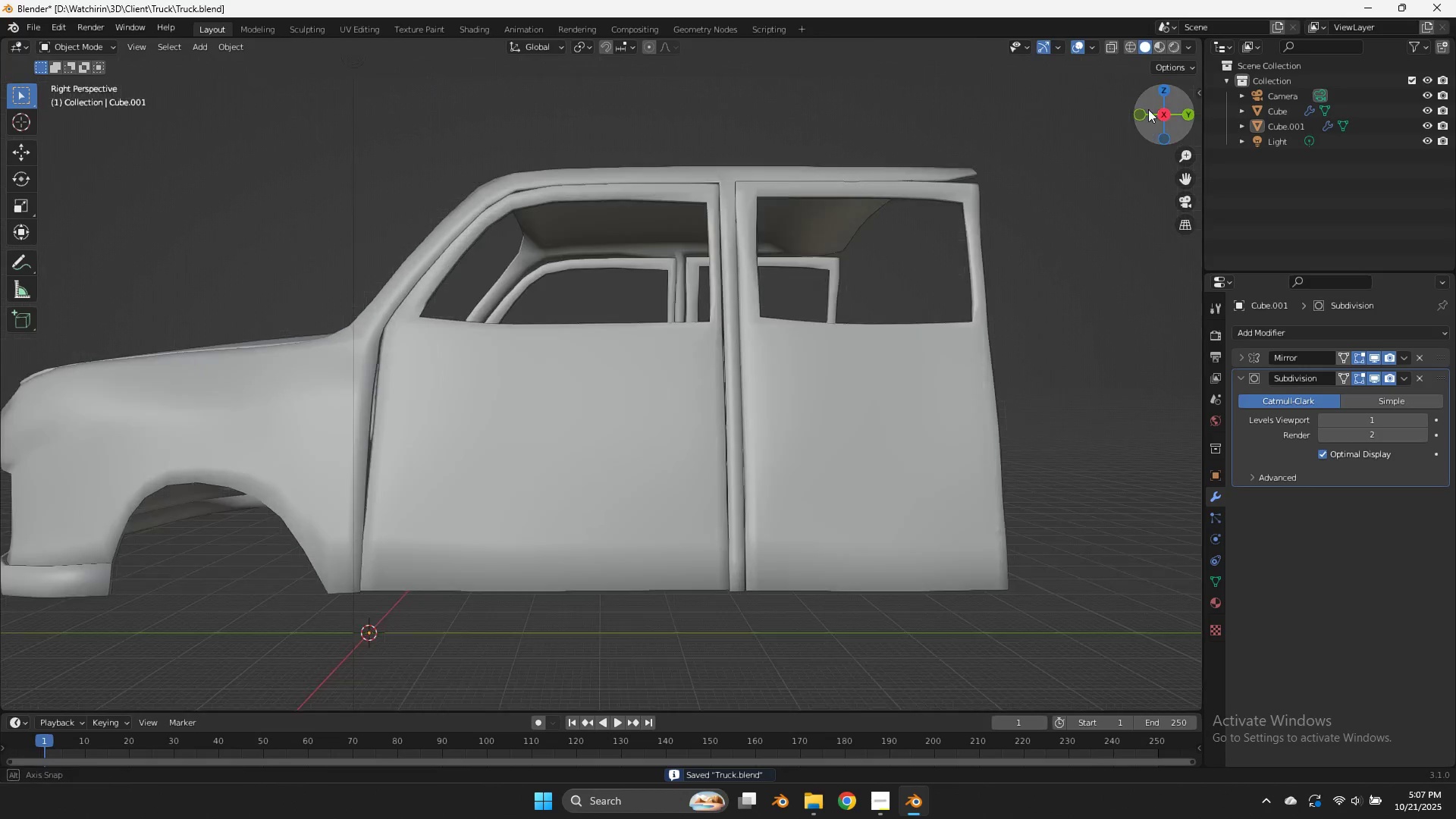 
left_click_drag(start_coordinate=[1155, 97], to_coordinate=[1050, 151])
 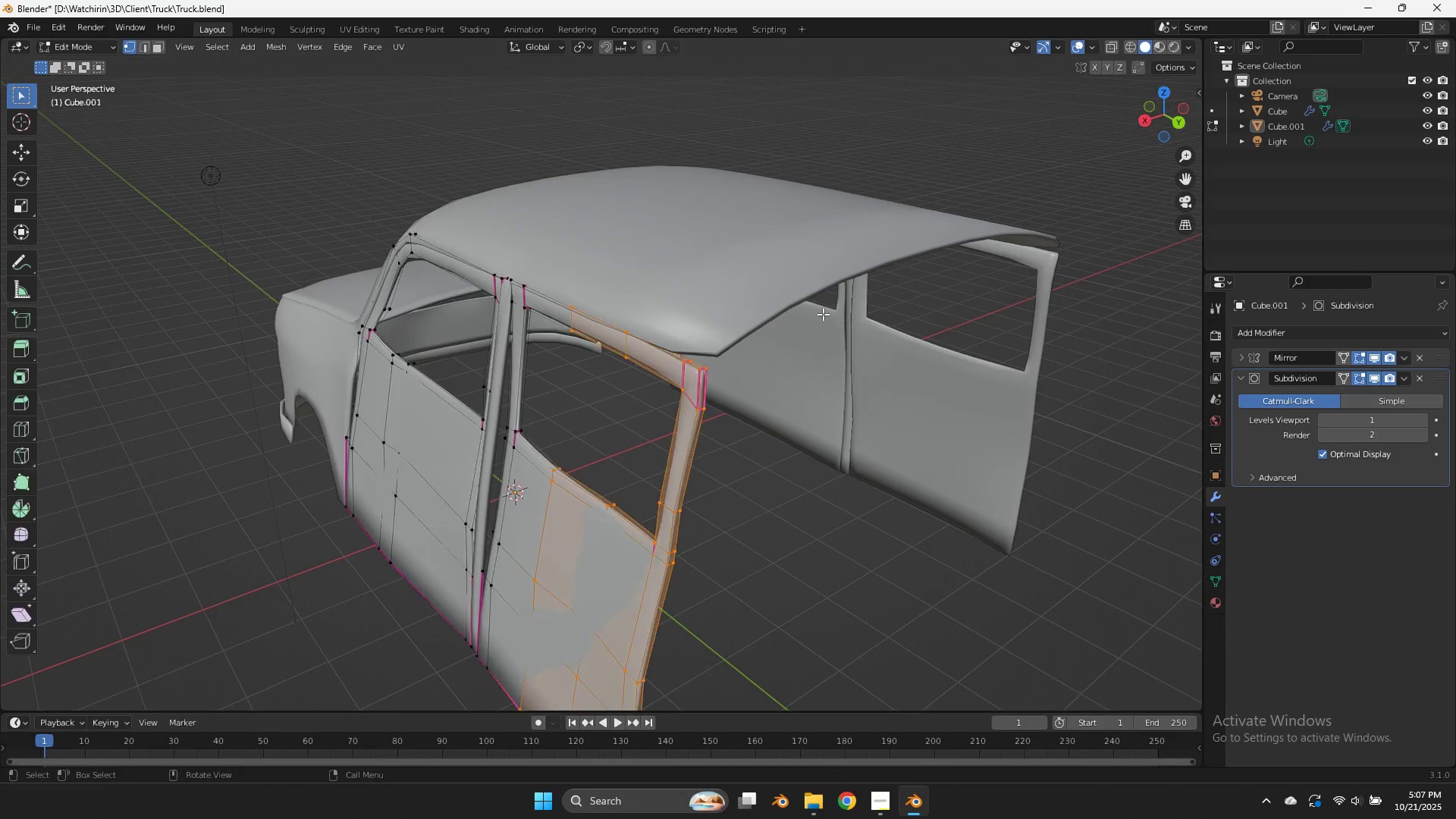 
key(Tab)
 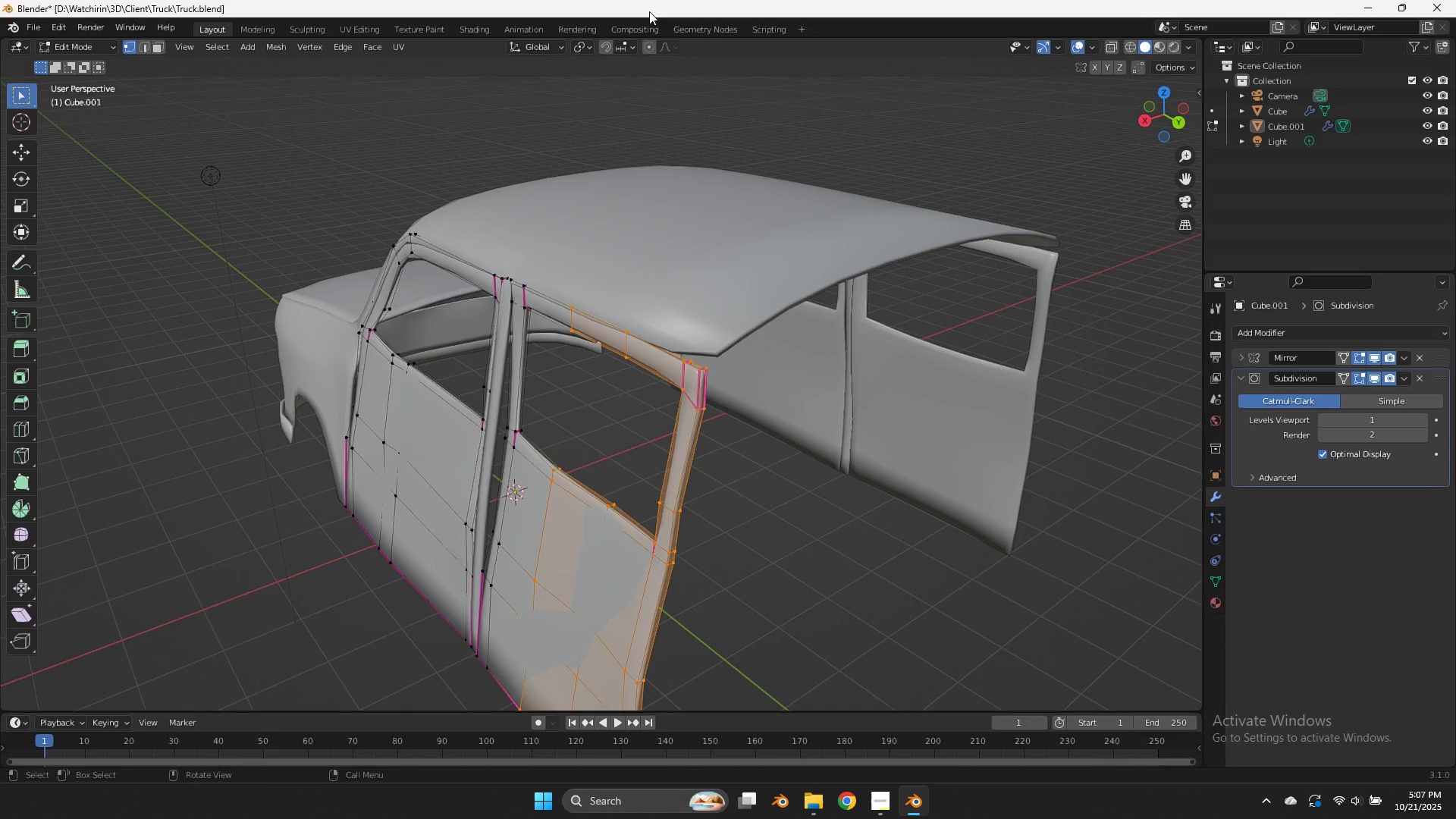 
hold_key(key=Tab, duration=1.52)
 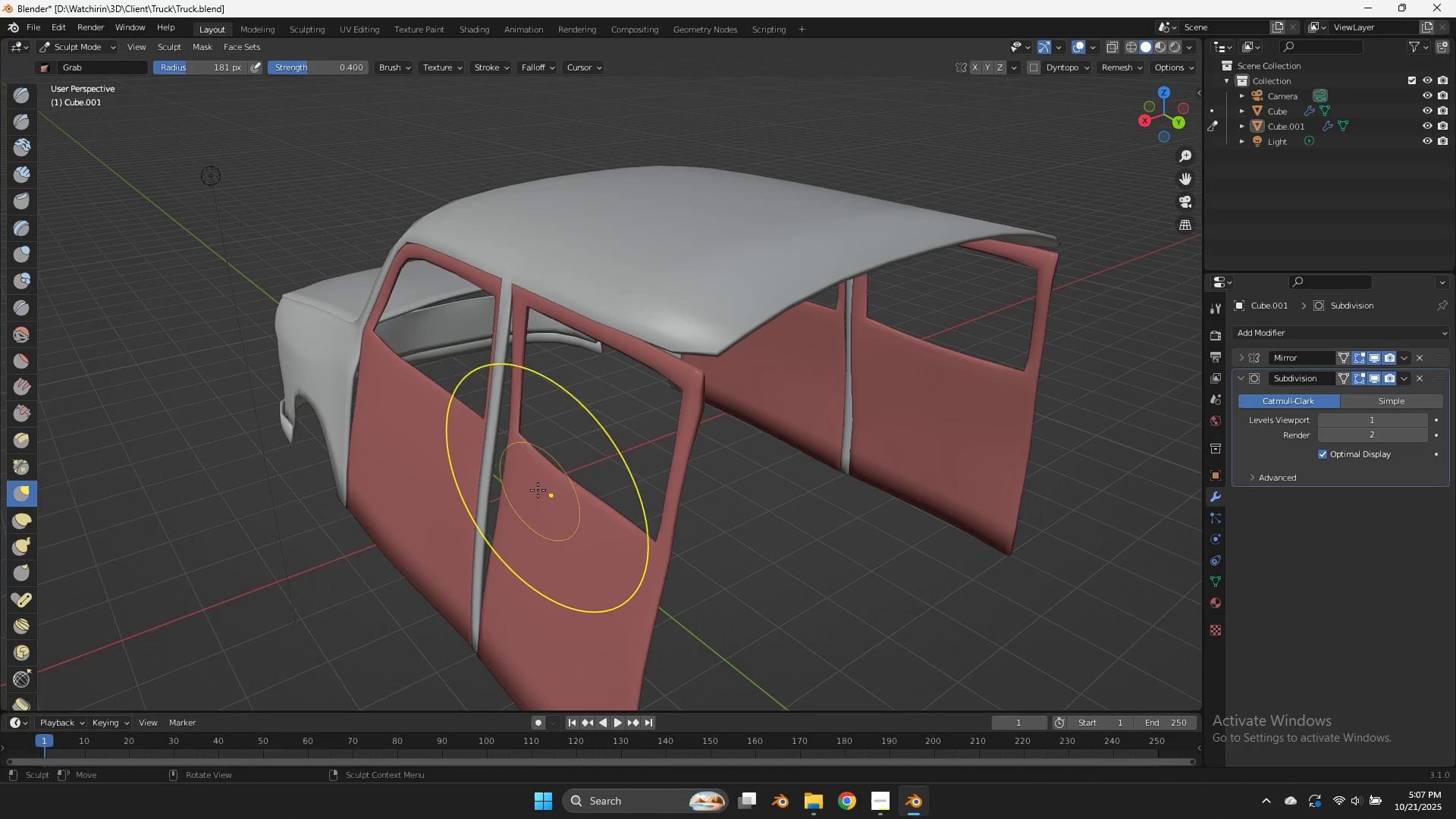 
key(Control+Tab)
 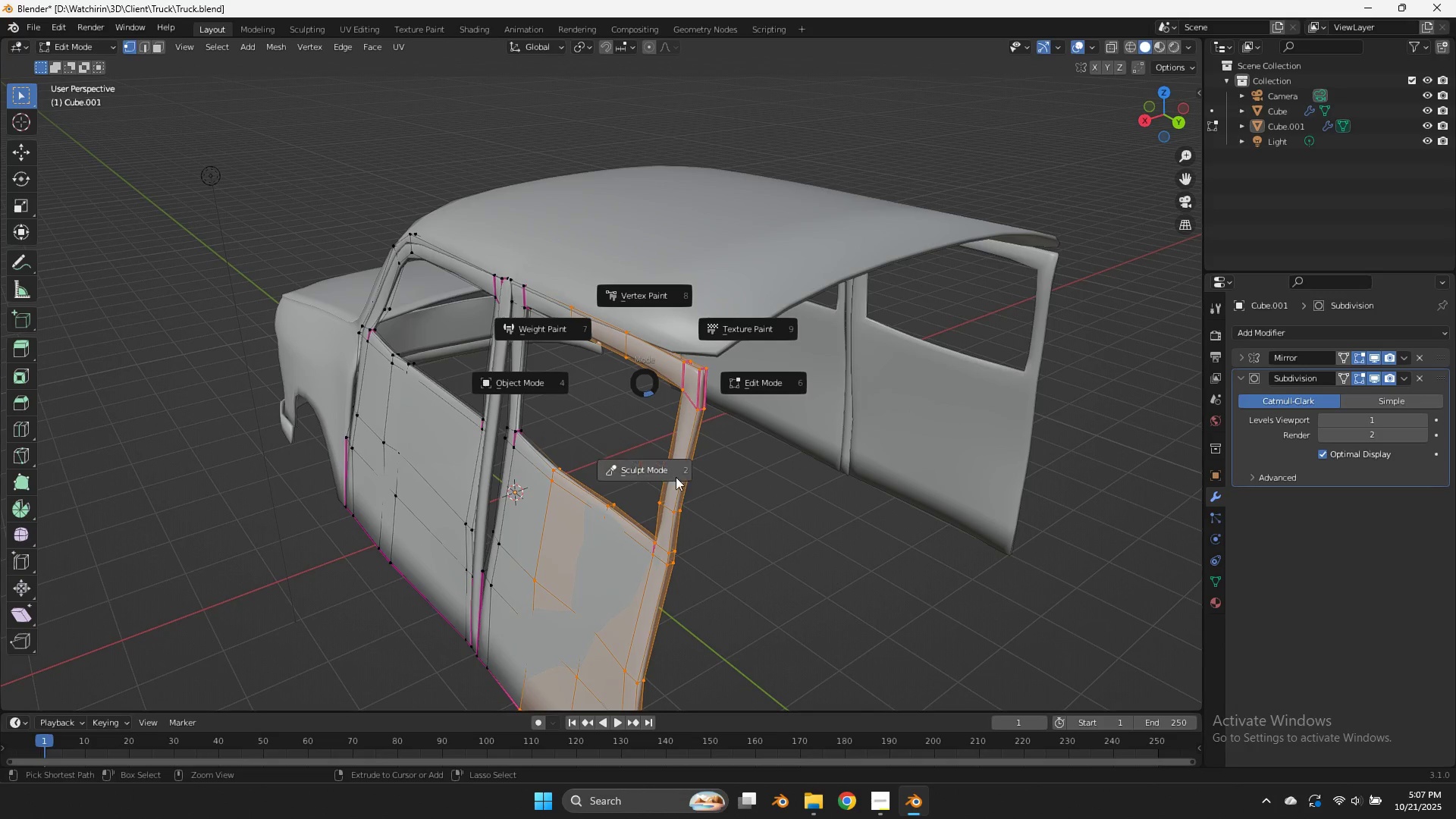 
key(Control+Tab)
 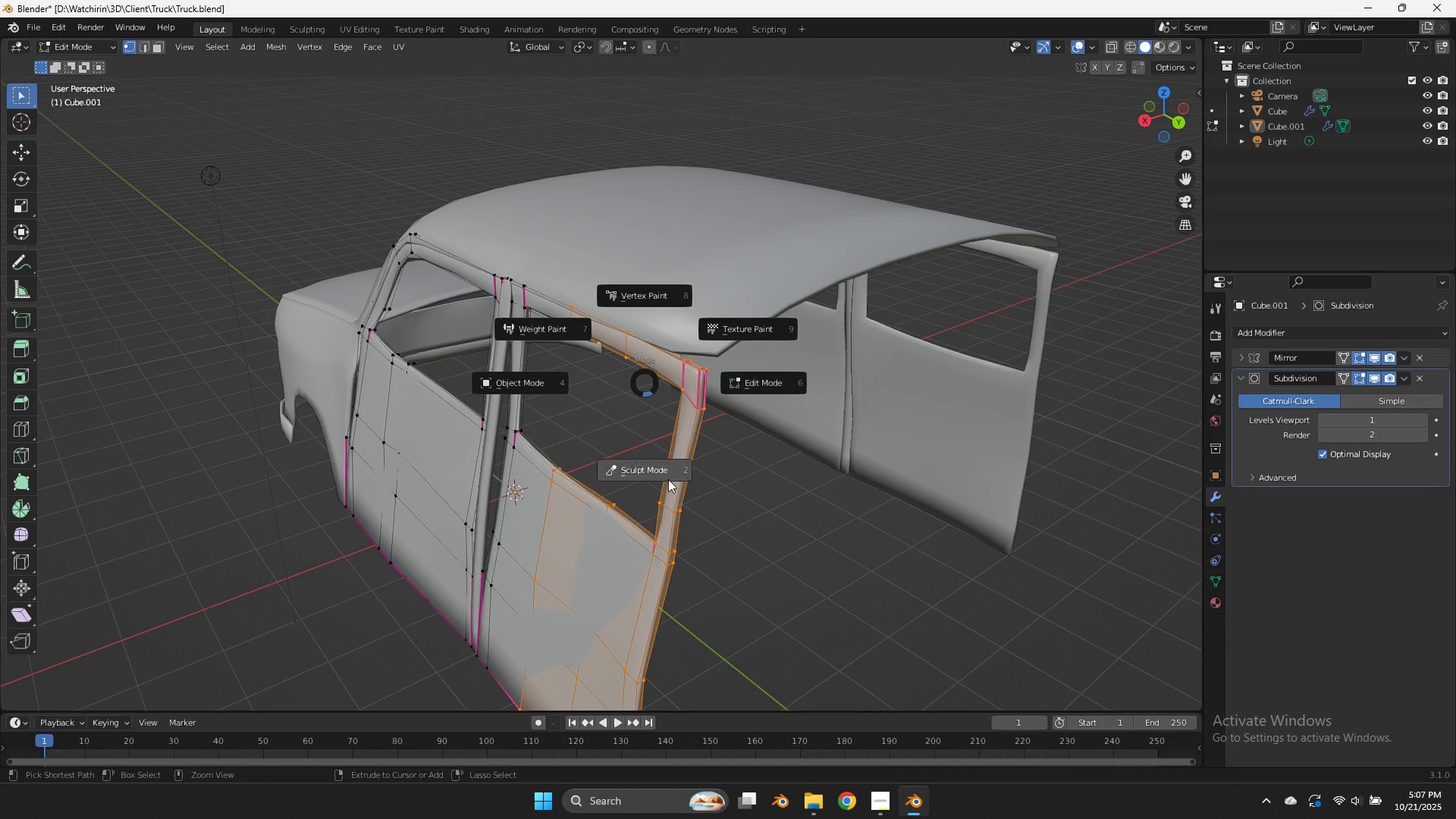 
key(Control+Tab)
 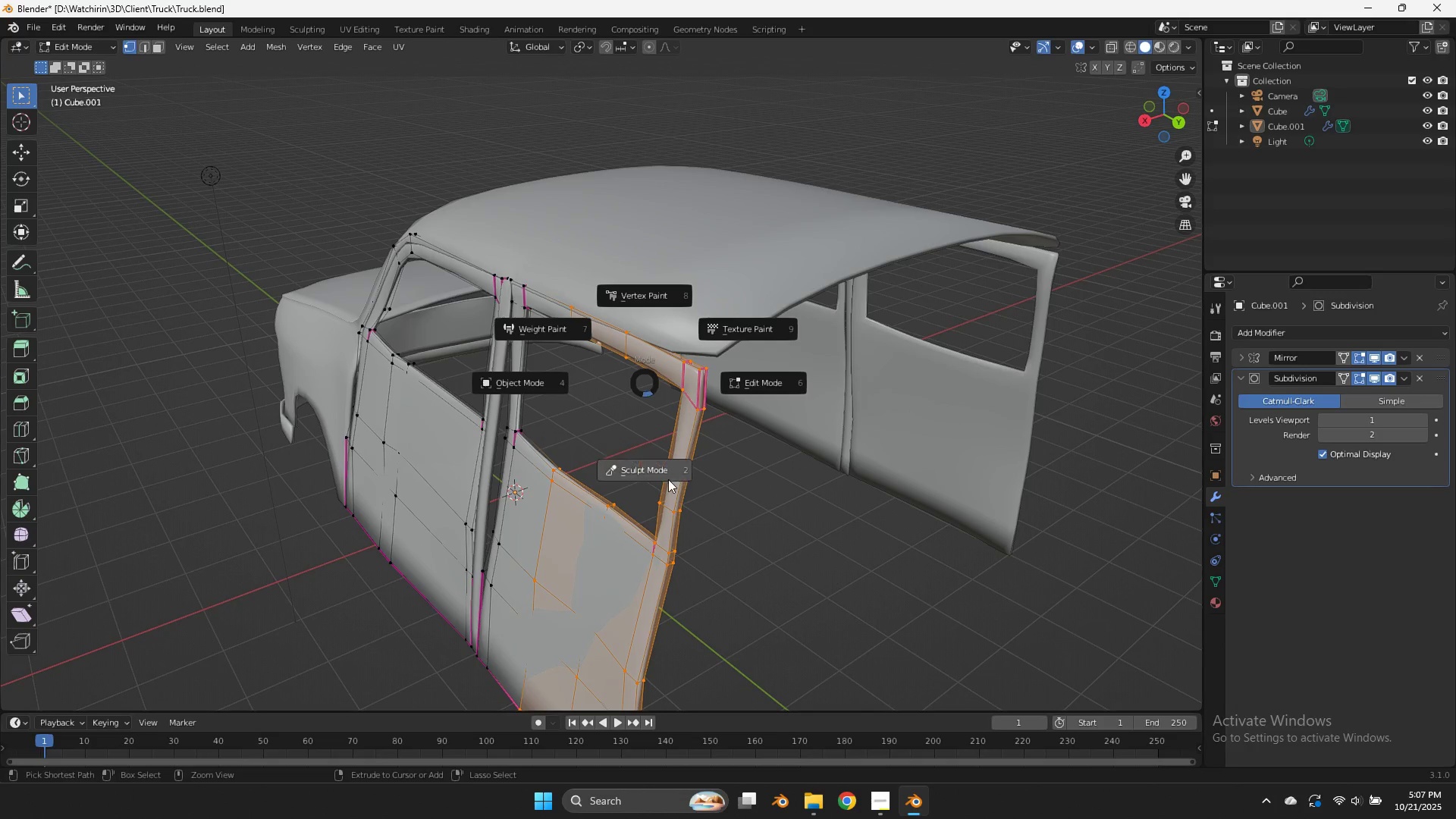 
key(Control+Tab)
 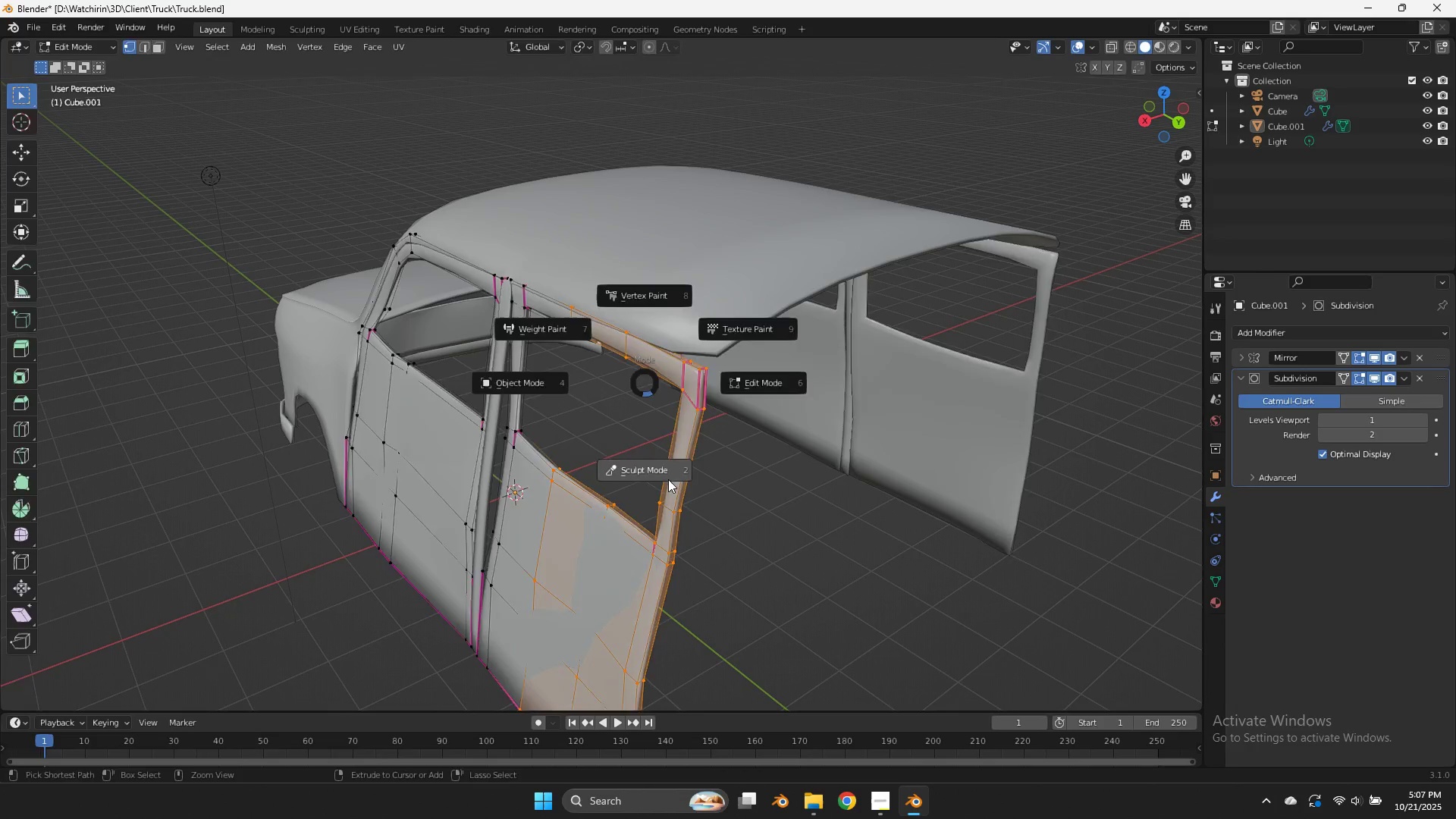 
key(Control+Tab)
 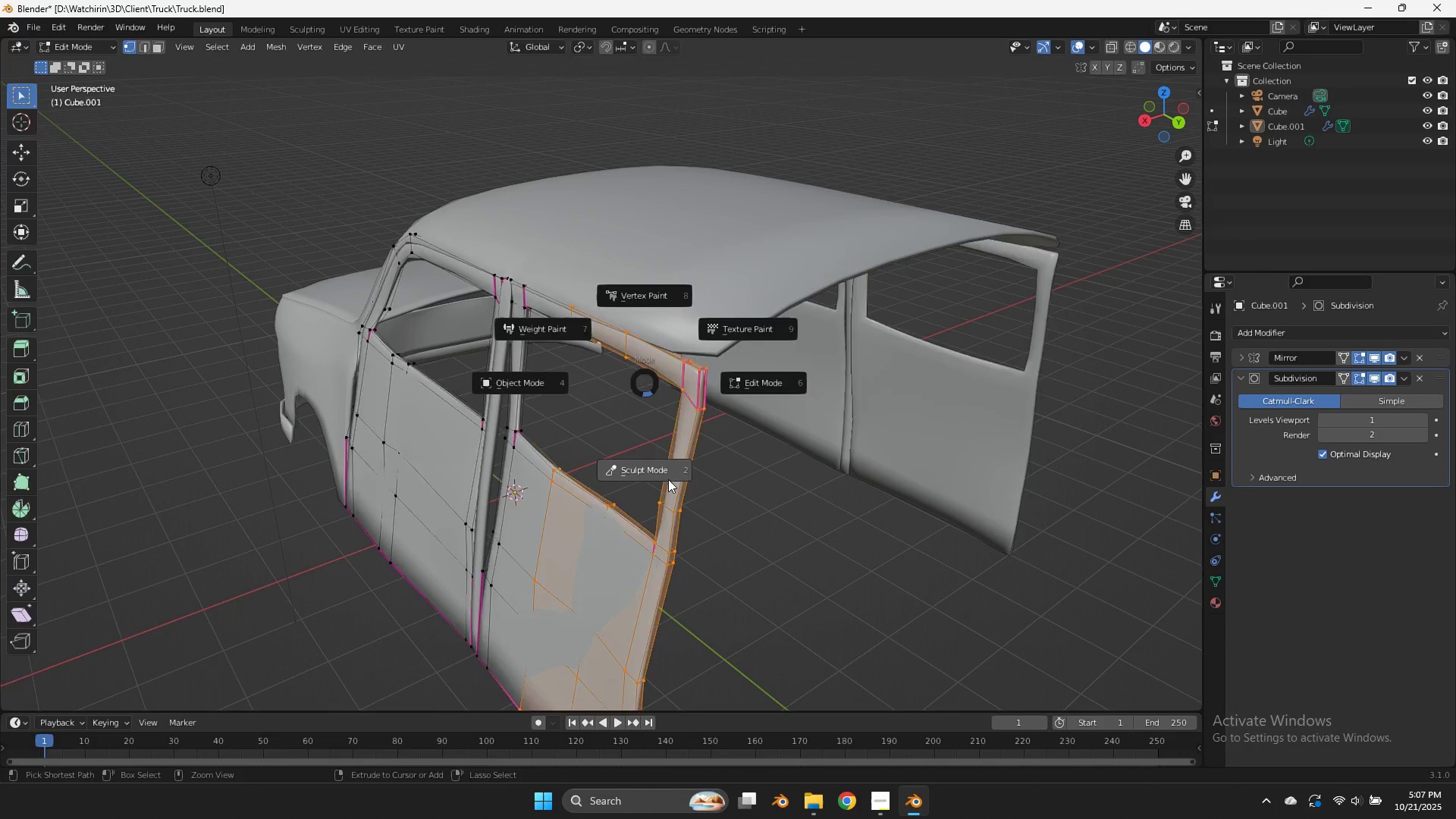 
key(Control+Tab)
 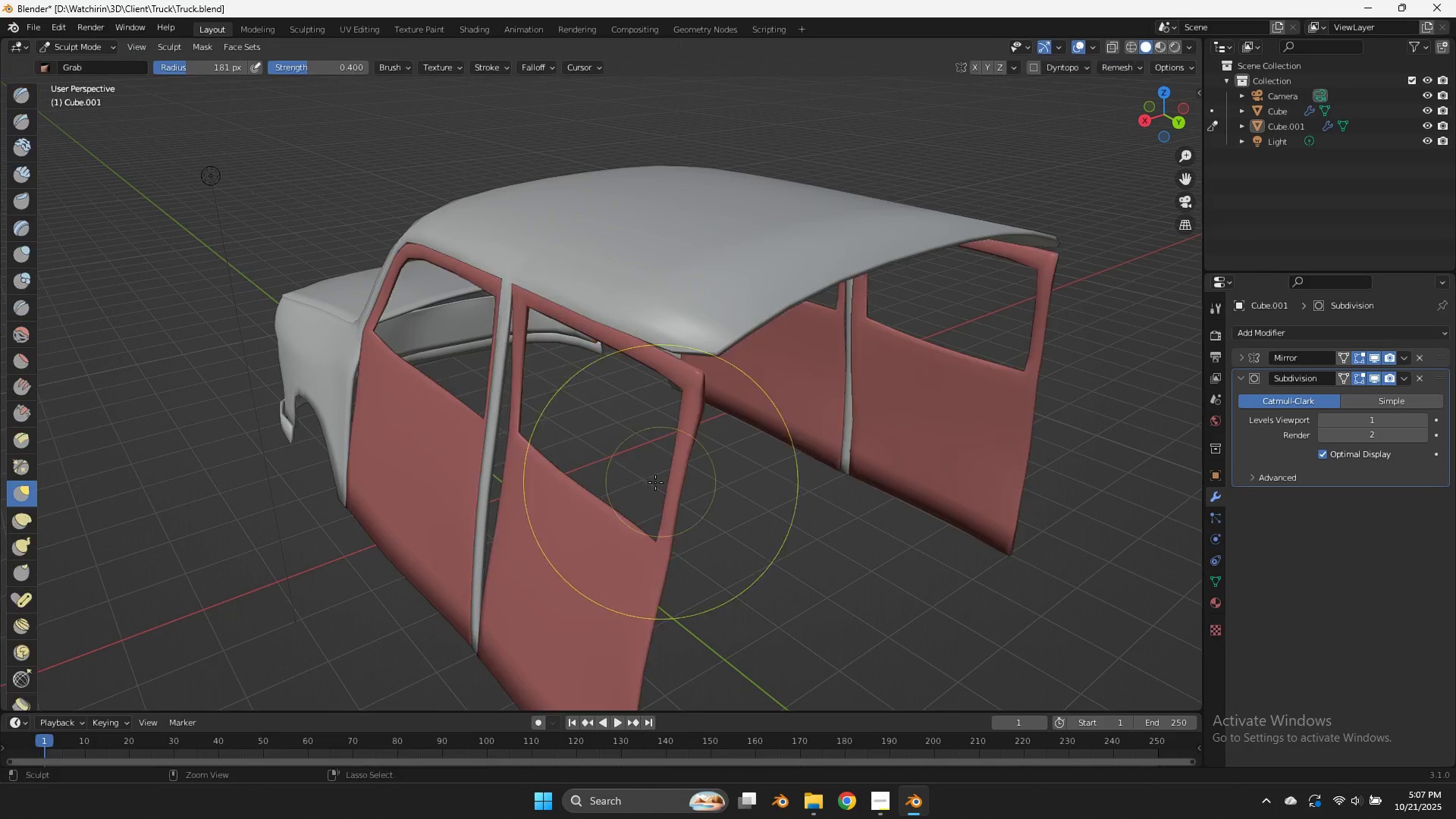 
key(Control+Tab)
 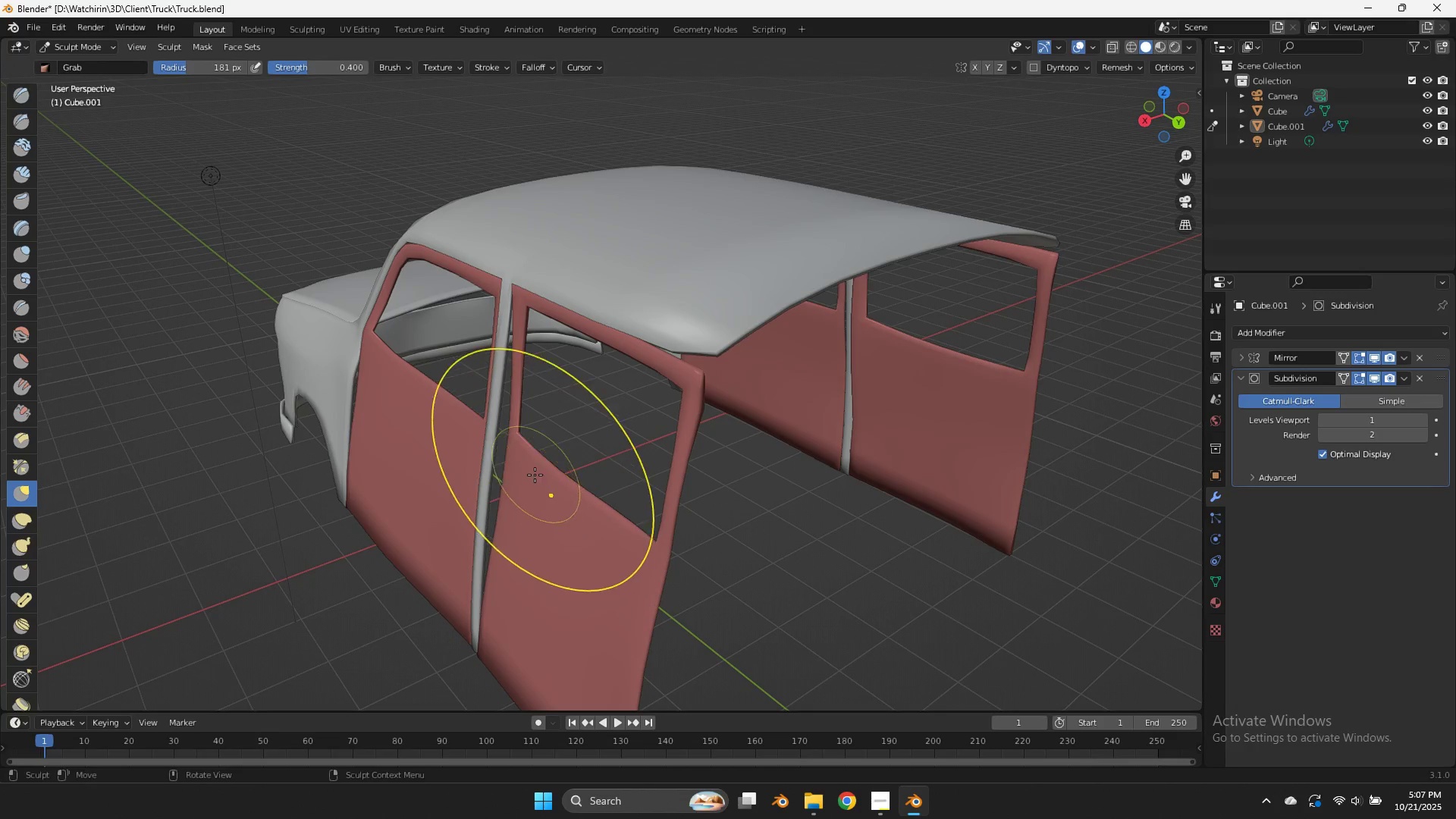 
left_click_drag(start_coordinate=[535, 475], to_coordinate=[523, 479])
 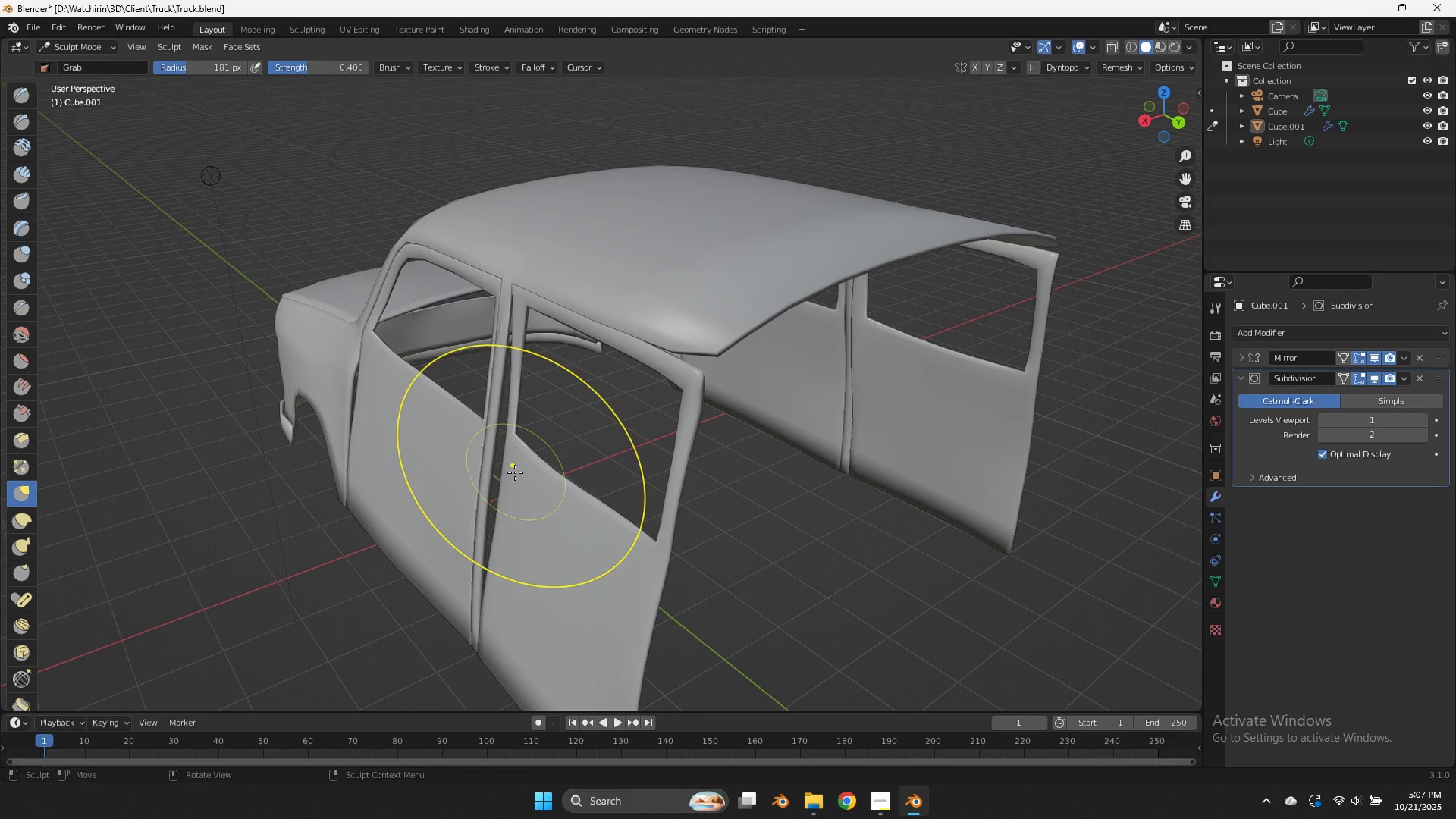 
left_click_drag(start_coordinate=[515, 472], to_coordinate=[504, 475])
 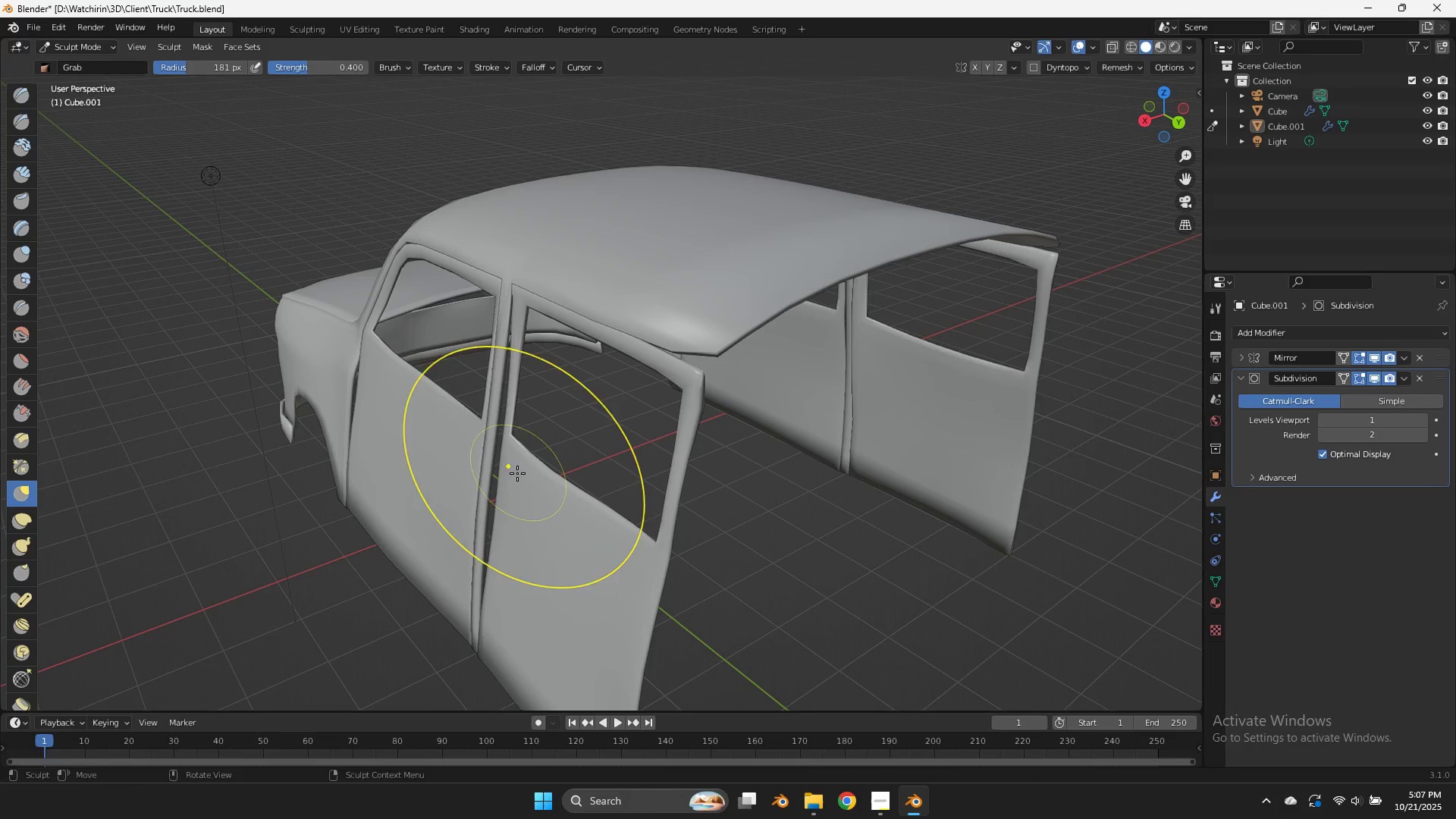 
left_click_drag(start_coordinate=[517, 473], to_coordinate=[504, 463])
 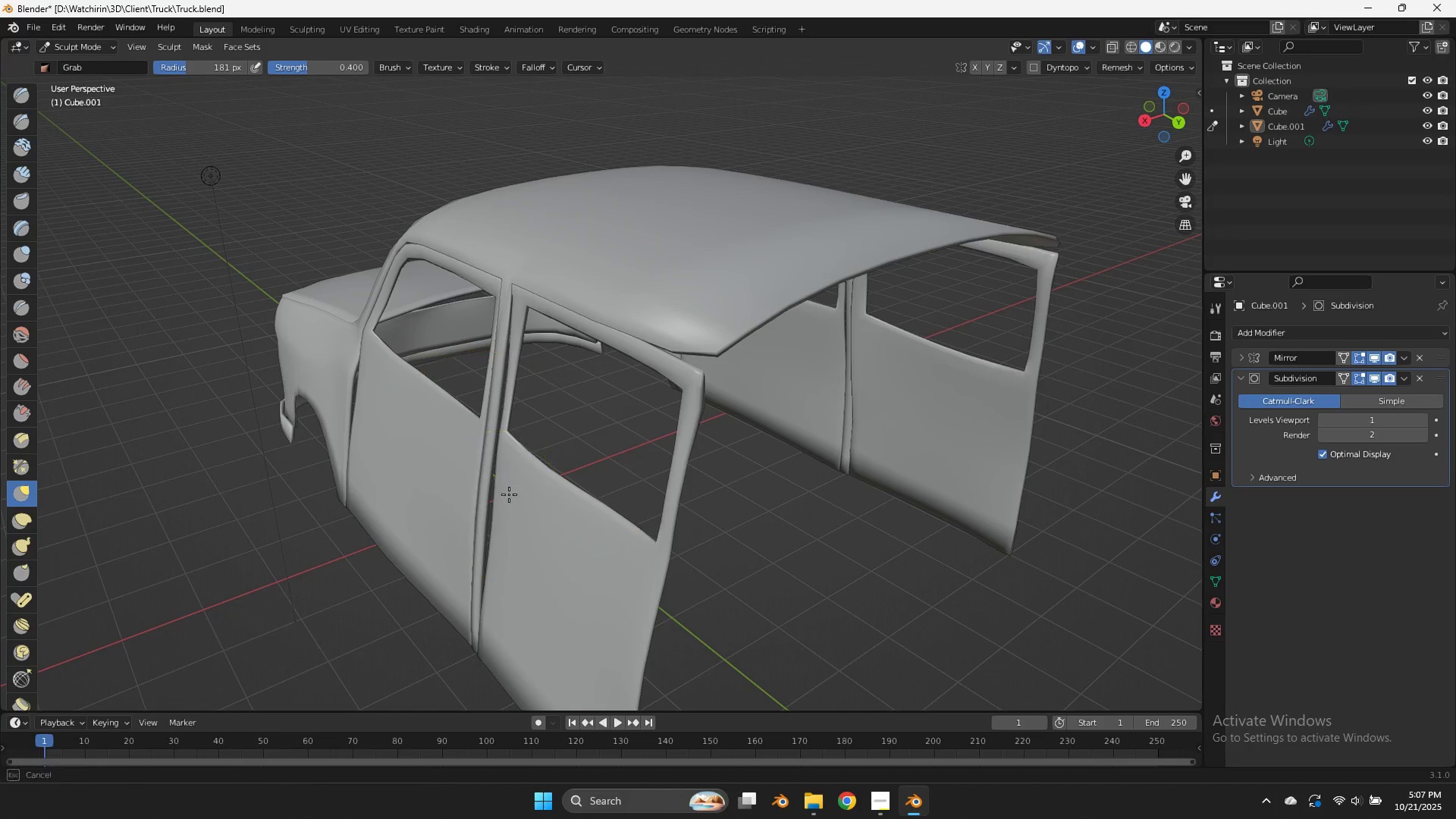 
left_click_drag(start_coordinate=[510, 494], to_coordinate=[501, 496])
 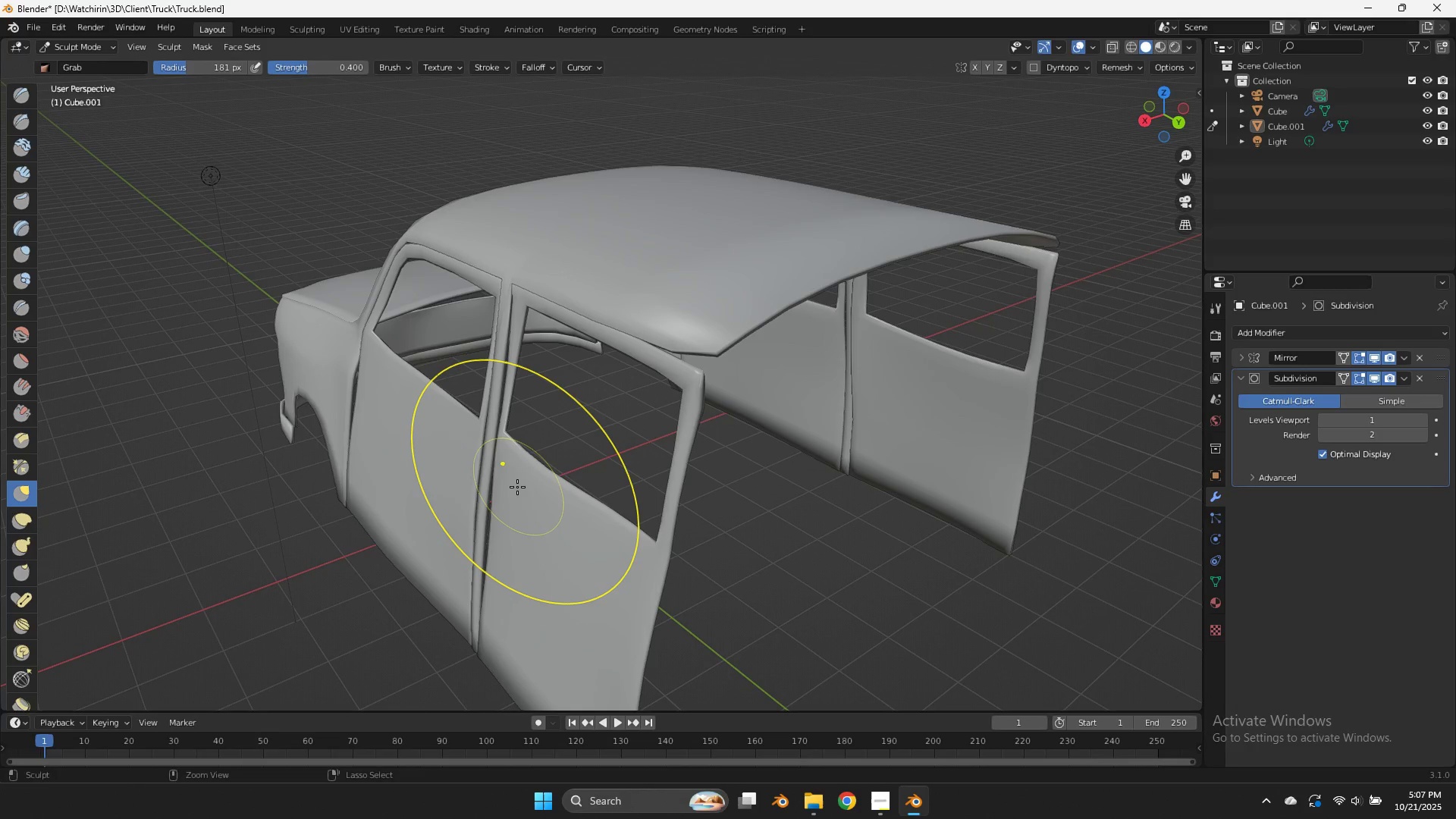 
key(Control+Z)
 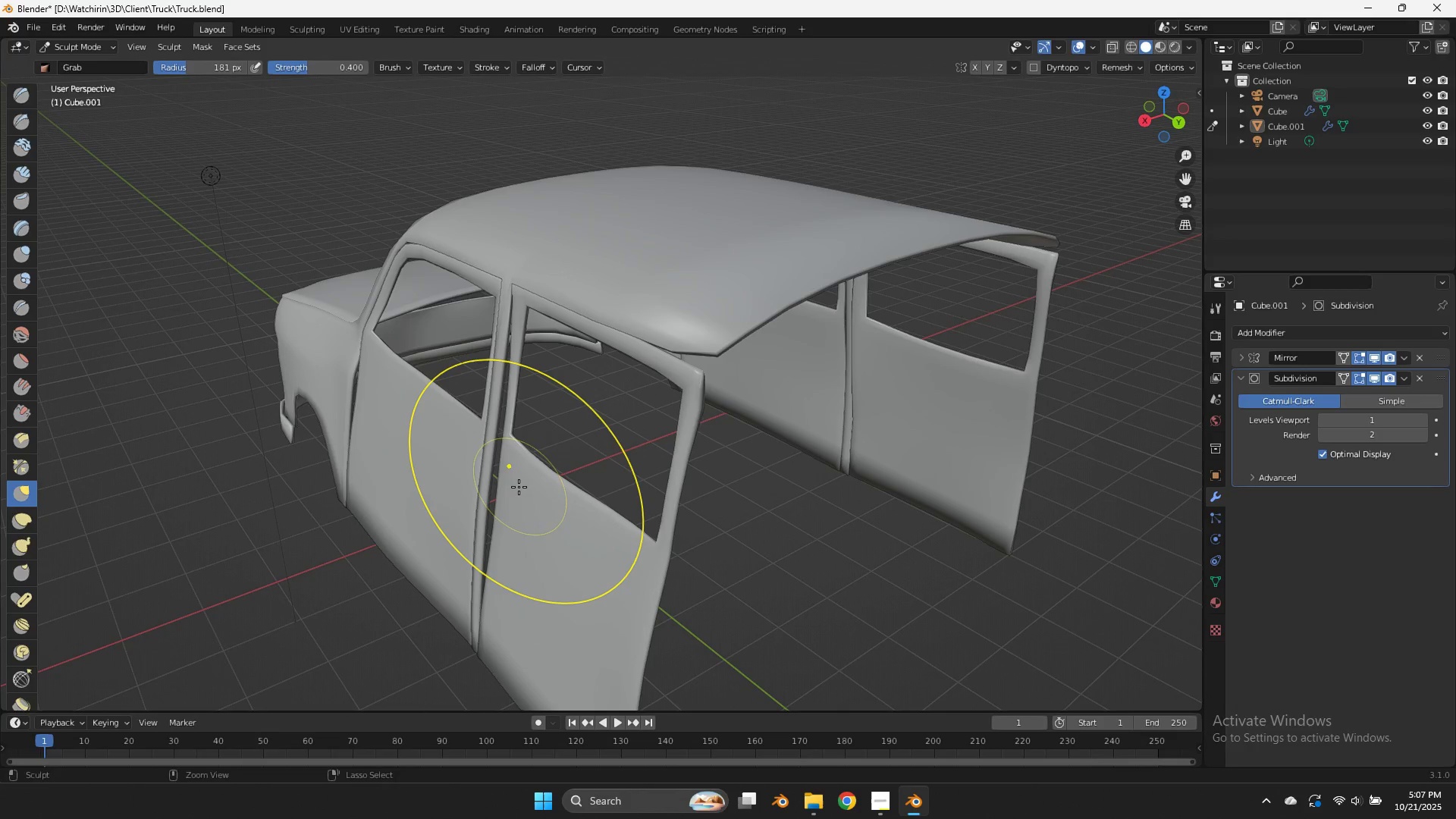 
key(Control+Z)
 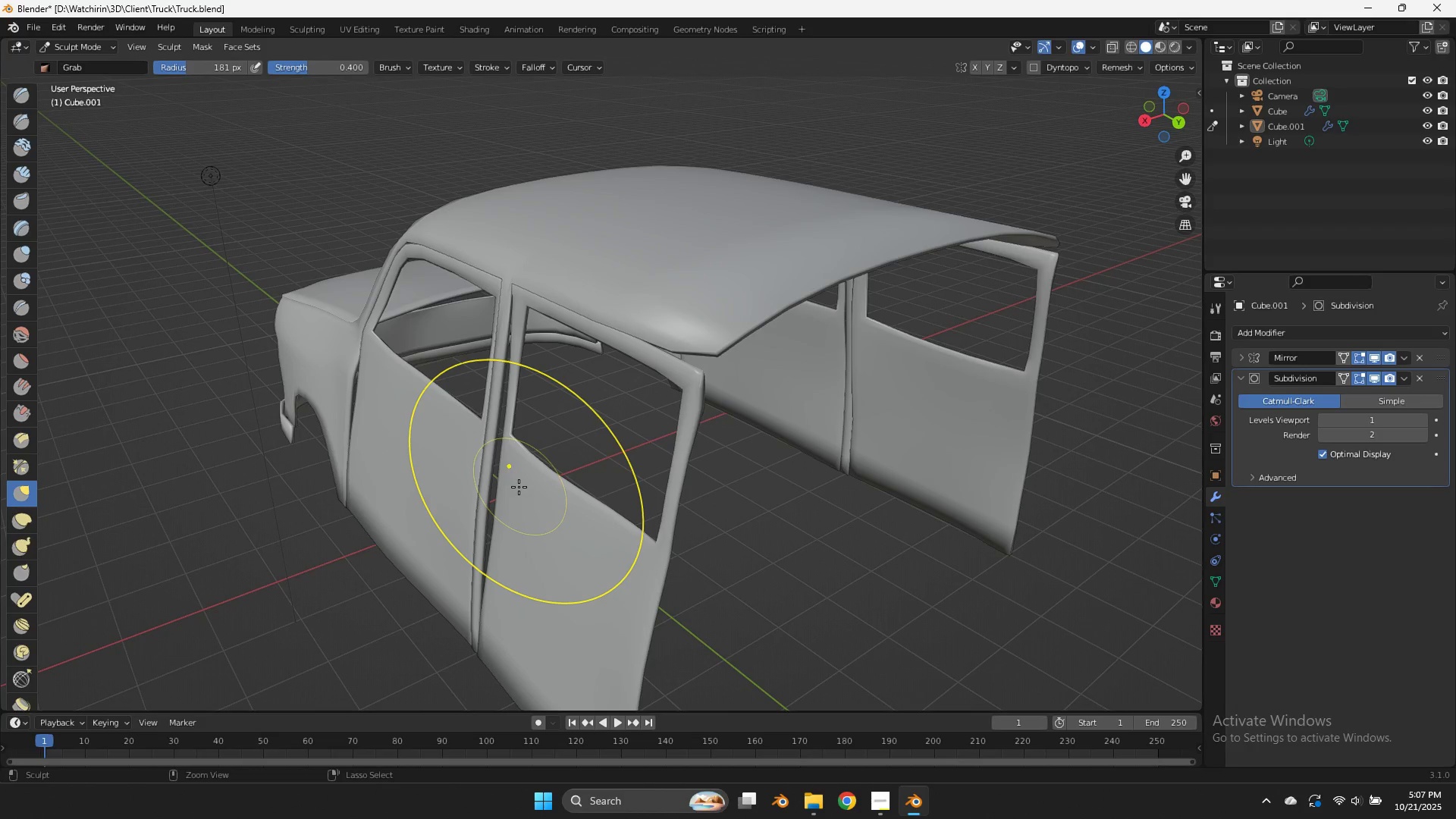 
key(Control+Z)
 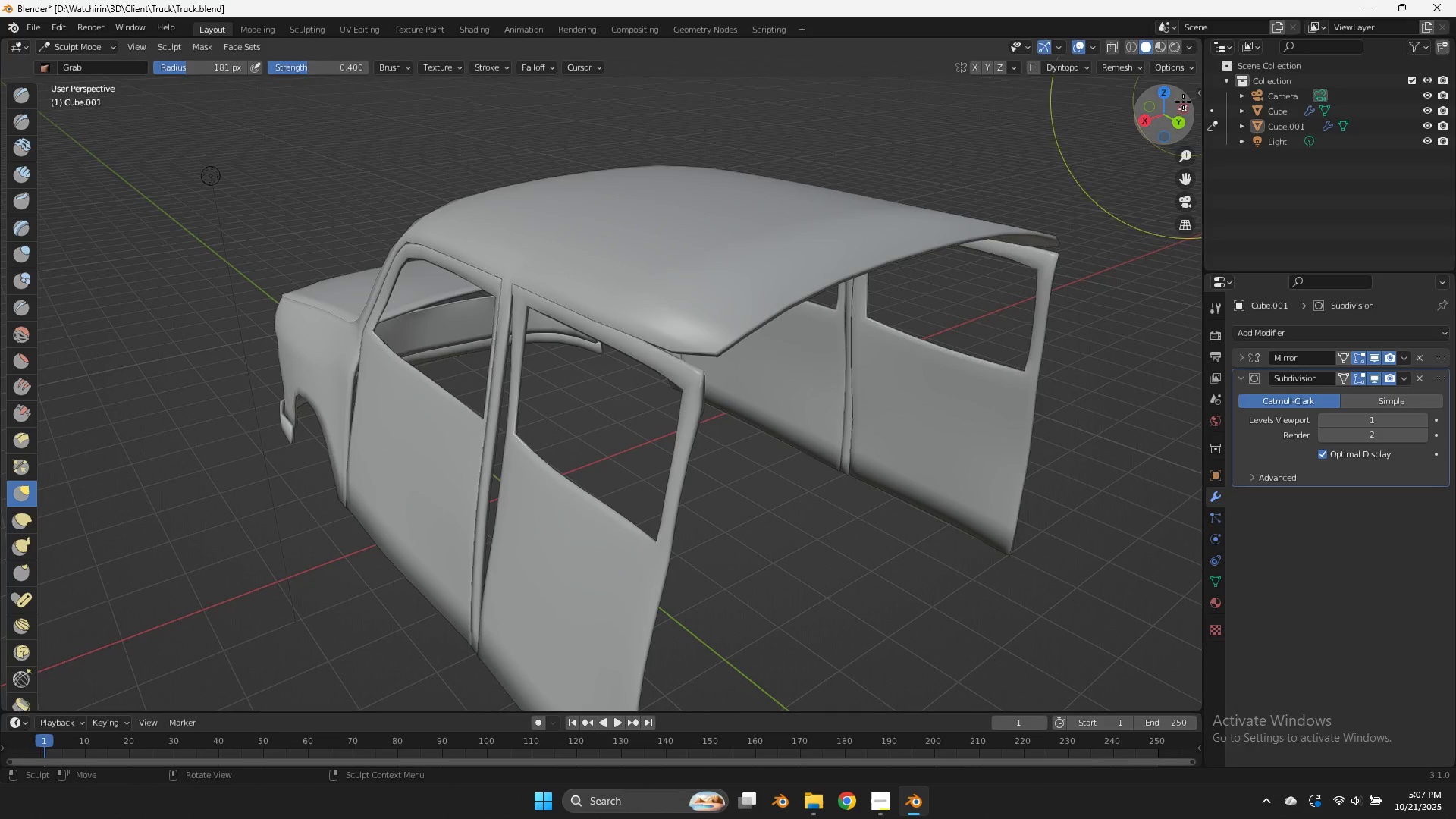 
left_click_drag(start_coordinate=[1156, 103], to_coordinate=[86, 114])
 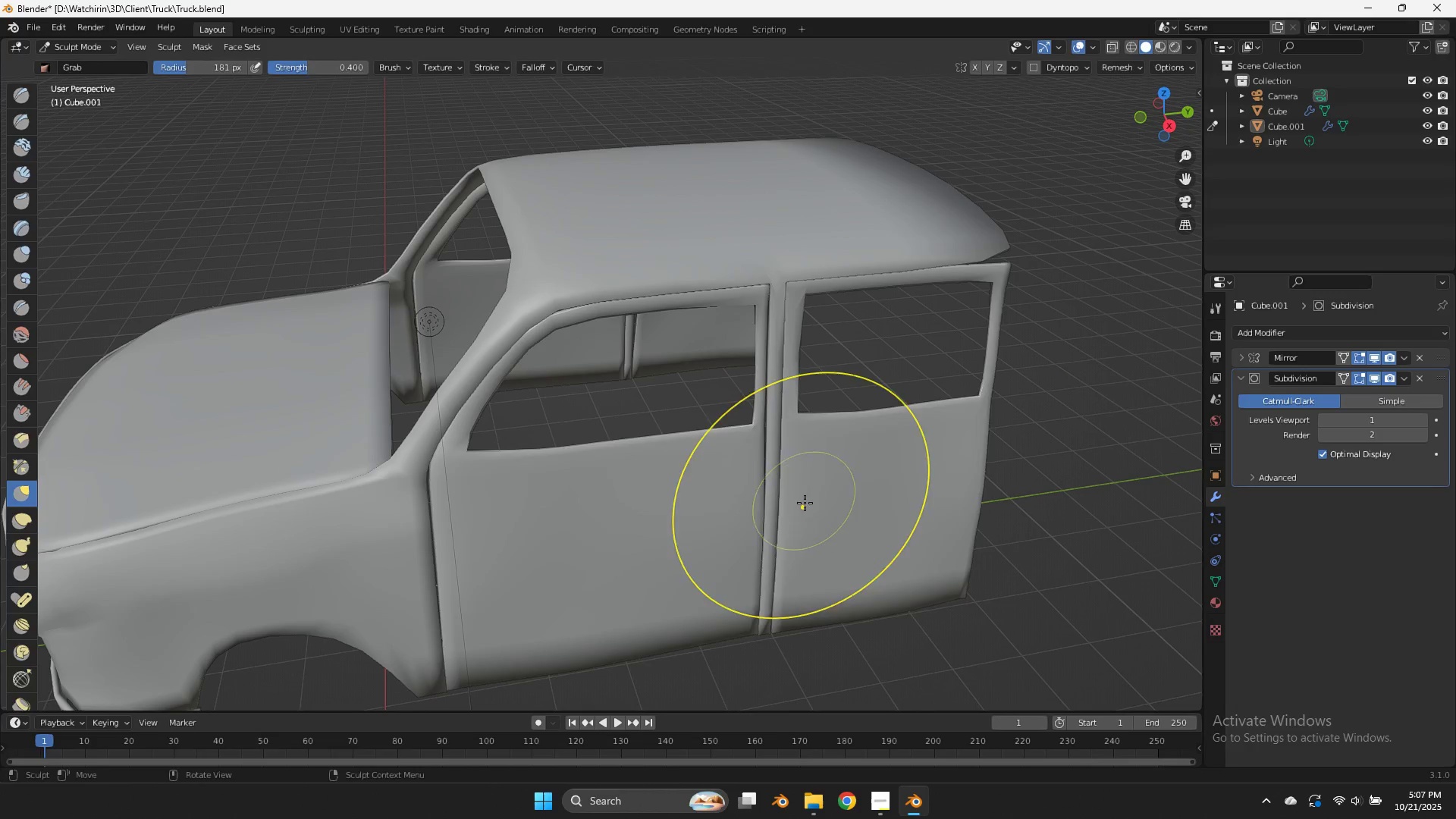 
key(Tab)
 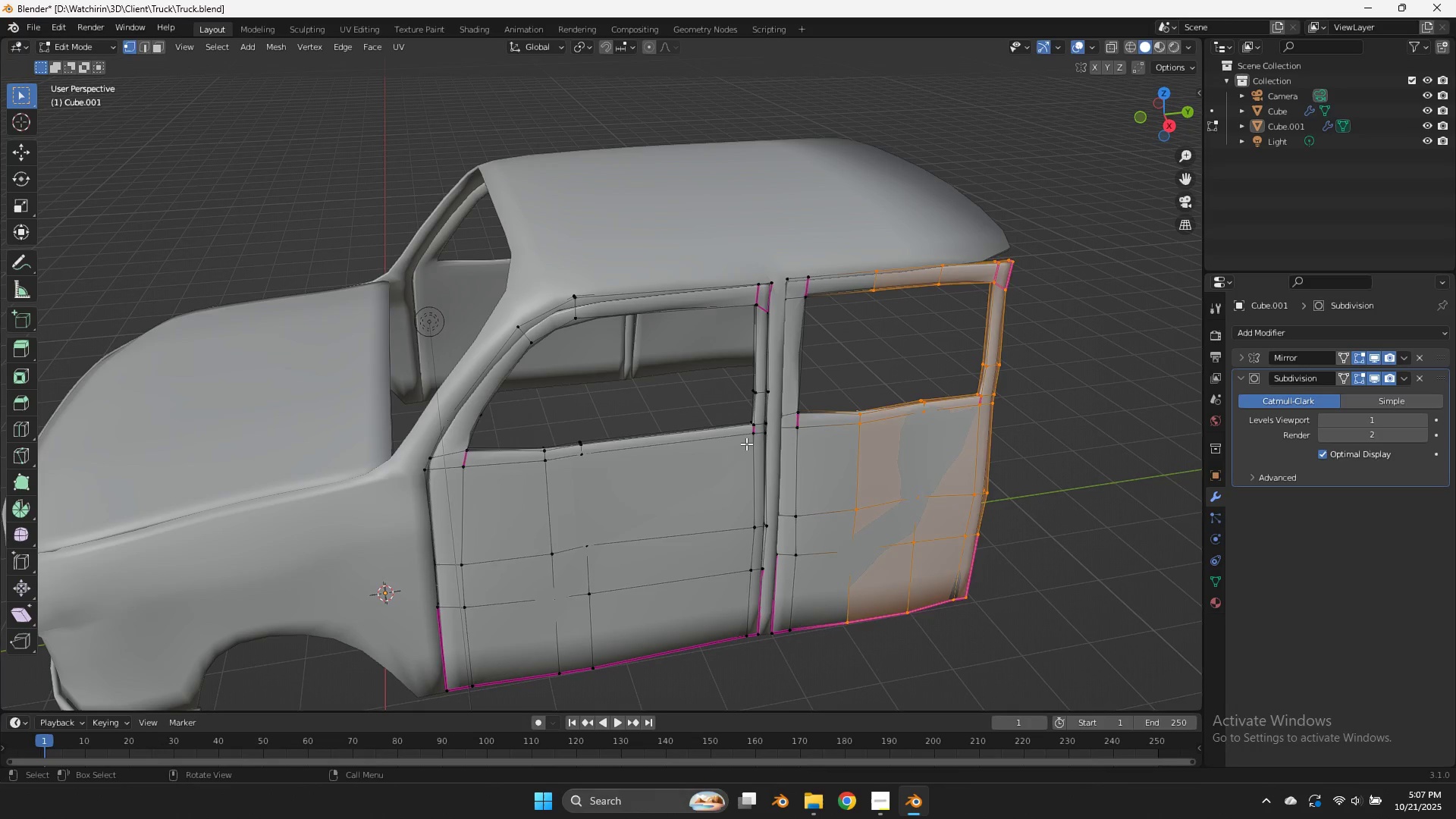 
left_click([746, 444])
 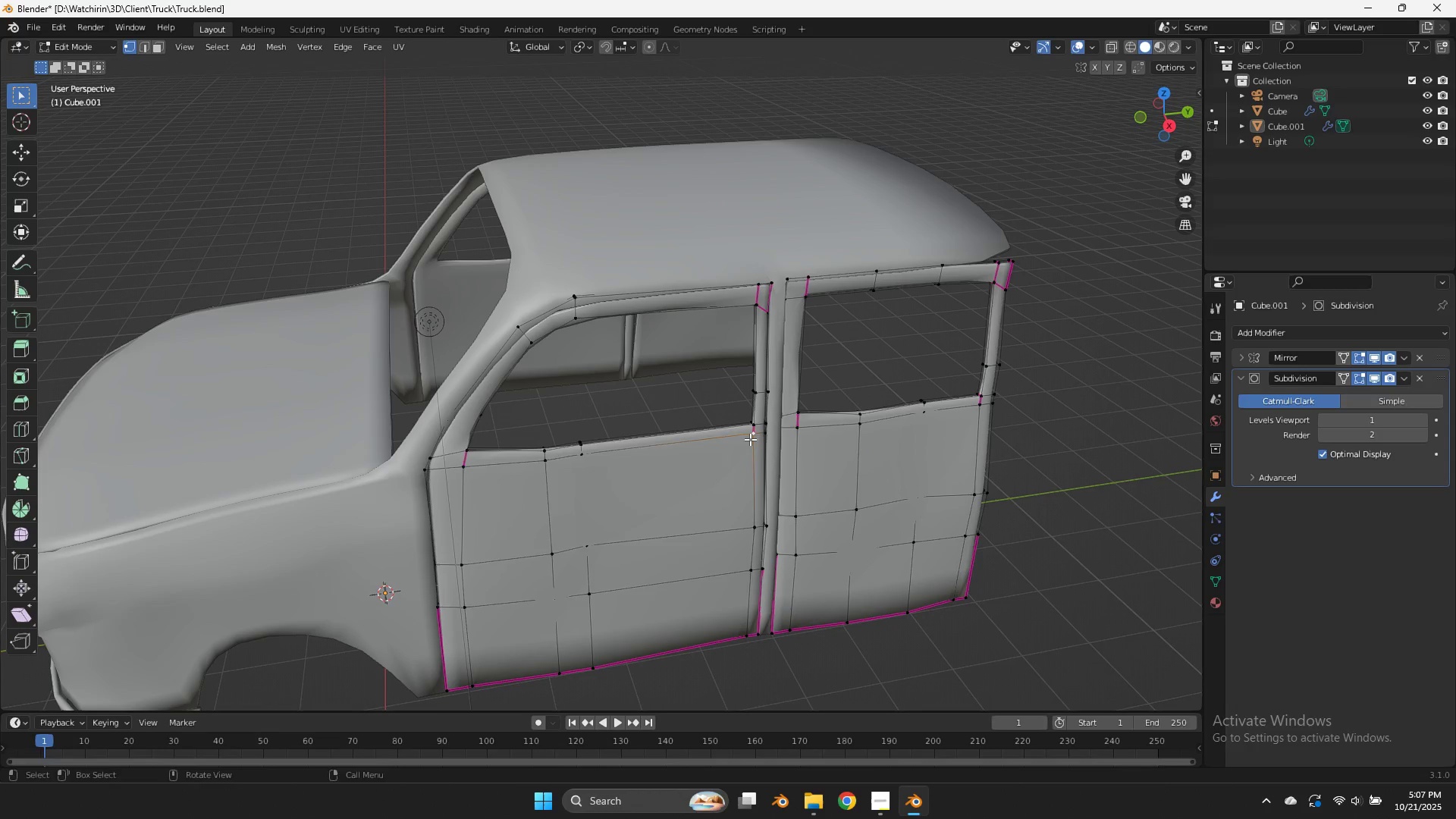 
type(kl)
 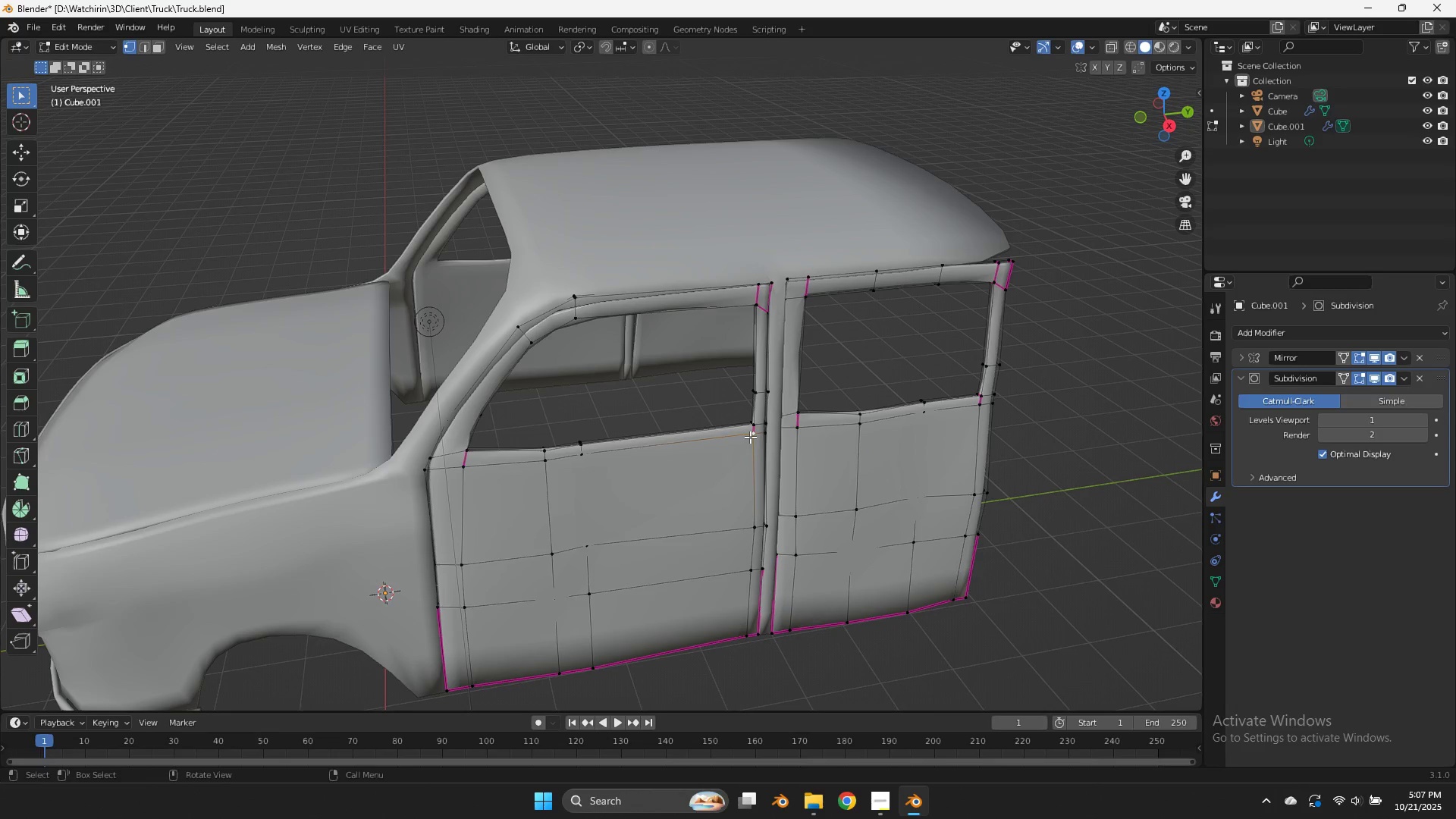 
right_click([750, 437])
 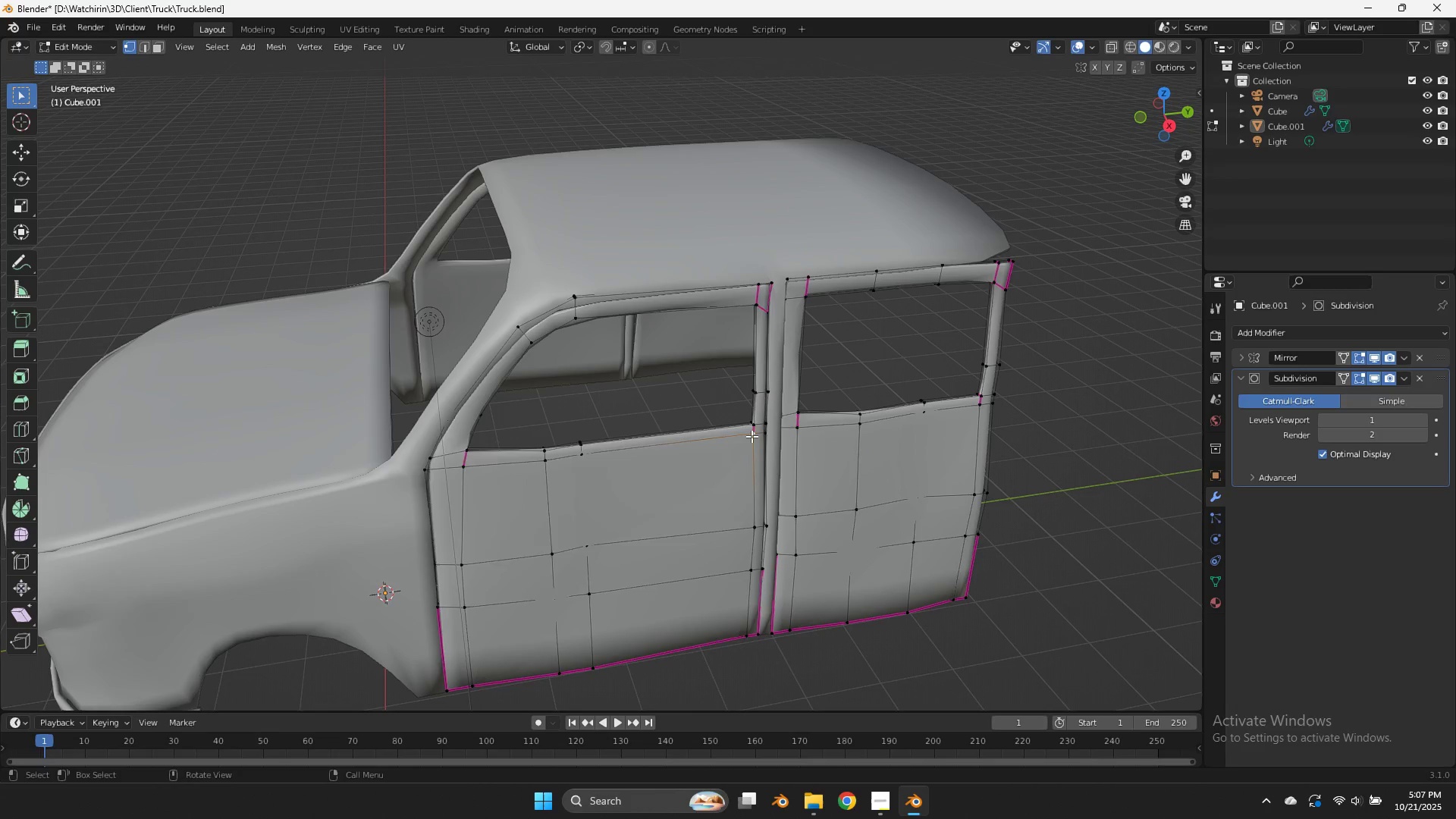 
type(lh)
key(Tab)
 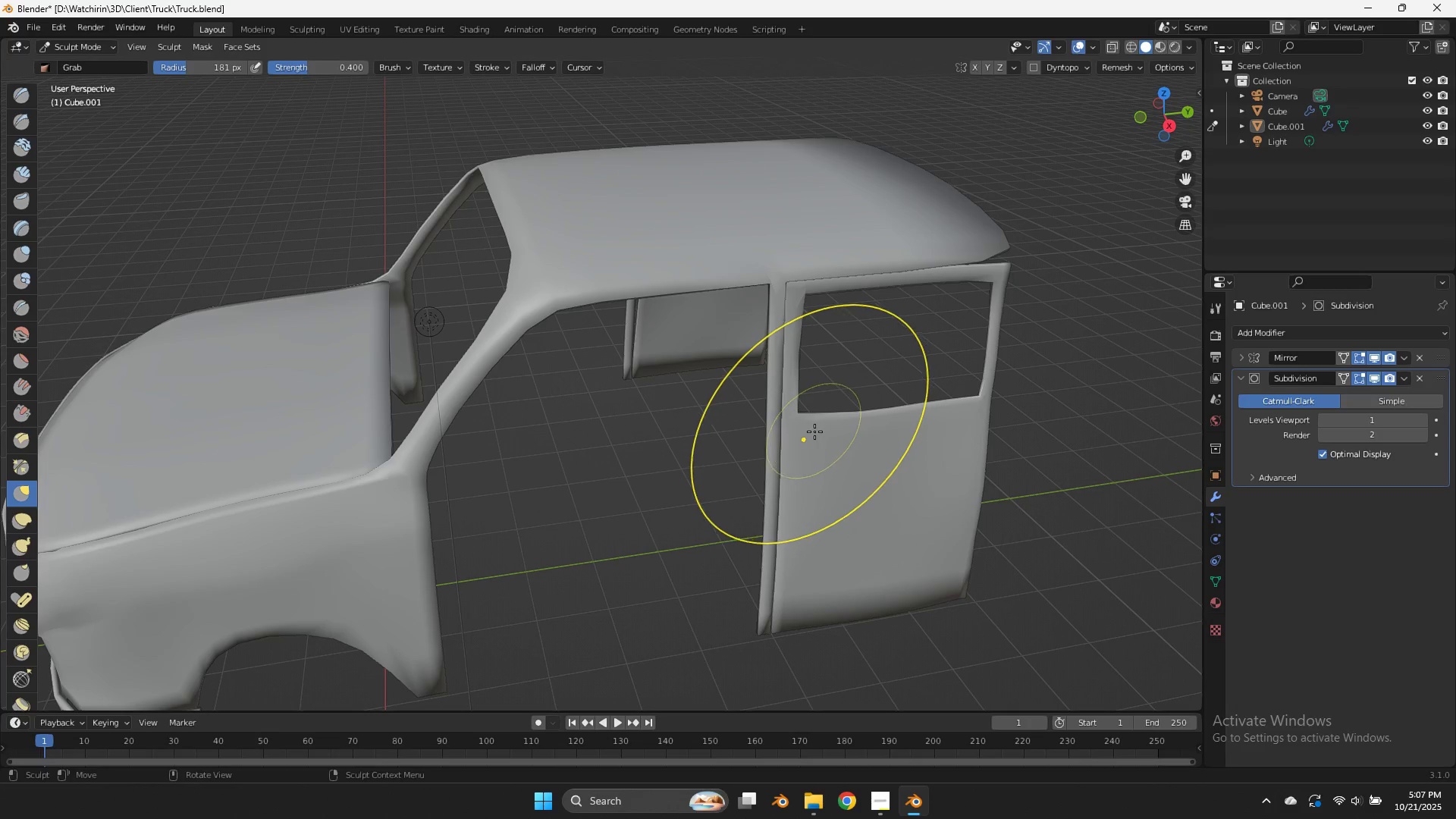 
left_click_drag(start_coordinate=[814, 435], to_coordinate=[828, 453])
 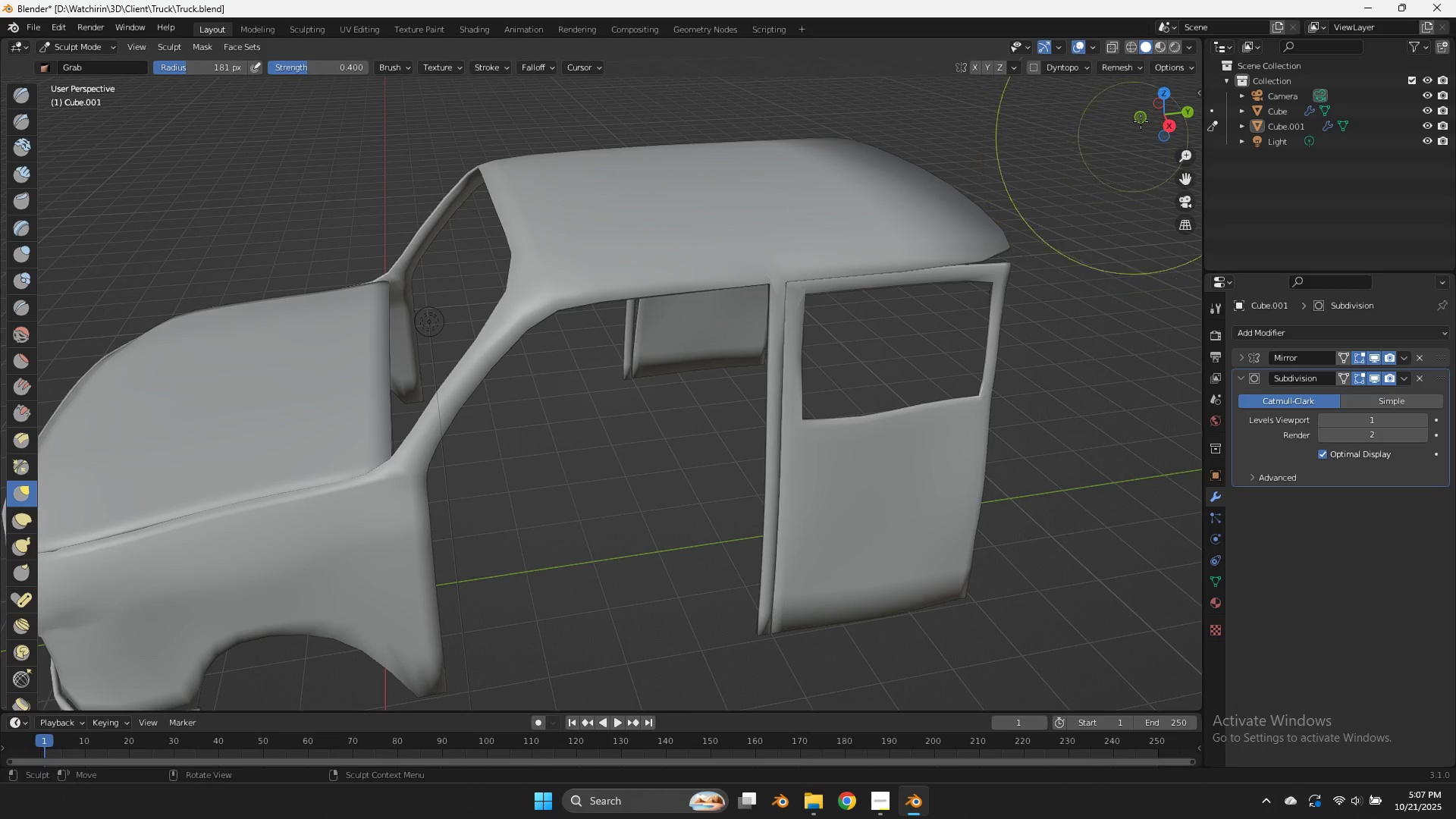 
left_click_drag(start_coordinate=[1148, 117], to_coordinate=[1031, 86])
 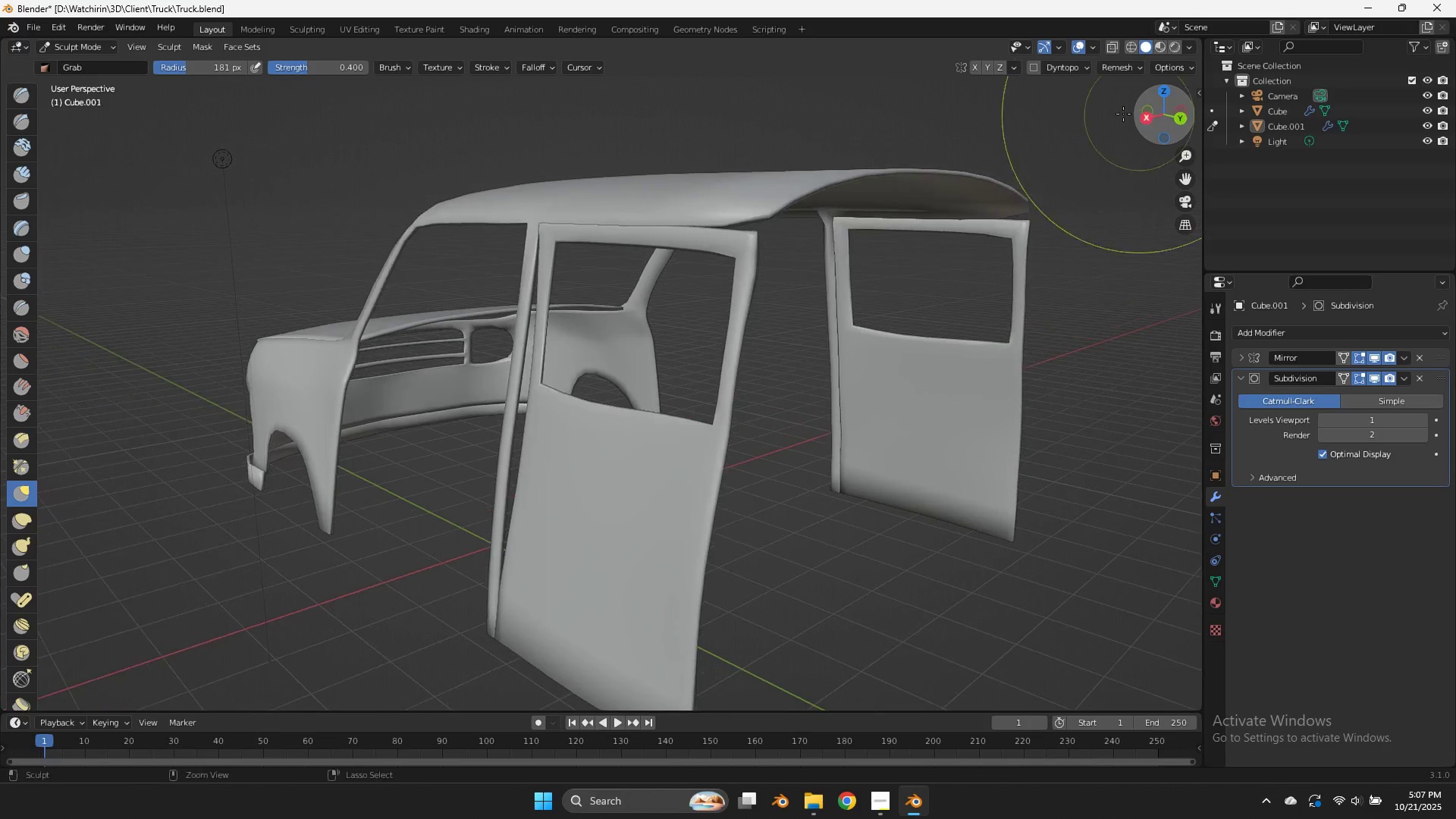 
key(Control+Z)
 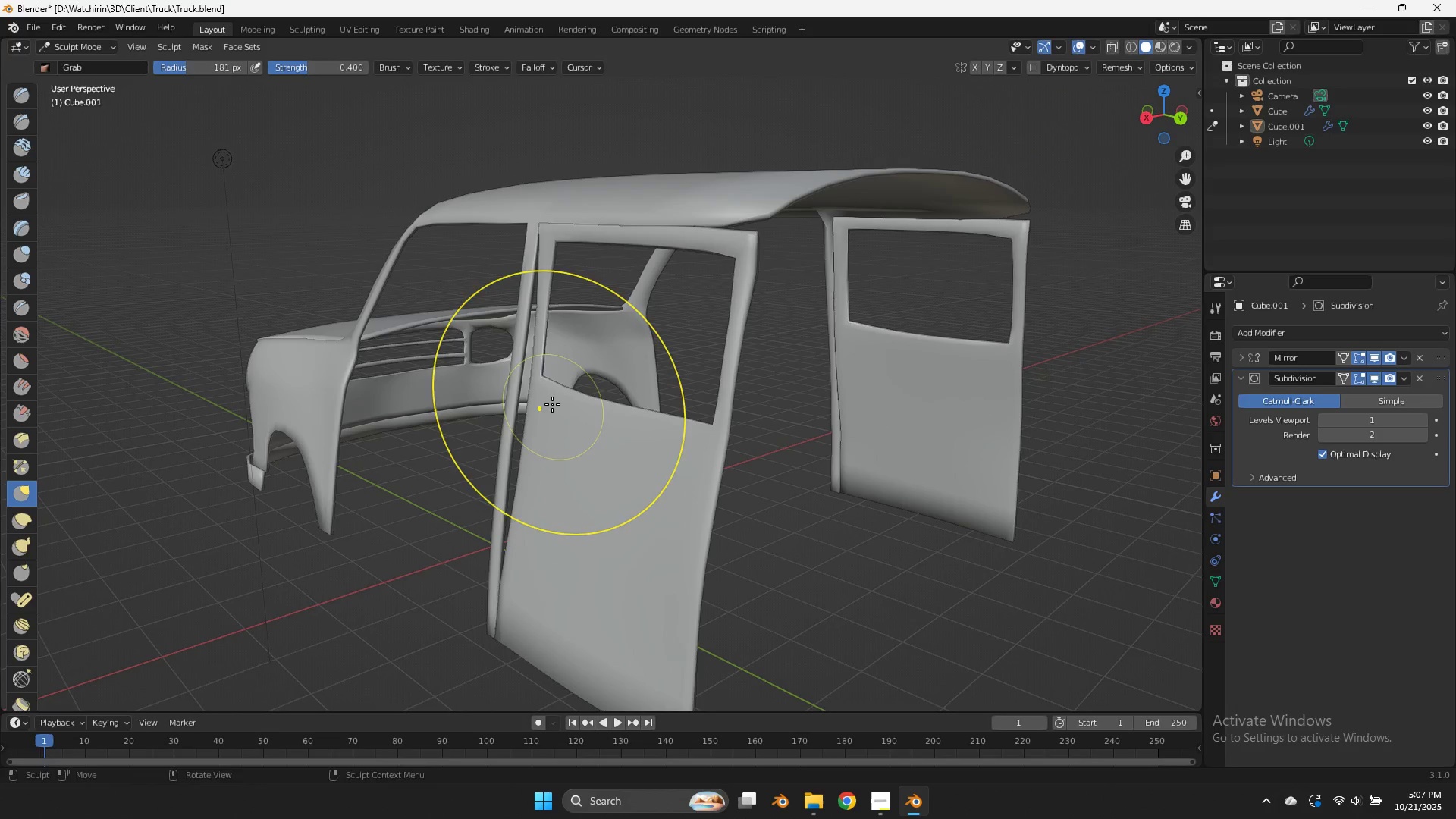 
left_click_drag(start_coordinate=[552, 404], to_coordinate=[523, 410])
 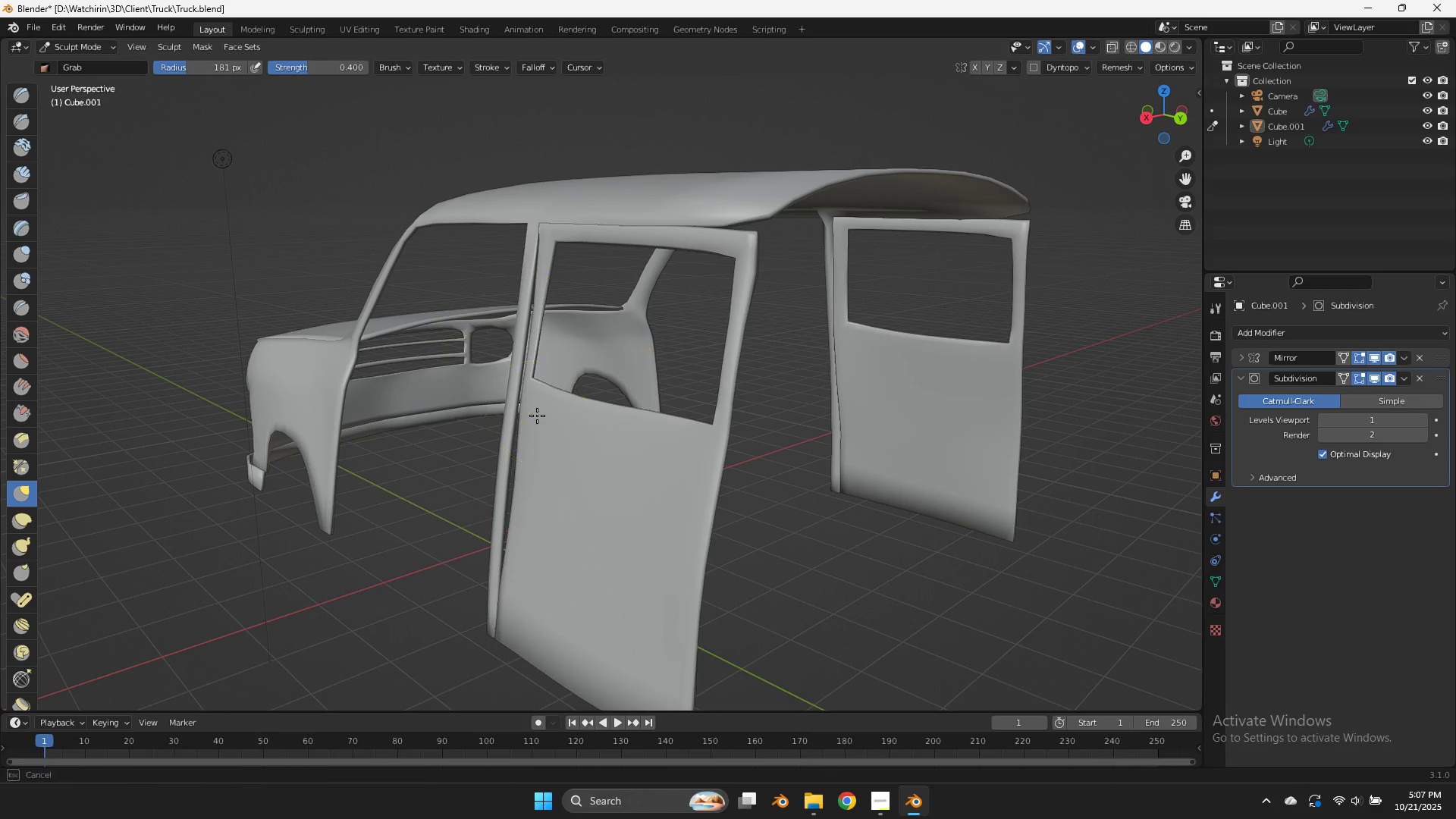 
left_click_drag(start_coordinate=[537, 416], to_coordinate=[518, 425])
 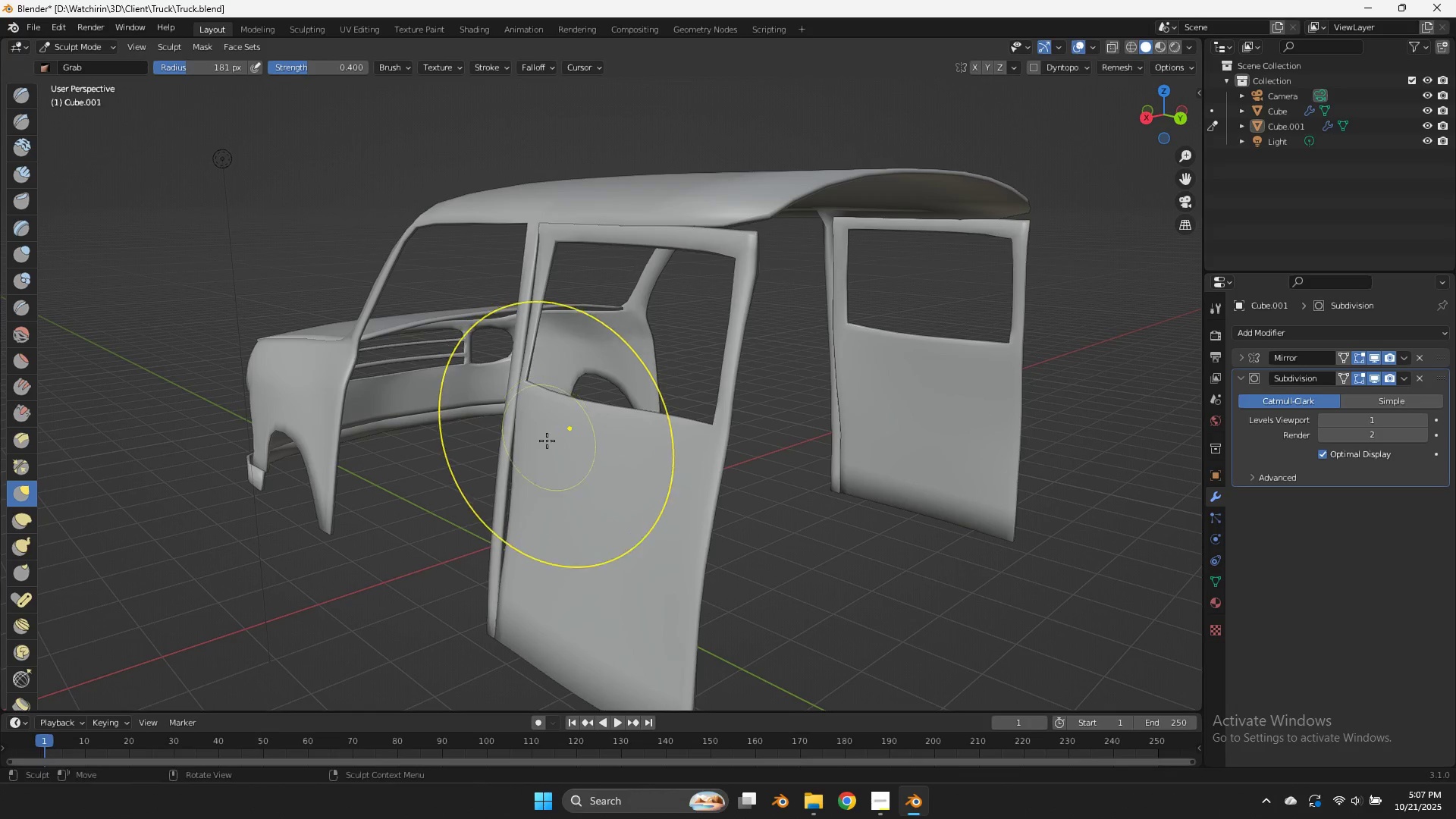 
key(Control+ControlLeft)
 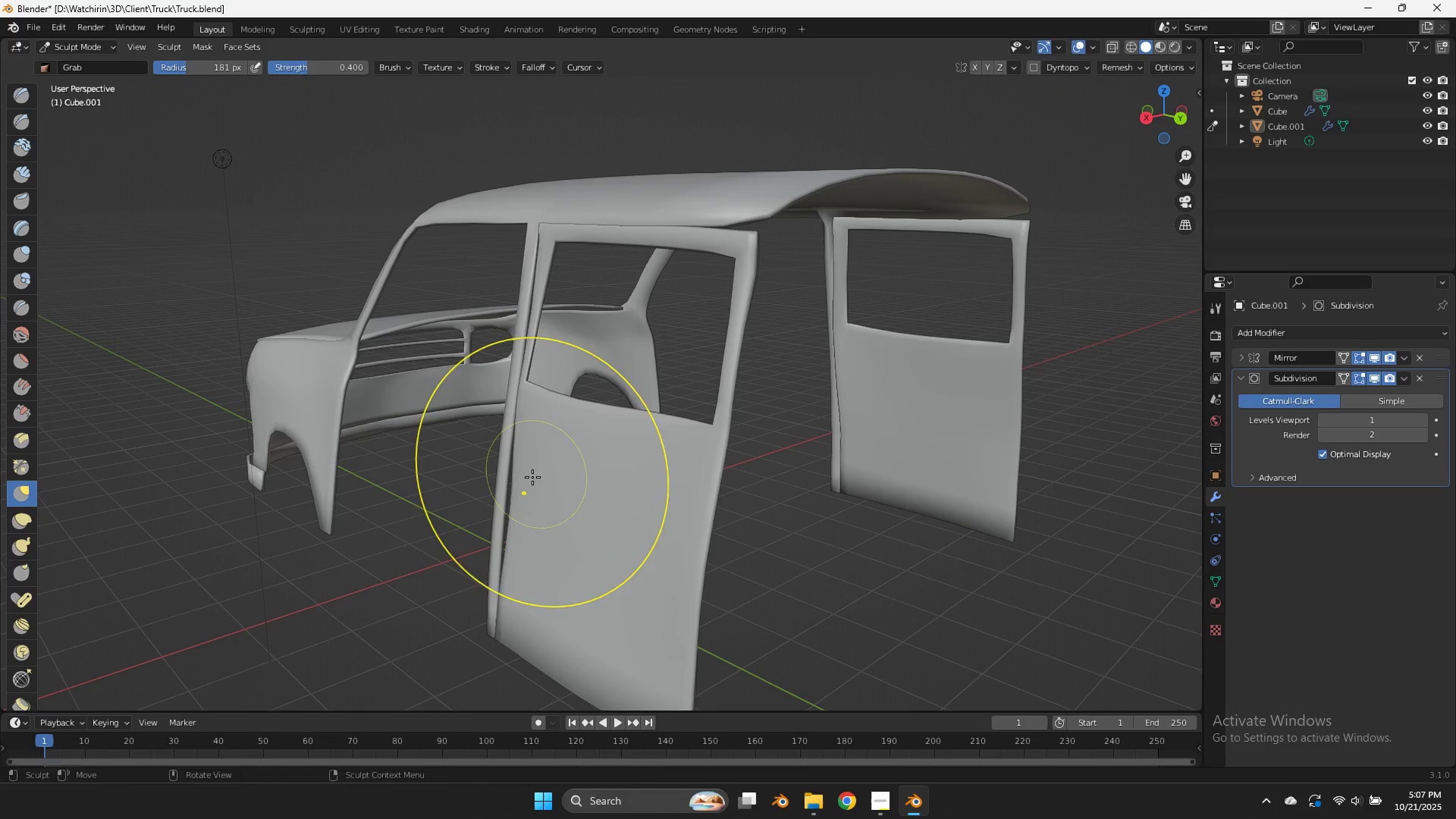 
left_click_drag(start_coordinate=[534, 475], to_coordinate=[523, 476])
 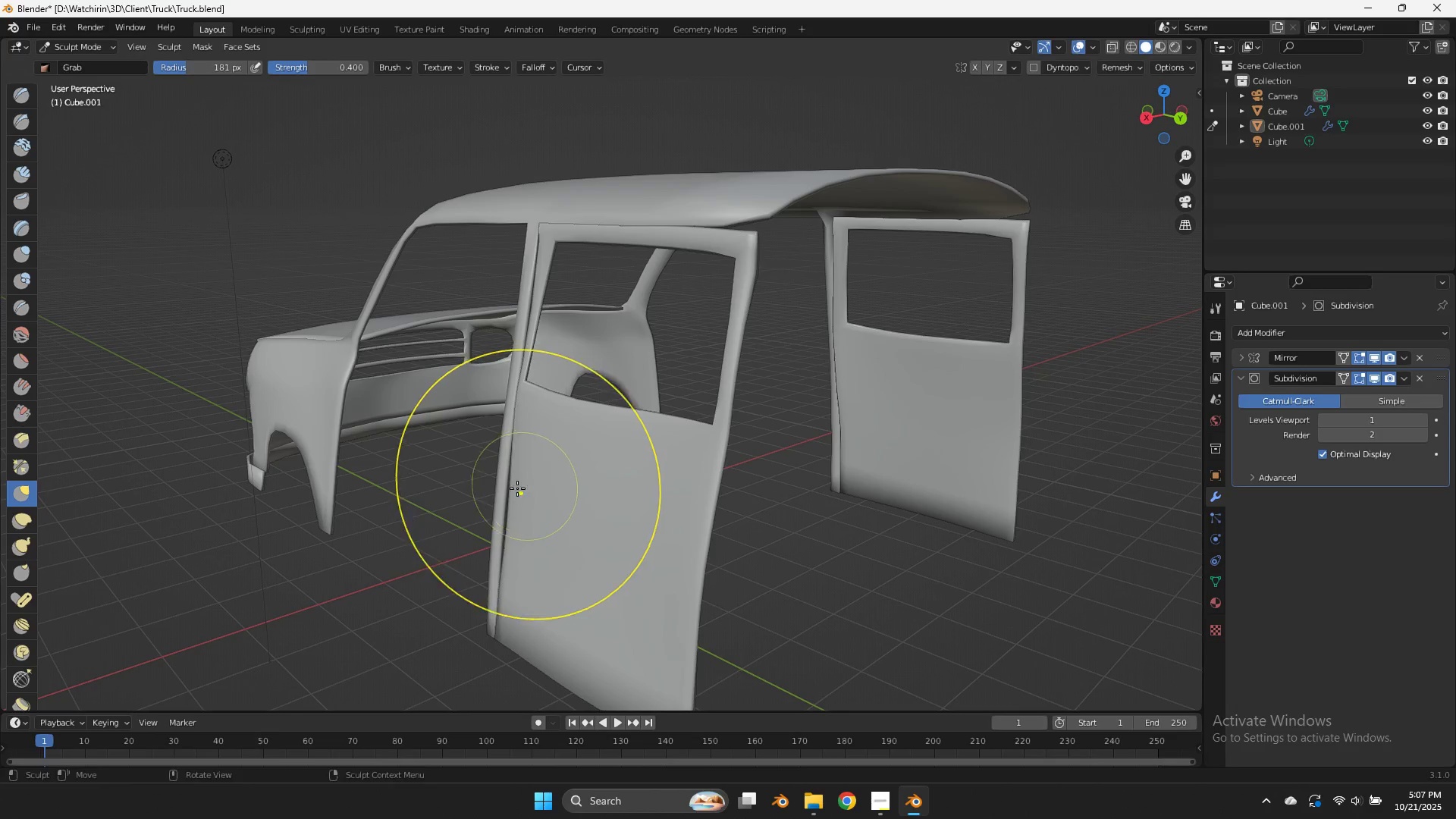 
left_click_drag(start_coordinate=[516, 488], to_coordinate=[511, 488])
 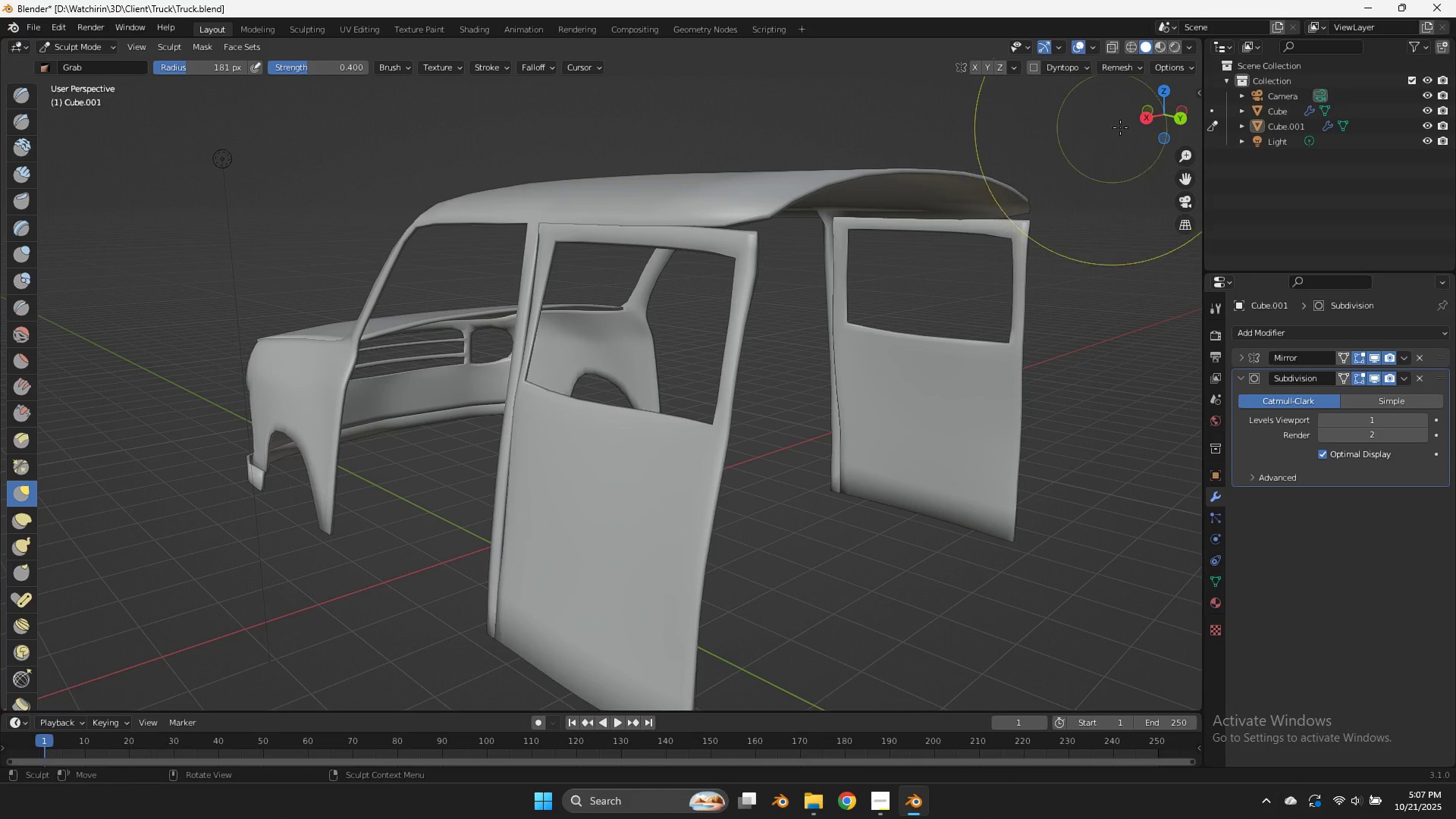 
left_click_drag(start_coordinate=[1149, 118], to_coordinate=[1100, 121])
 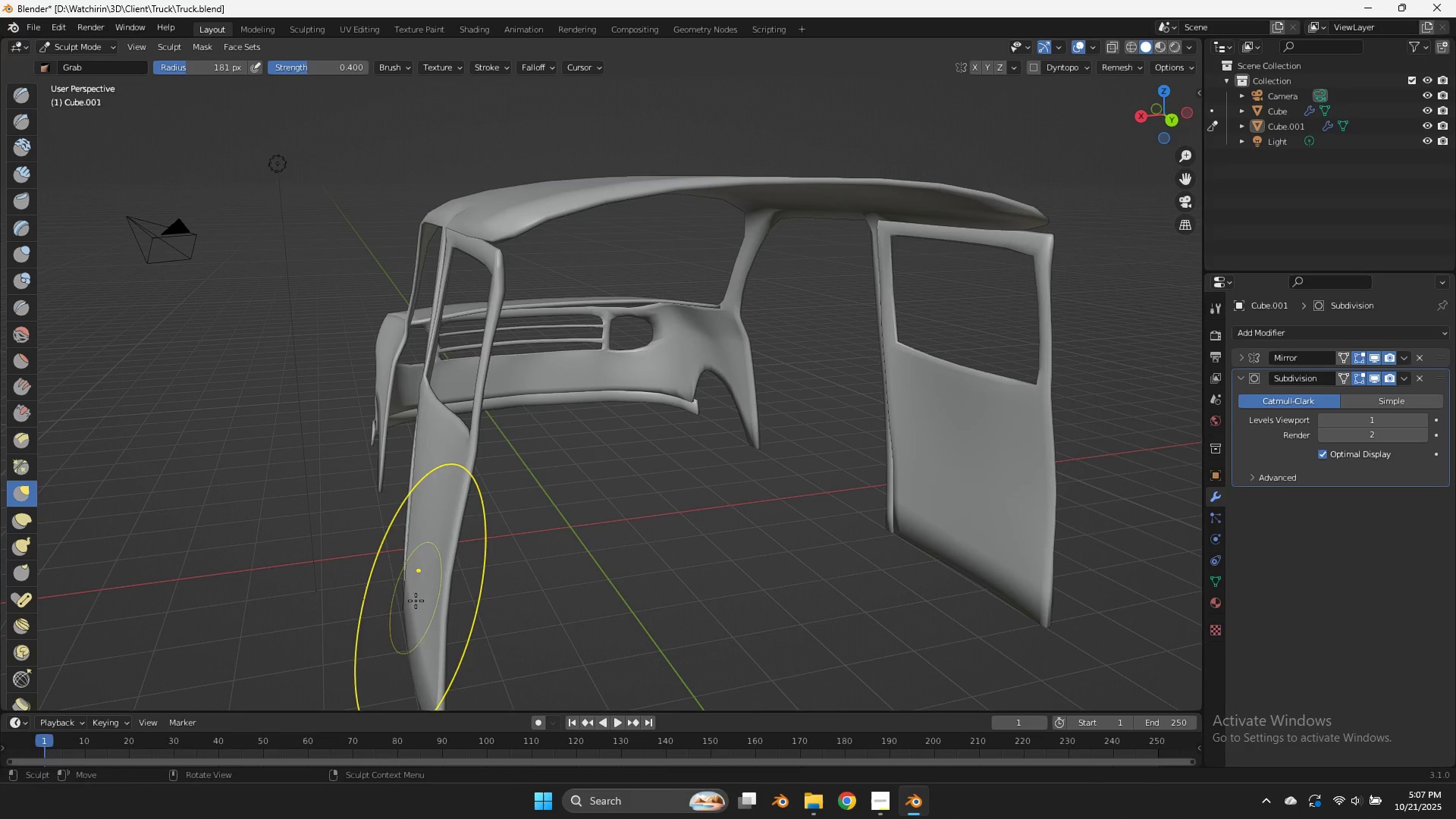 
left_click_drag(start_coordinate=[419, 604], to_coordinate=[423, 604])
 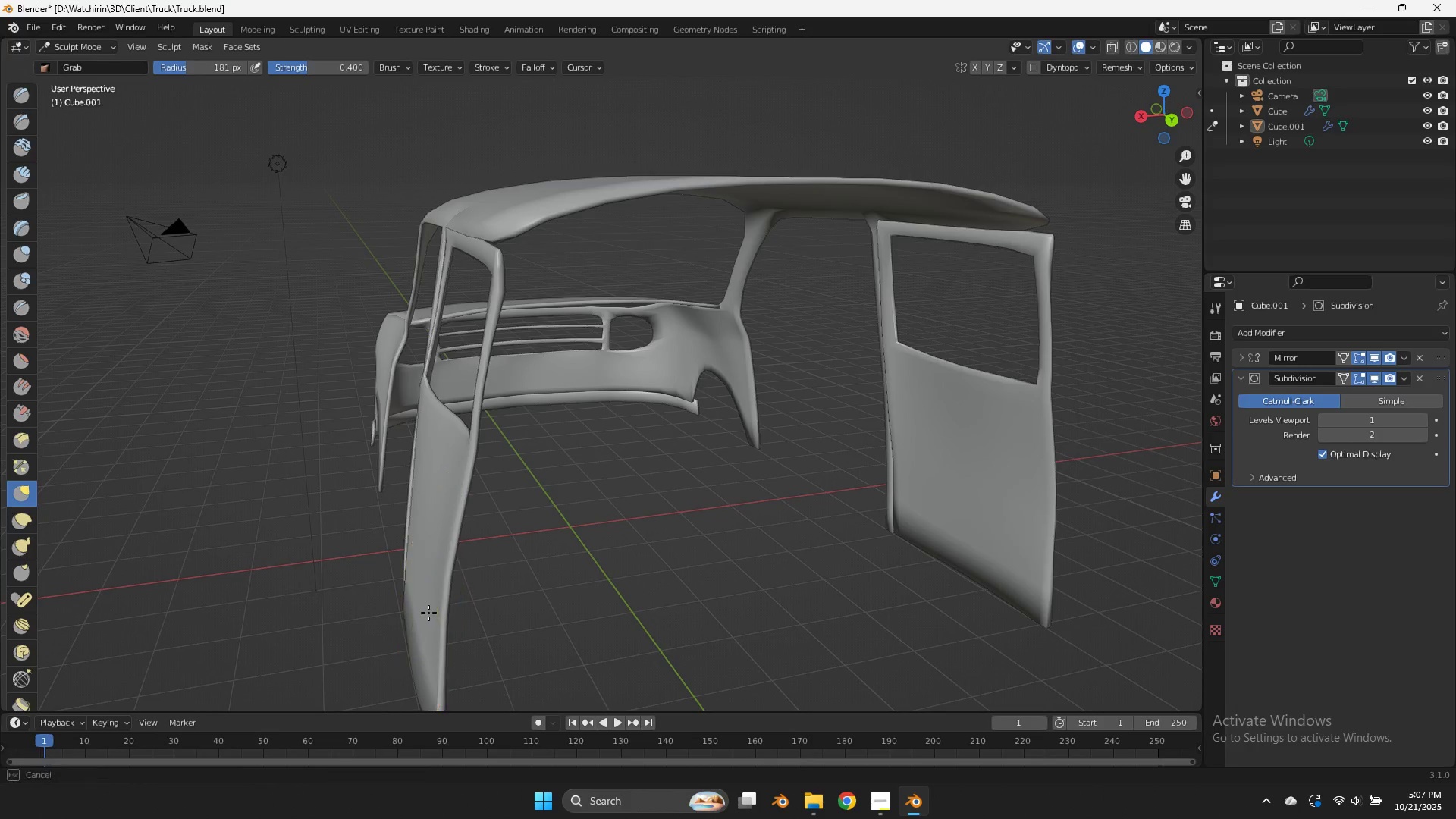 
left_click_drag(start_coordinate=[425, 613], to_coordinate=[434, 613])
 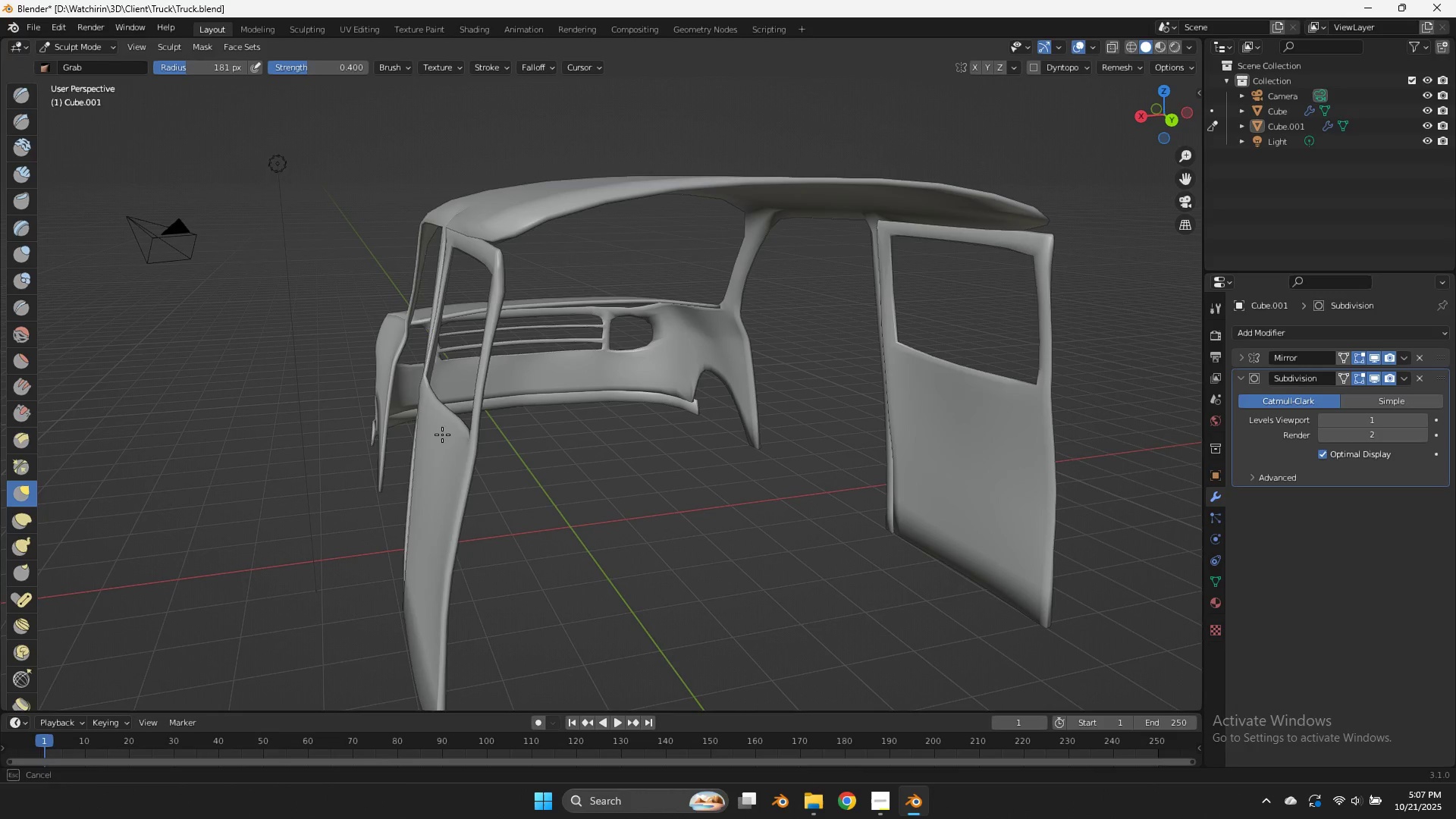 
left_click_drag(start_coordinate=[440, 435], to_coordinate=[447, 438])
 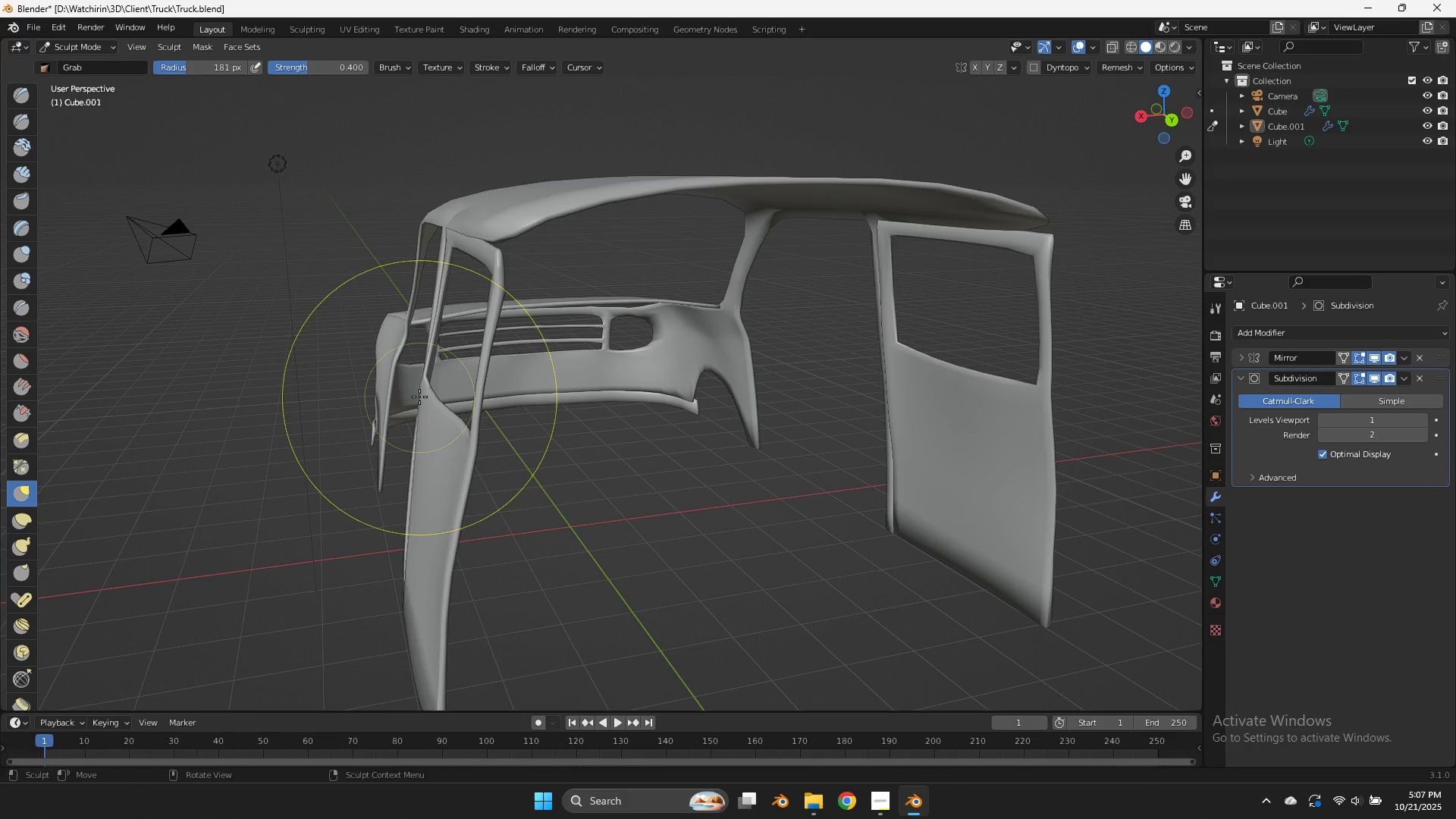 
left_click_drag(start_coordinate=[422, 397], to_coordinate=[426, 397])
 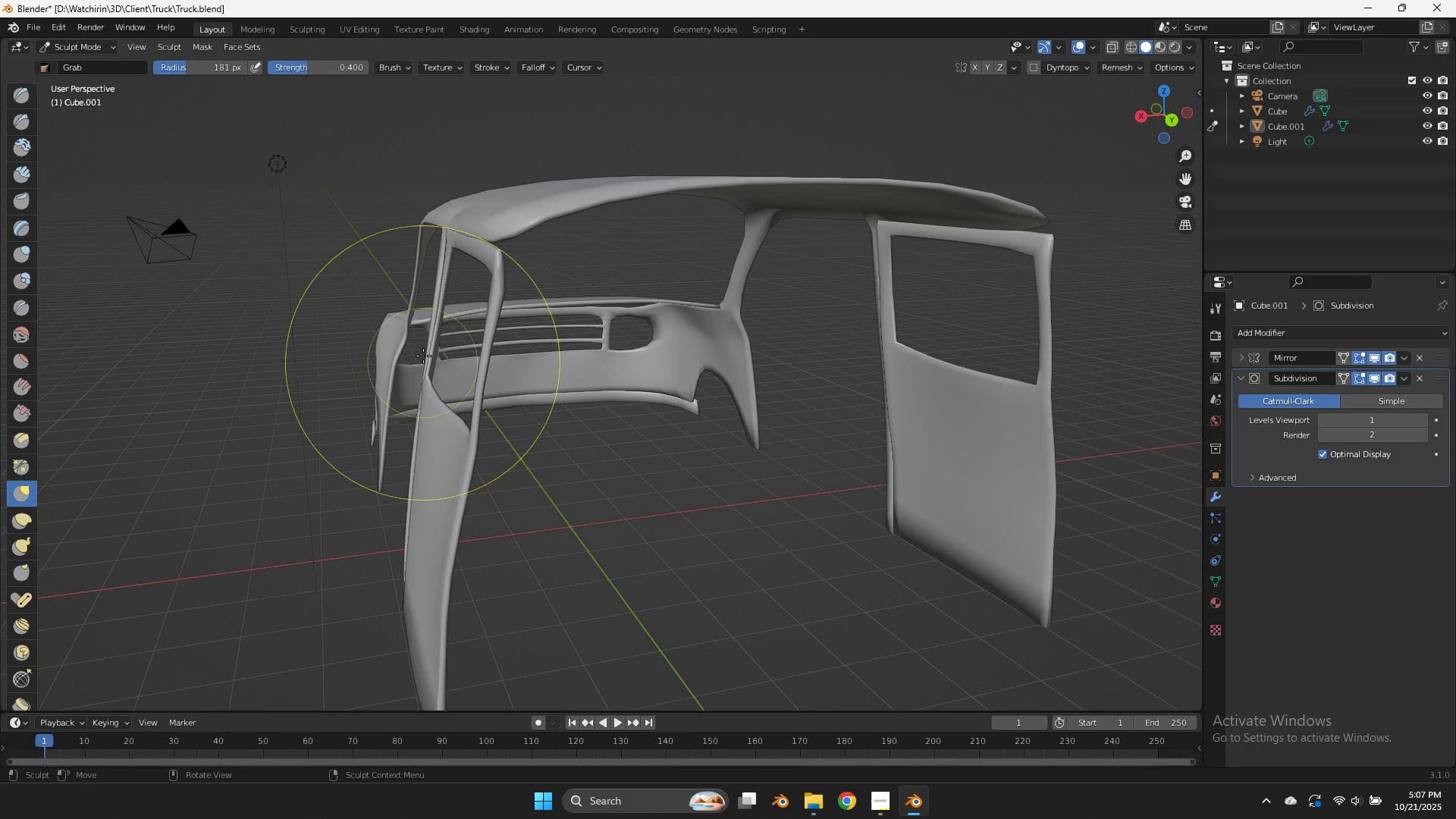 
left_click_drag(start_coordinate=[435, 330], to_coordinate=[431, 324])
 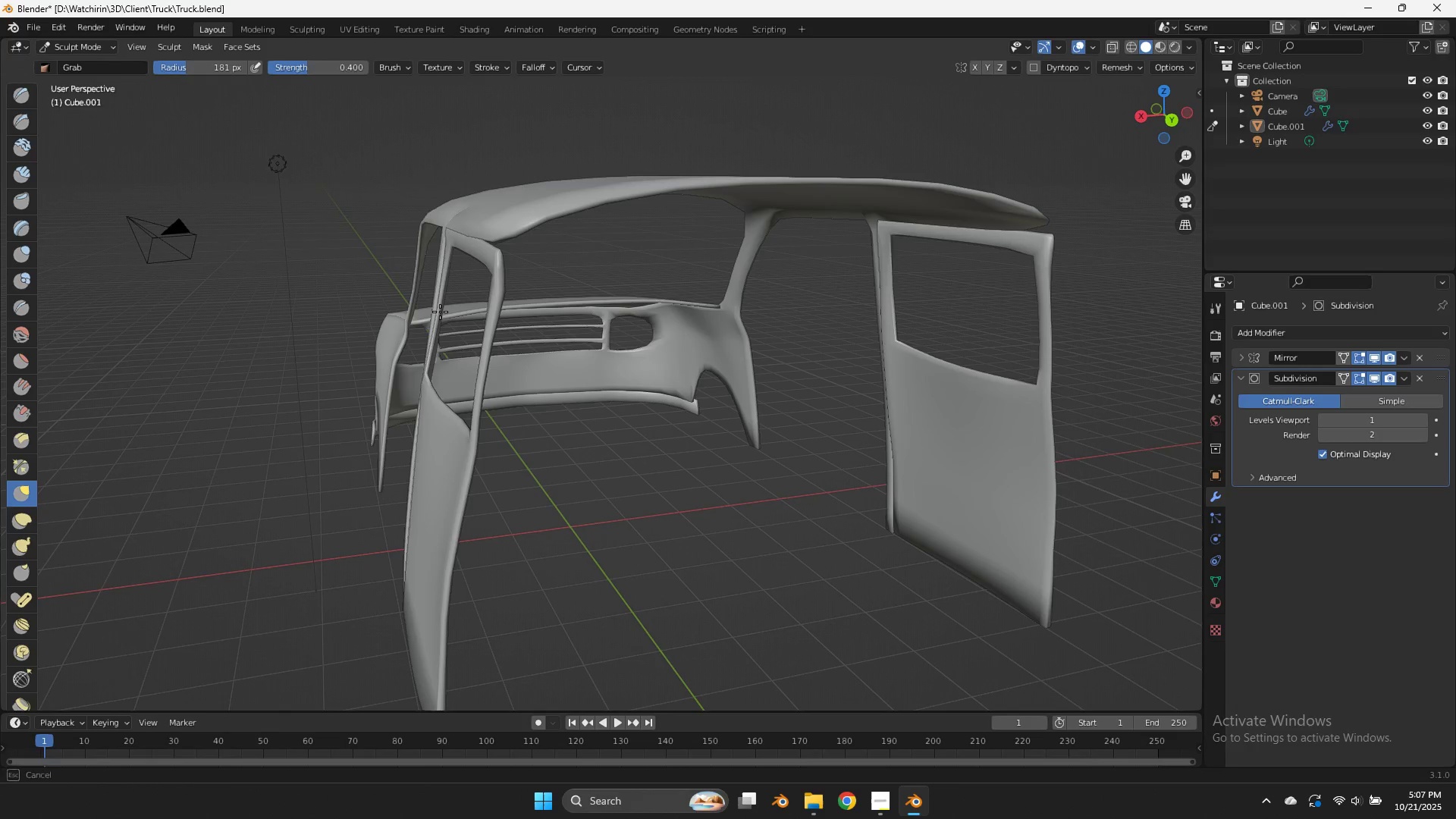 
left_click_drag(start_coordinate=[440, 312], to_coordinate=[438, 306])
 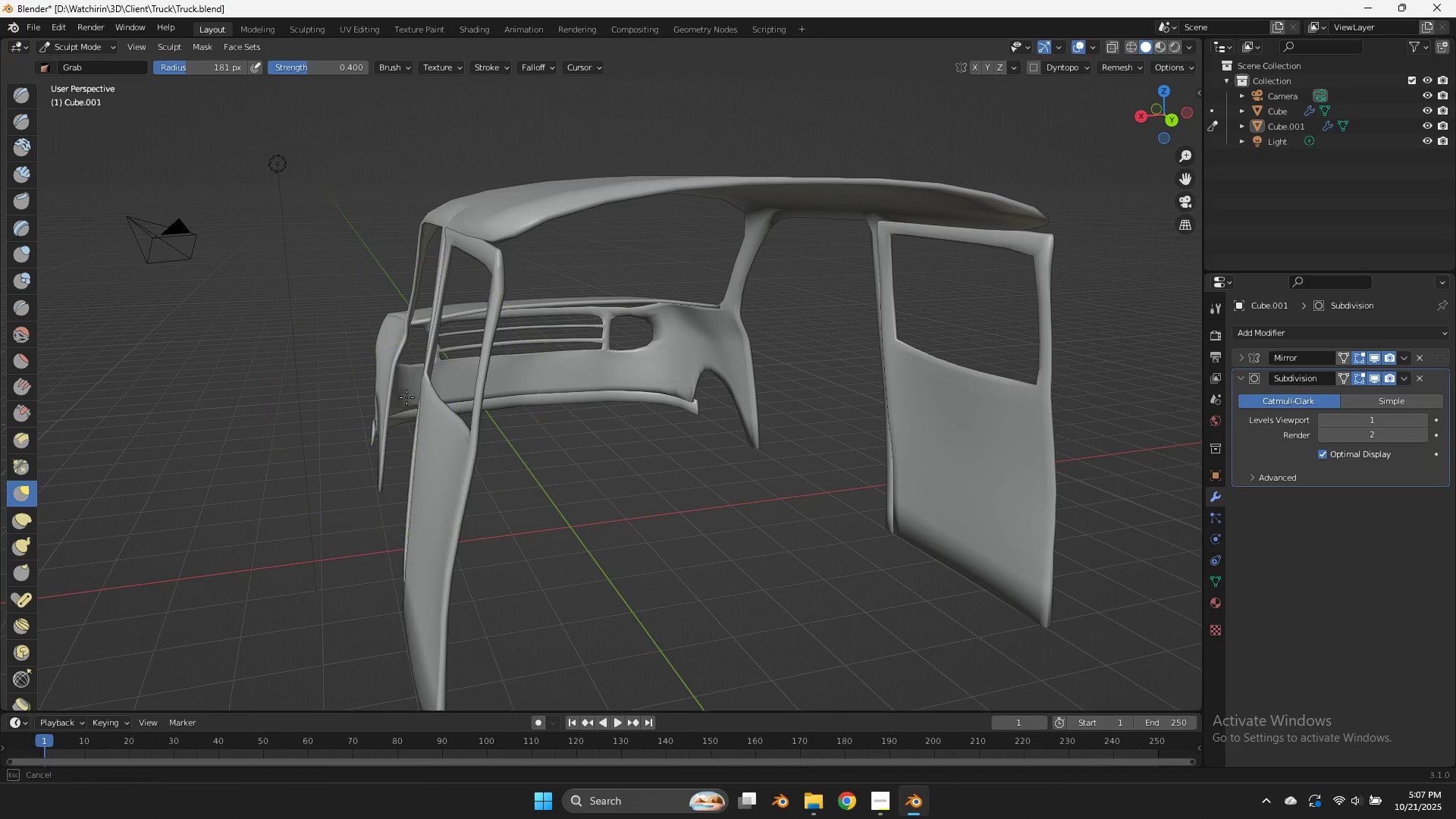 
left_click_drag(start_coordinate=[405, 397], to_coordinate=[413, 397])
 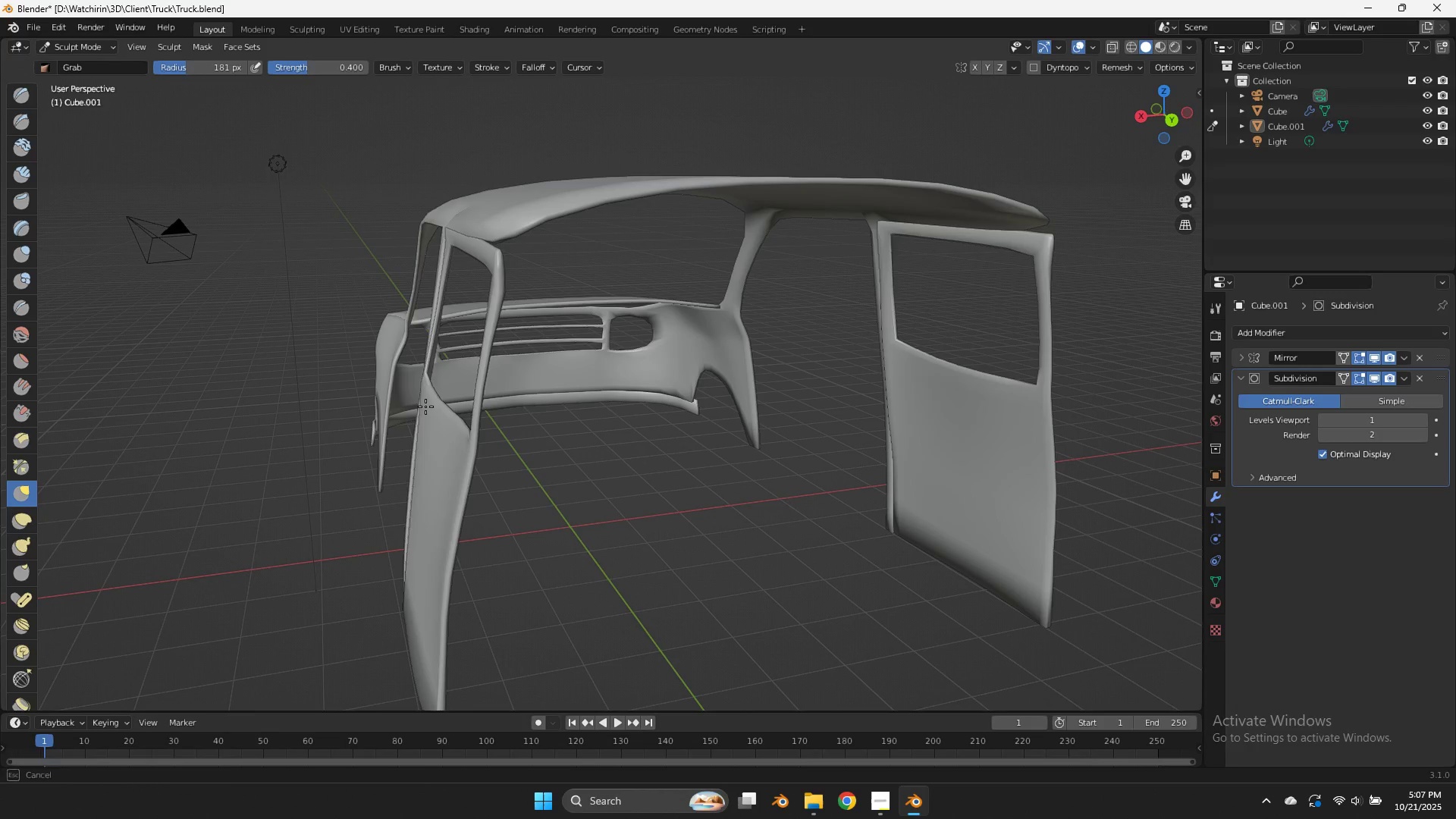 
left_click_drag(start_coordinate=[419, 406], to_coordinate=[427, 406])
 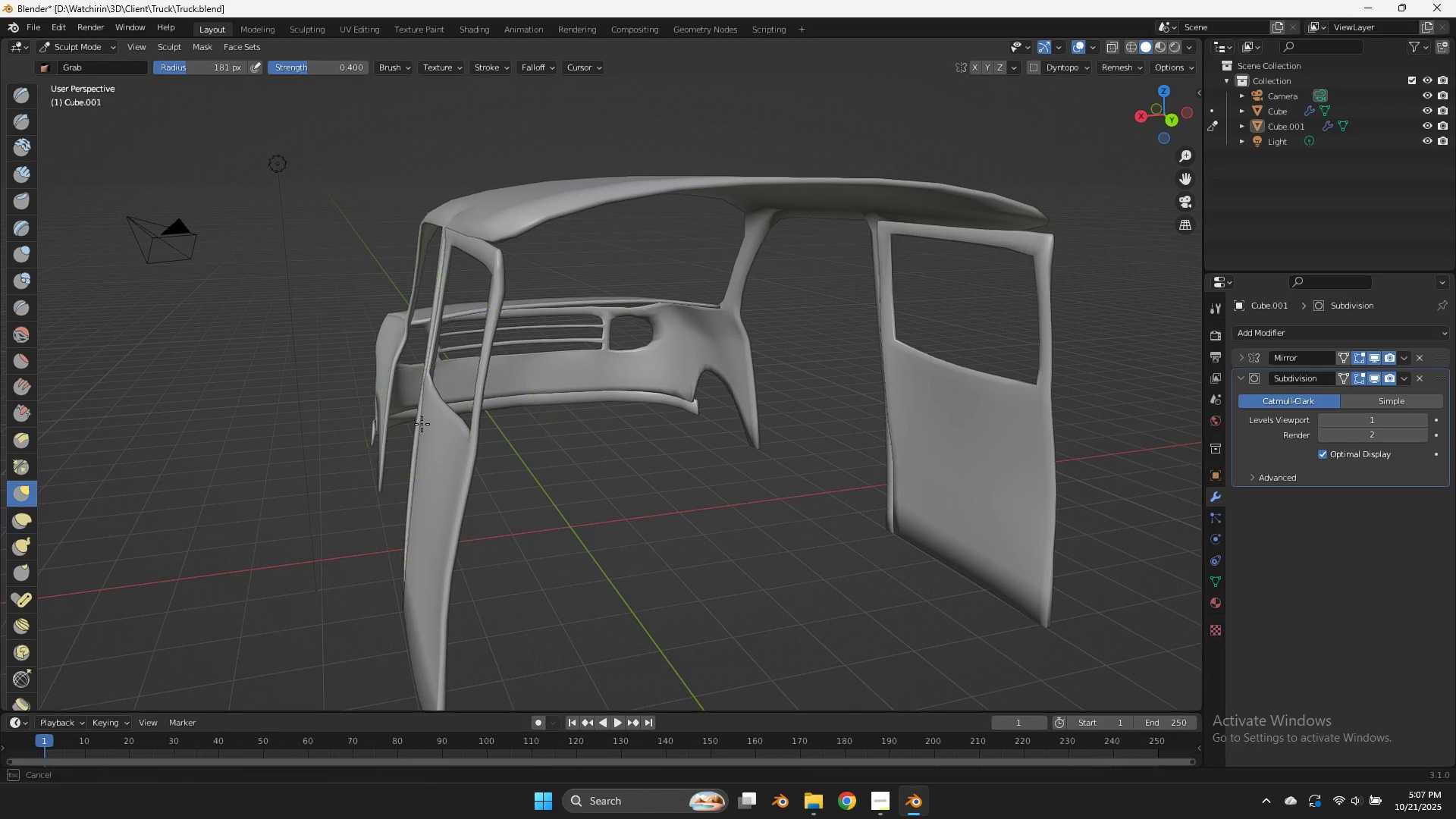 
left_click_drag(start_coordinate=[417, 422], to_coordinate=[427, 424])
 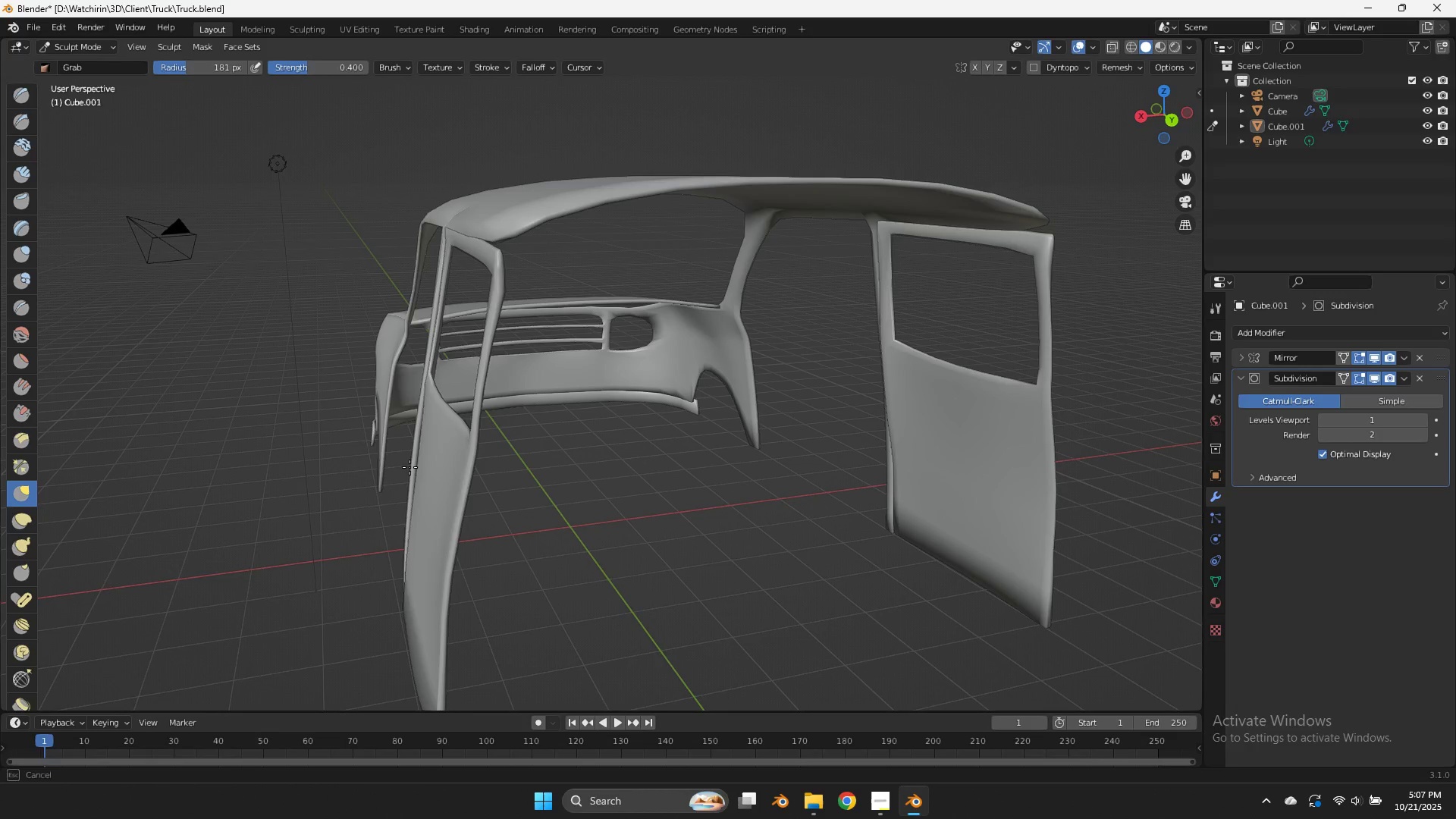 
left_click_drag(start_coordinate=[405, 467], to_coordinate=[410, 467])
 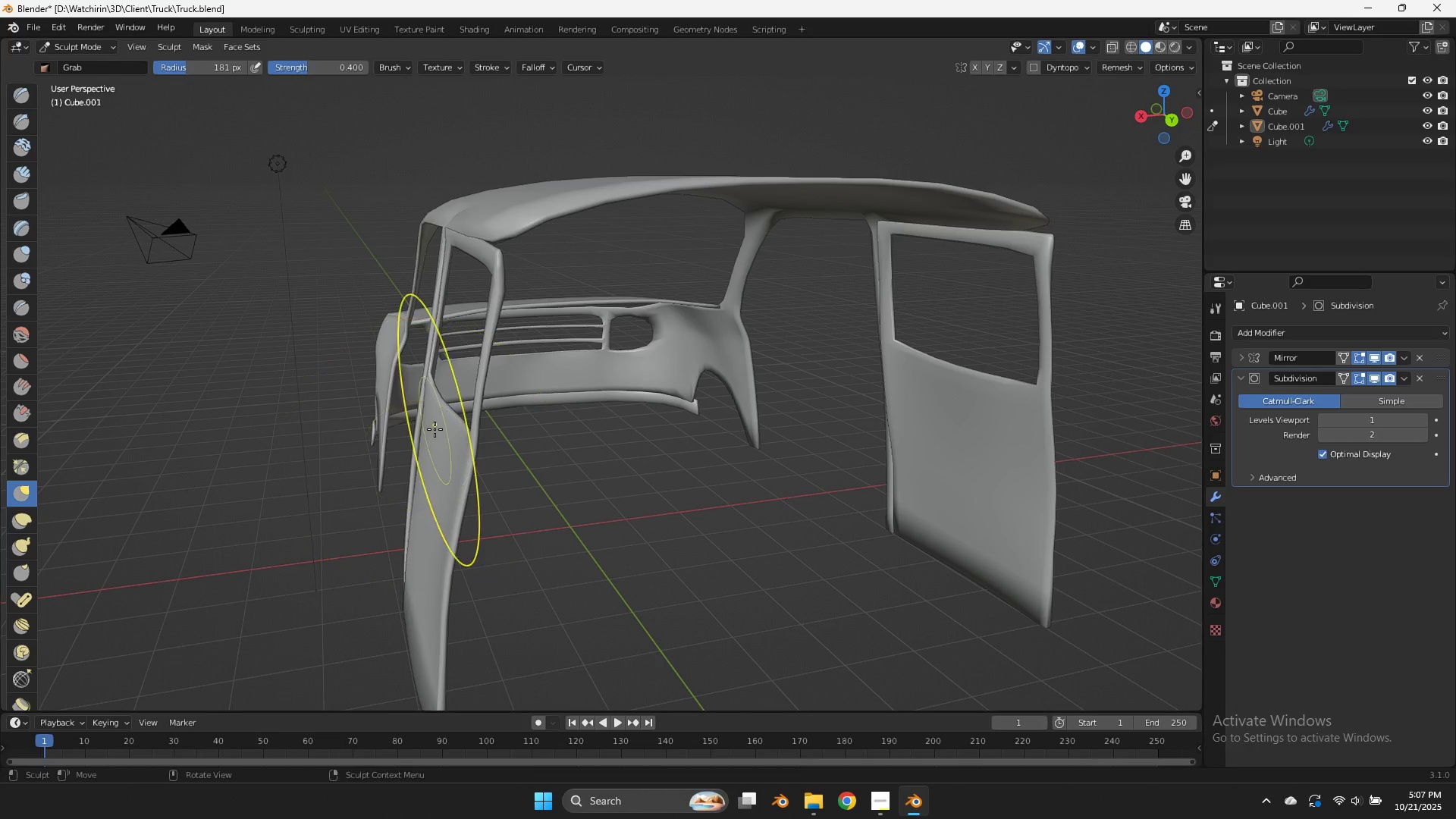 
left_click_drag(start_coordinate=[435, 429], to_coordinate=[428, 428])
 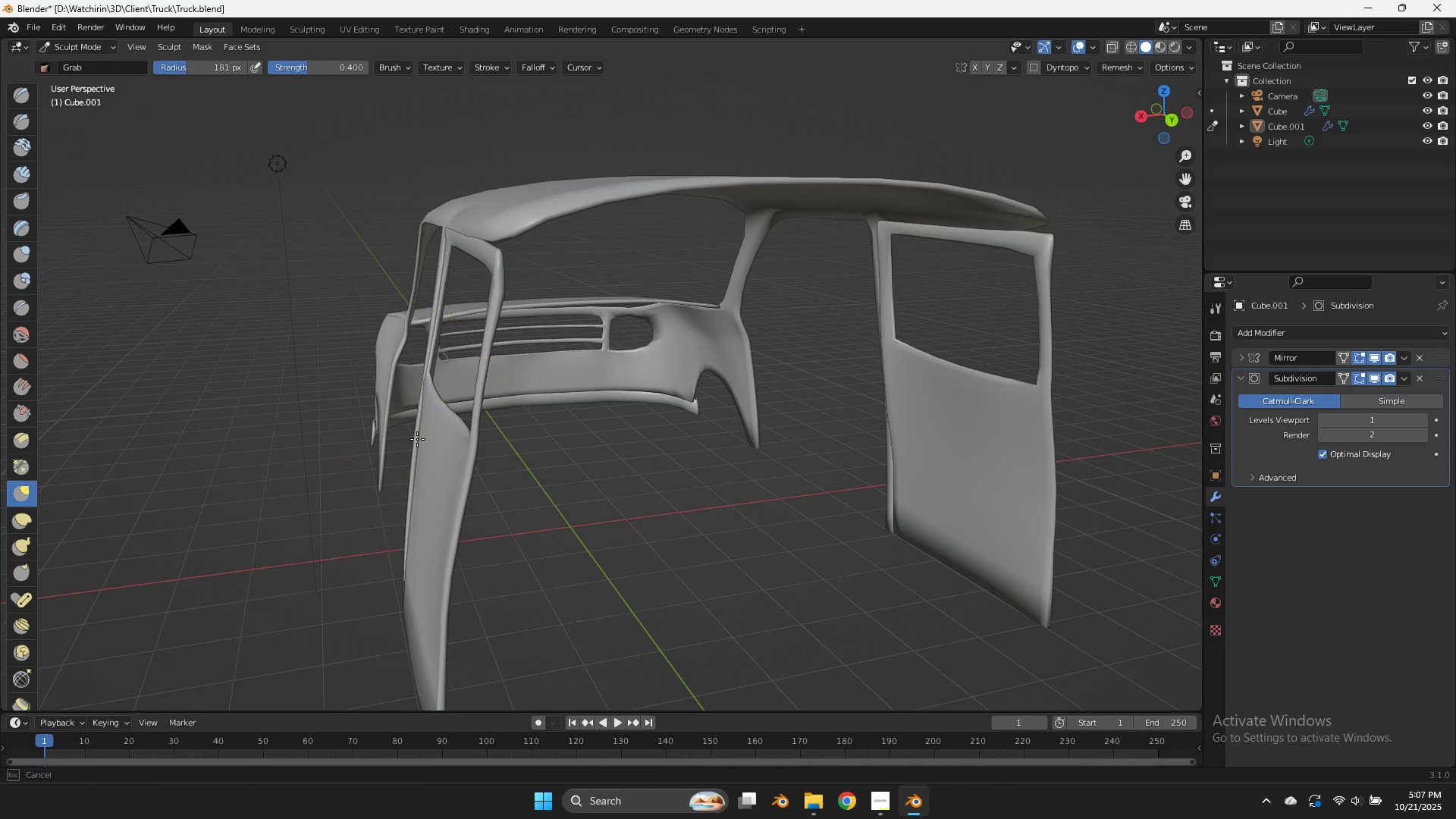 
left_click_drag(start_coordinate=[421, 443], to_coordinate=[417, 439])
 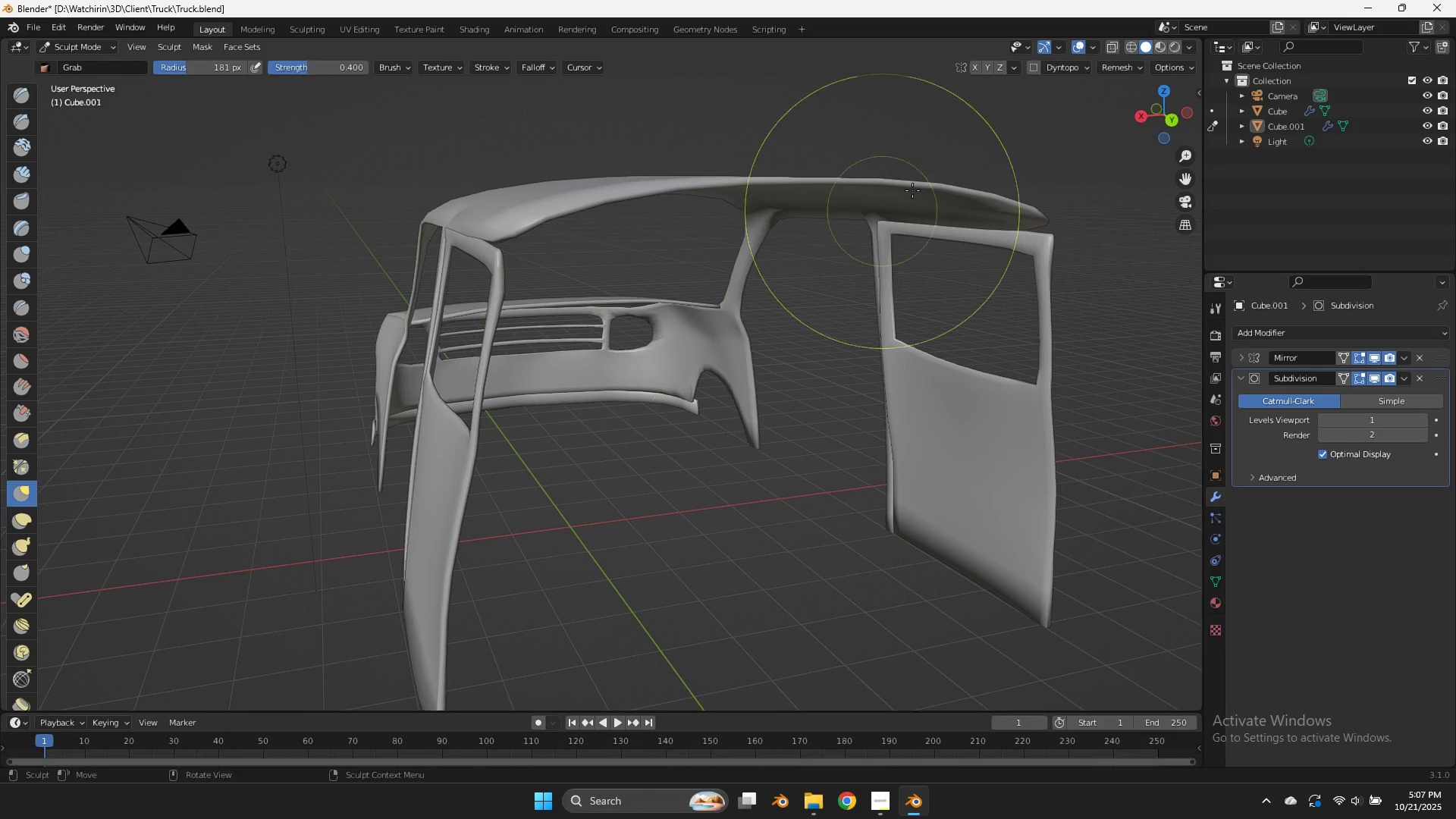 
key(Tab)
 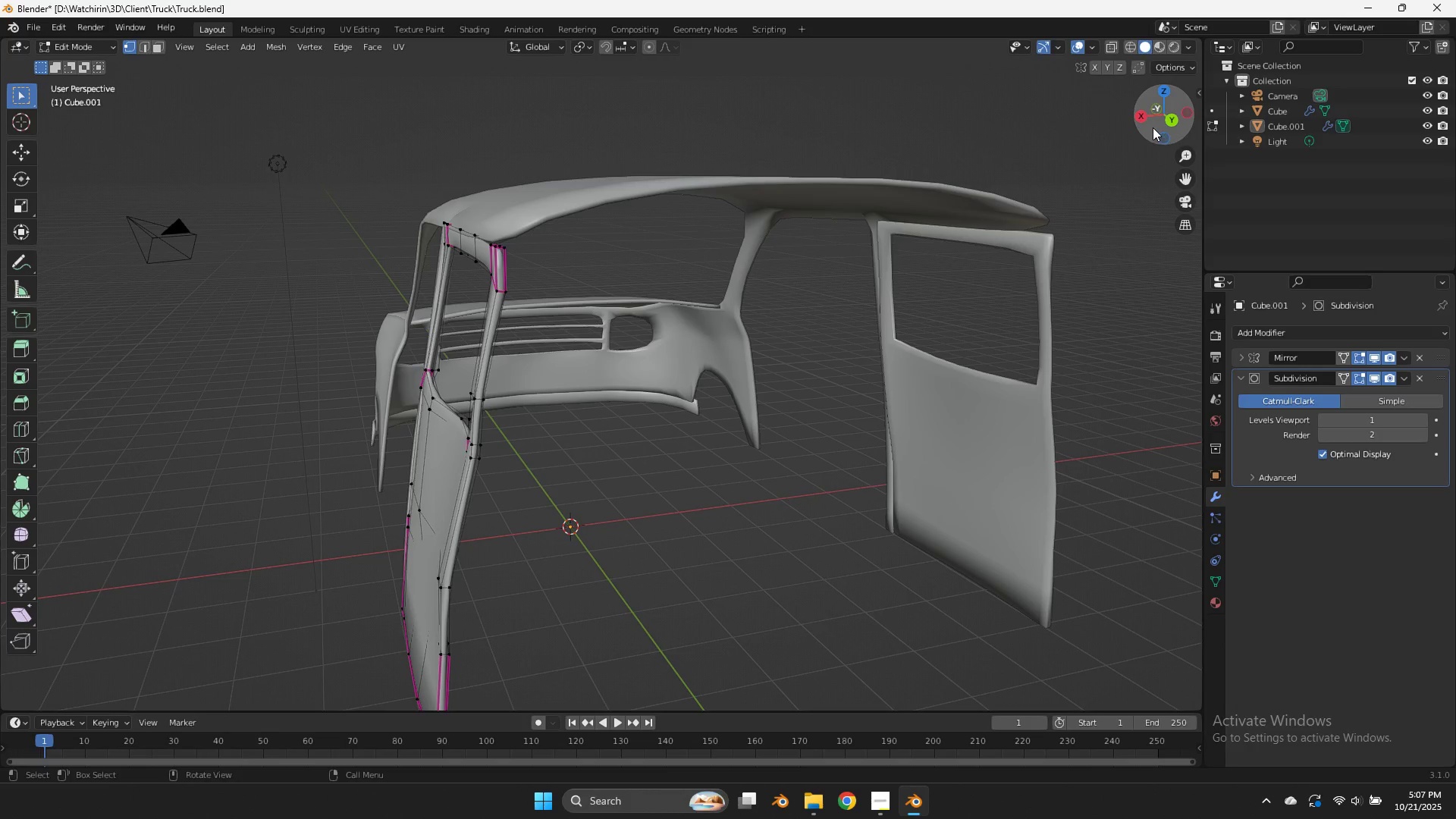 
left_click_drag(start_coordinate=[1169, 119], to_coordinate=[46, 133])
 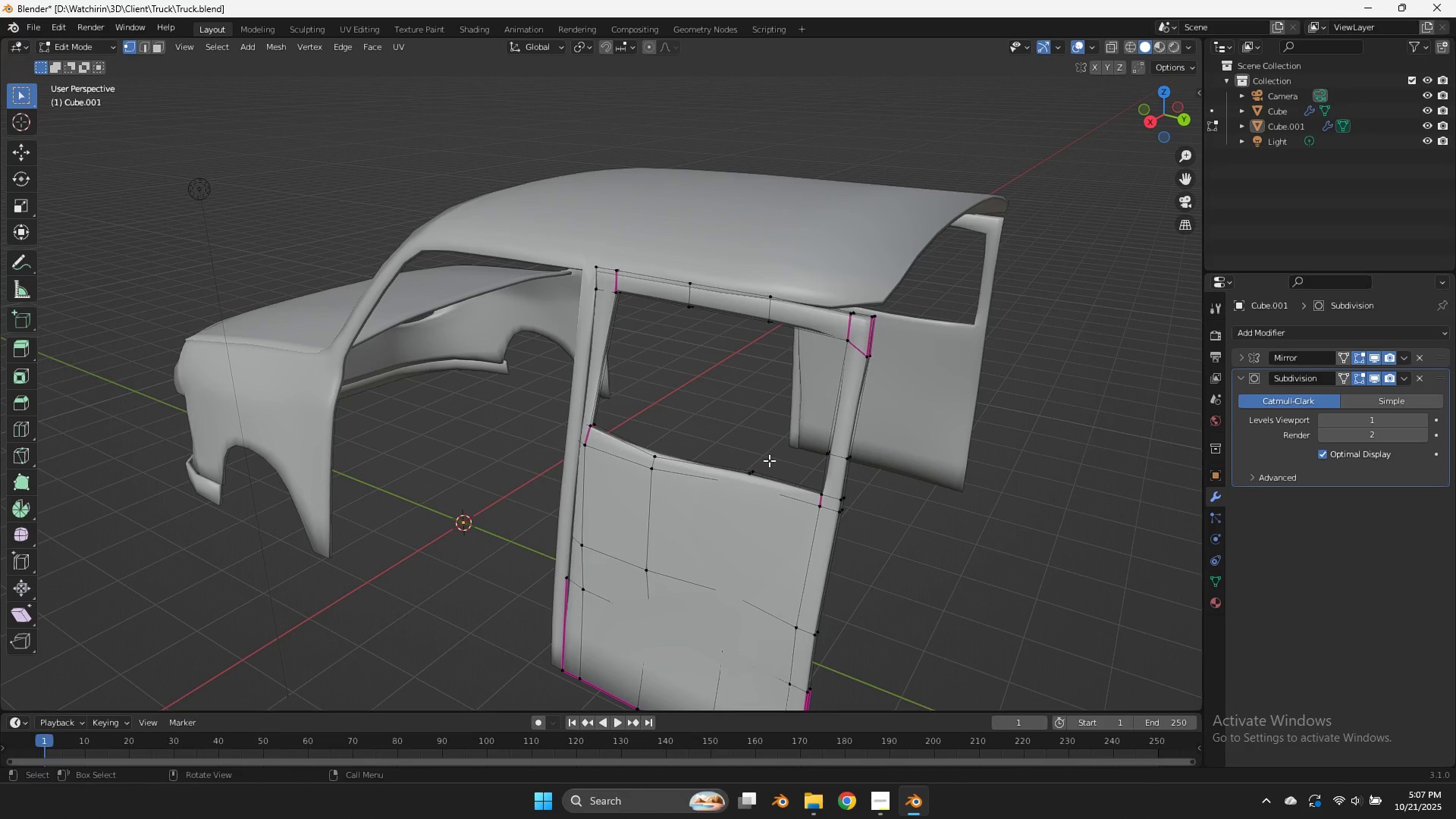 
left_click_drag(start_coordinate=[771, 460], to_coordinate=[714, 632])
 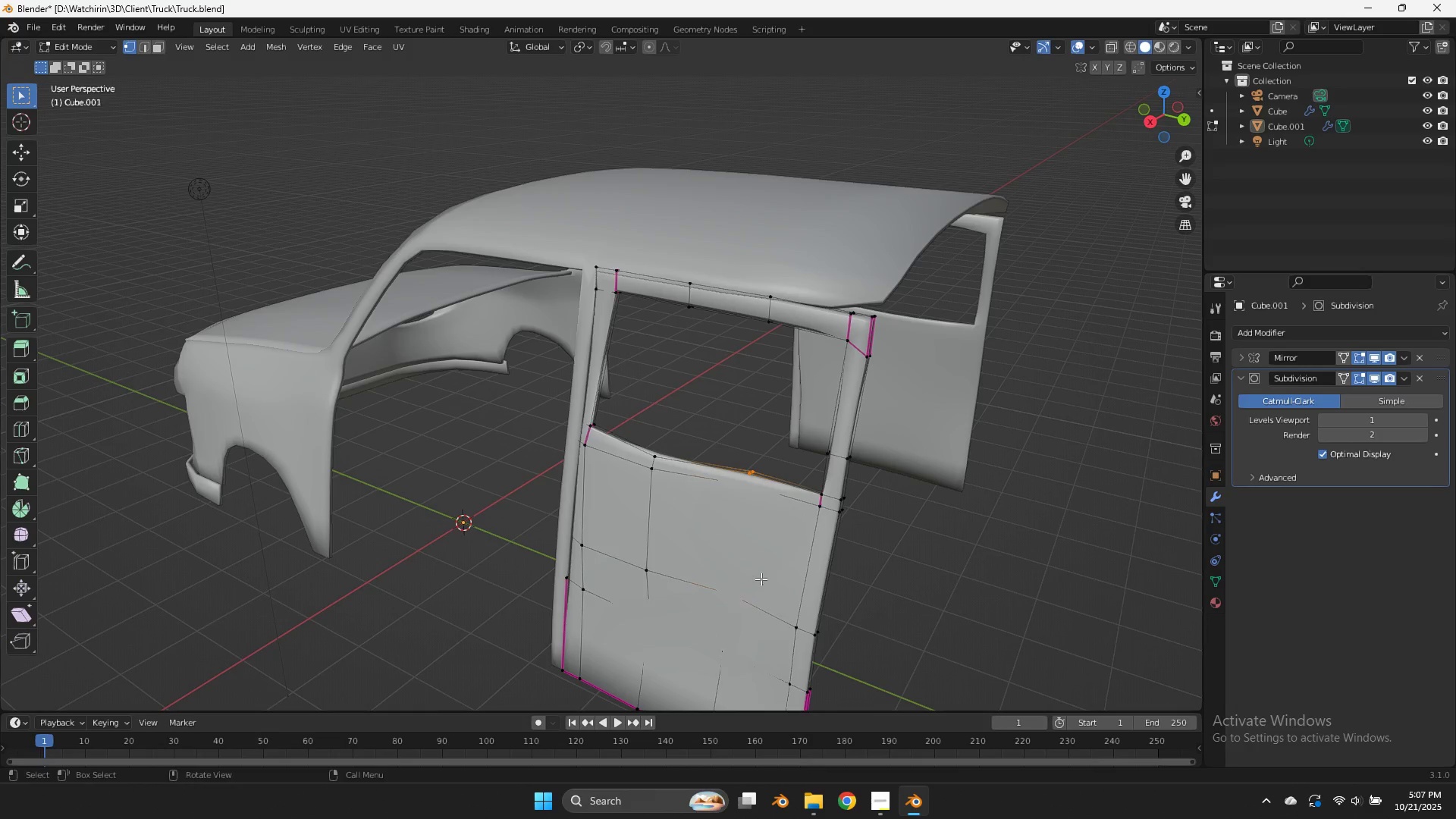 
scroll: coordinate [761, 579], scroll_direction: down, amount: 2.0
 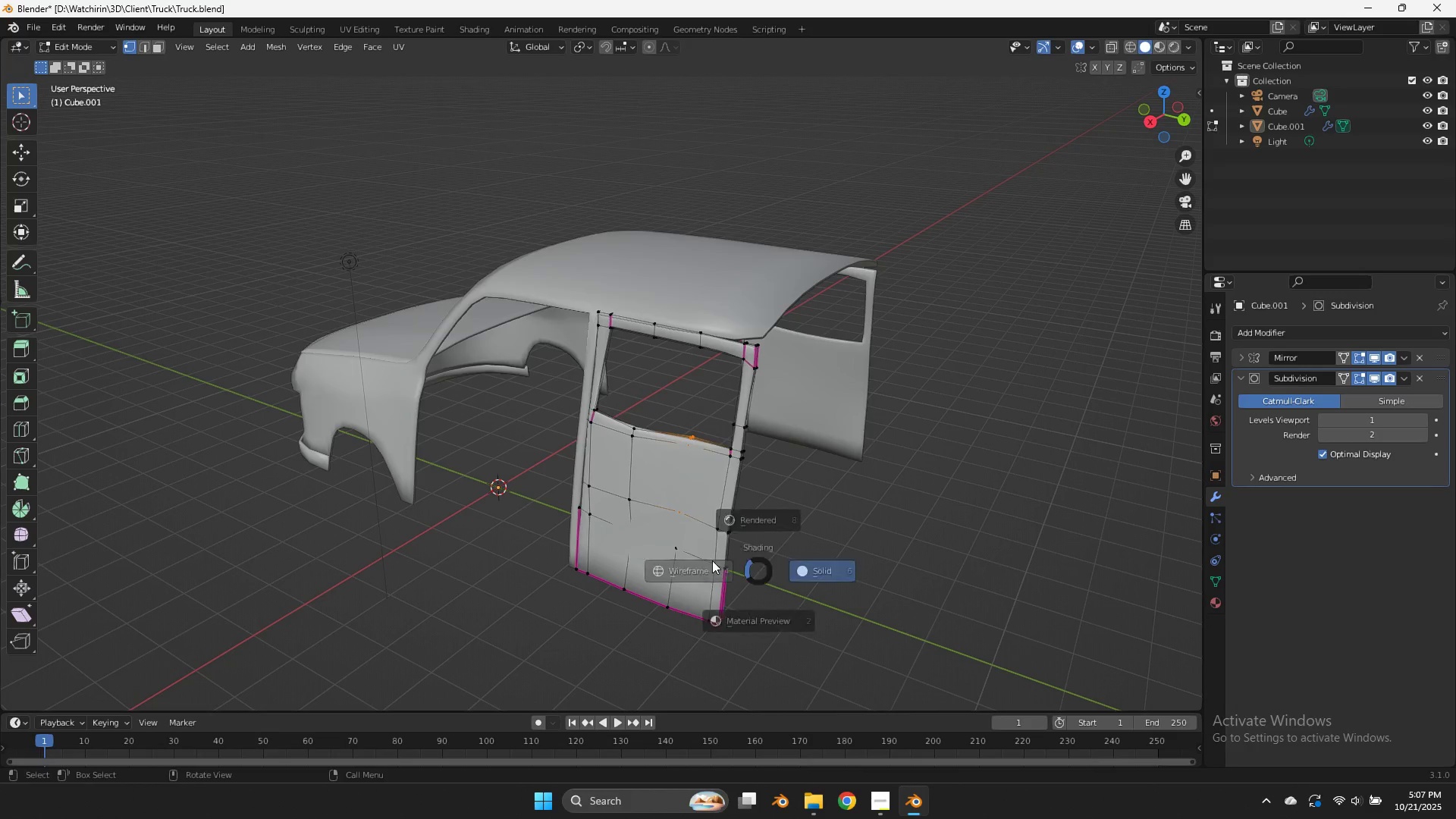 
type(zz)
key(Tab)
 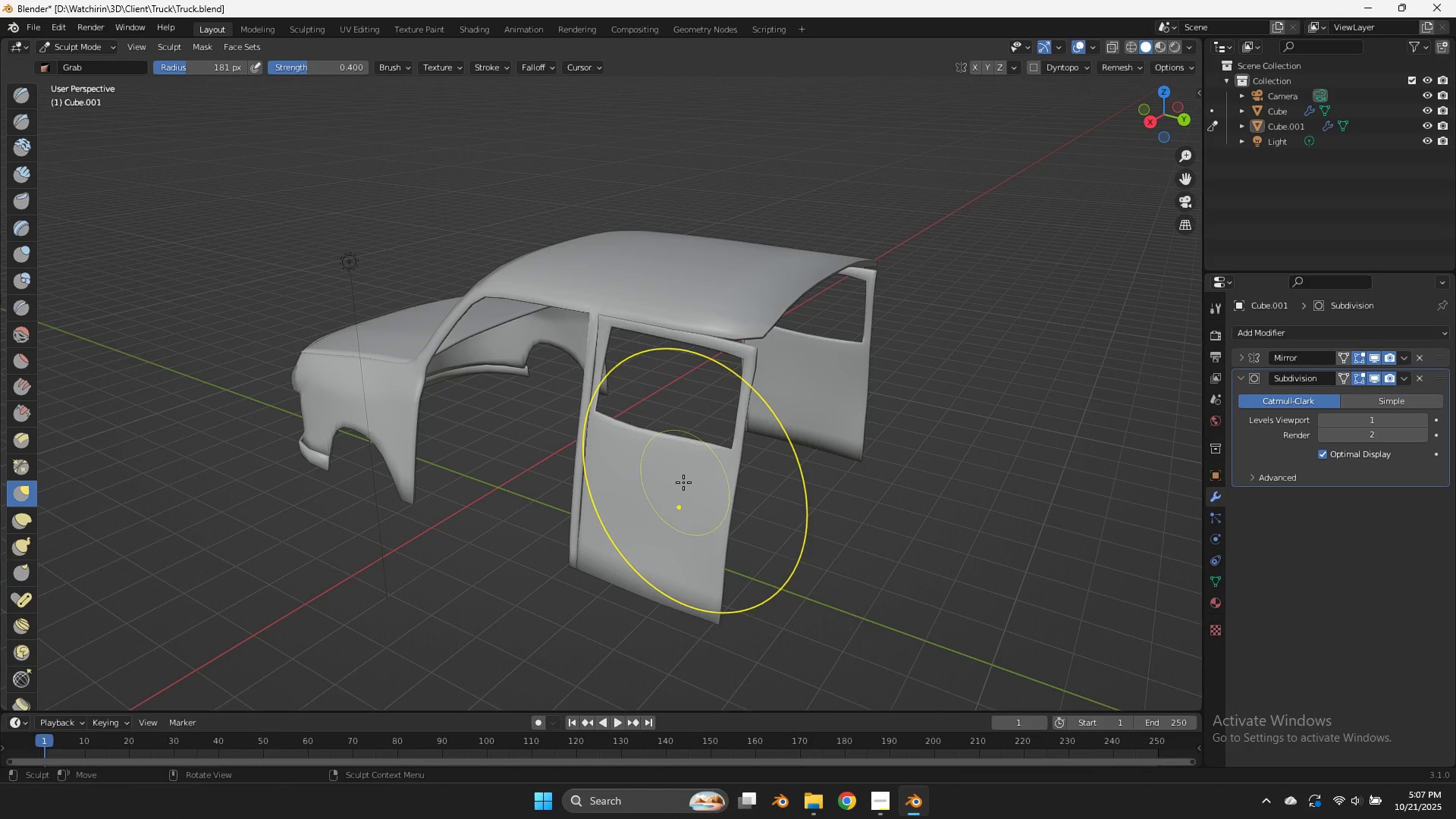 
left_click_drag(start_coordinate=[683, 482], to_coordinate=[681, 487])
 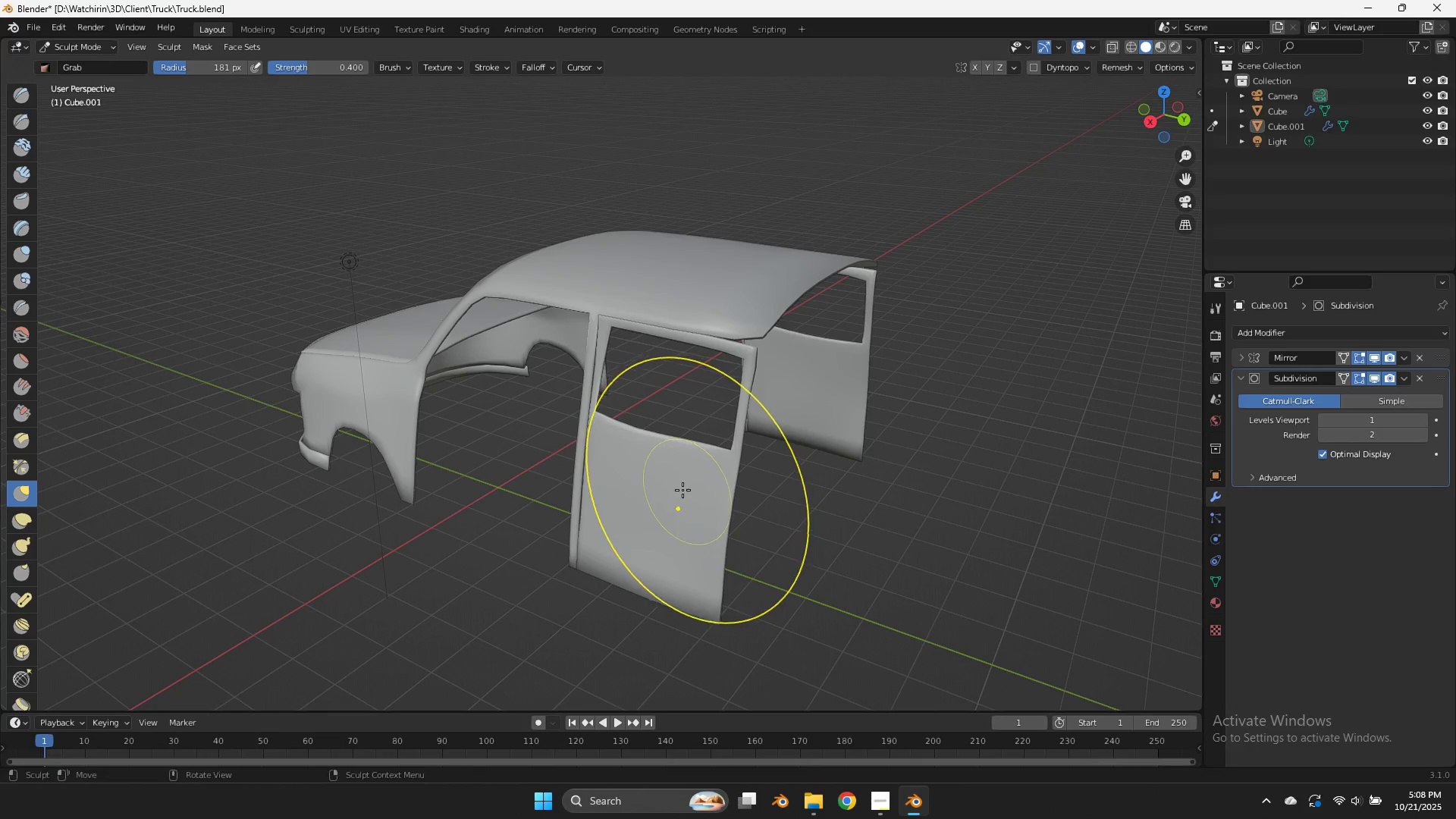 
left_click_drag(start_coordinate=[684, 491], to_coordinate=[676, 482])
 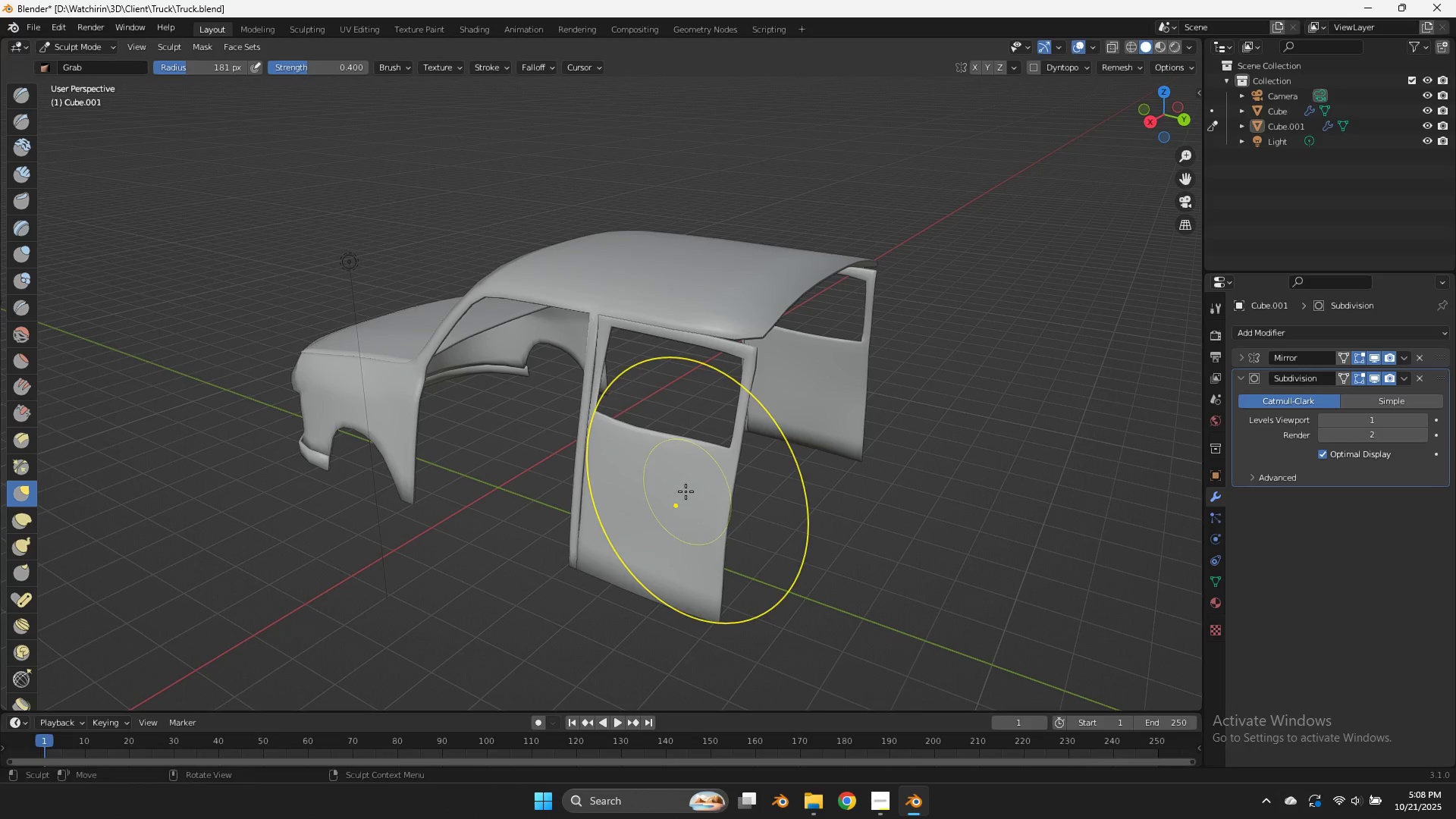 
left_click_drag(start_coordinate=[686, 493], to_coordinate=[691, 501])
 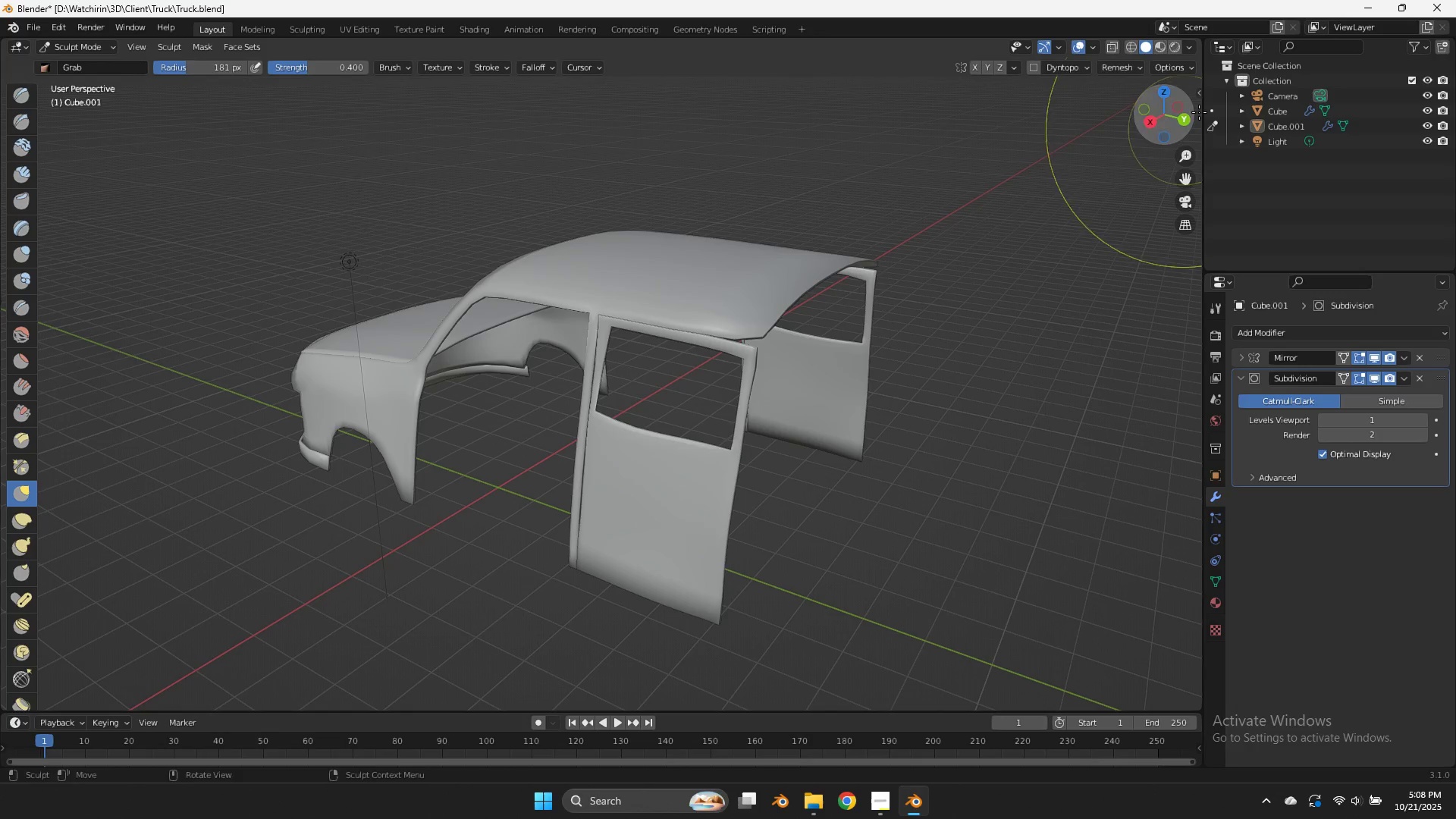 
left_click_drag(start_coordinate=[1188, 108], to_coordinate=[1125, 95])
 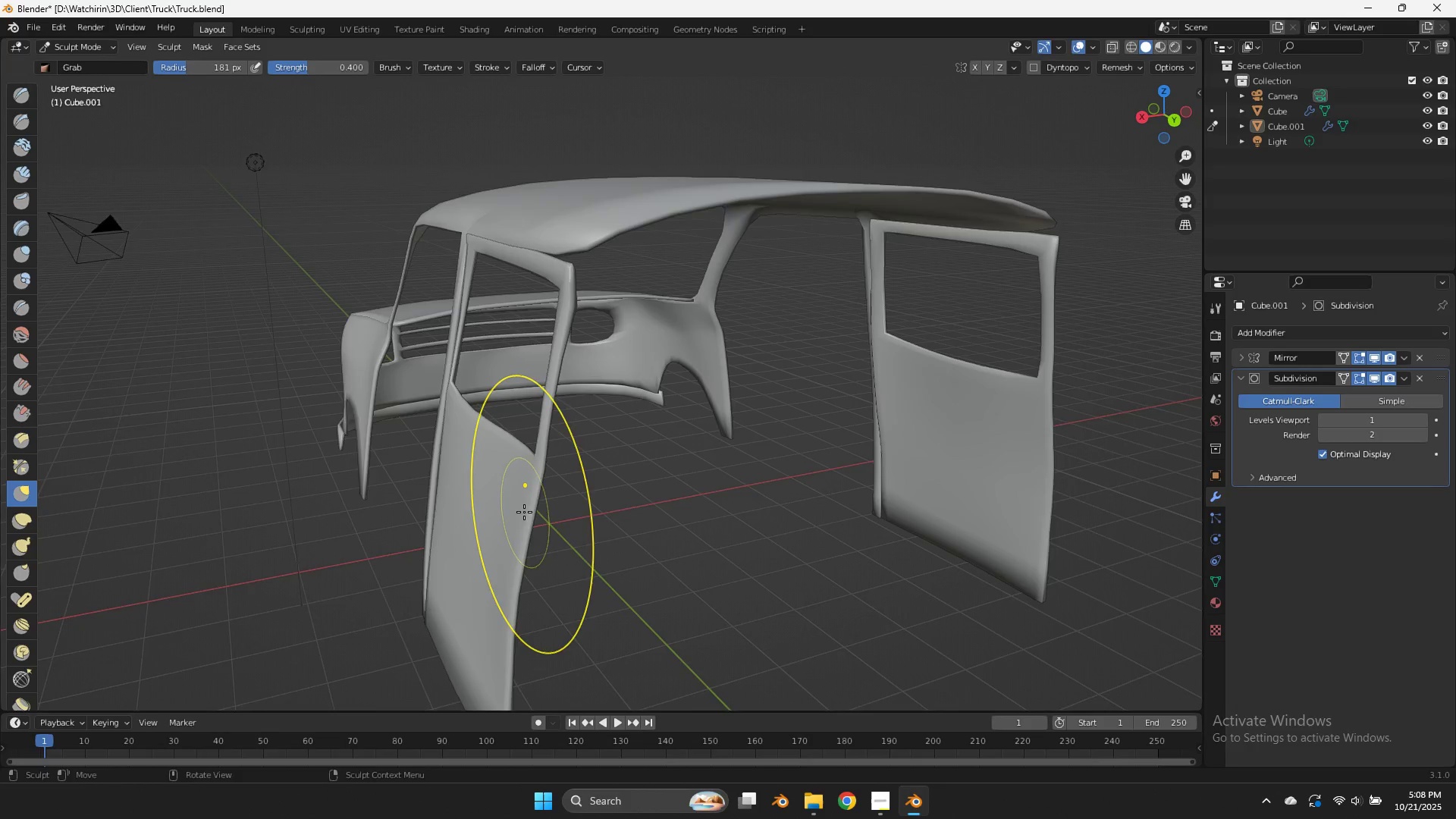 
scroll: coordinate [525, 512], scroll_direction: up, amount: 3.0
 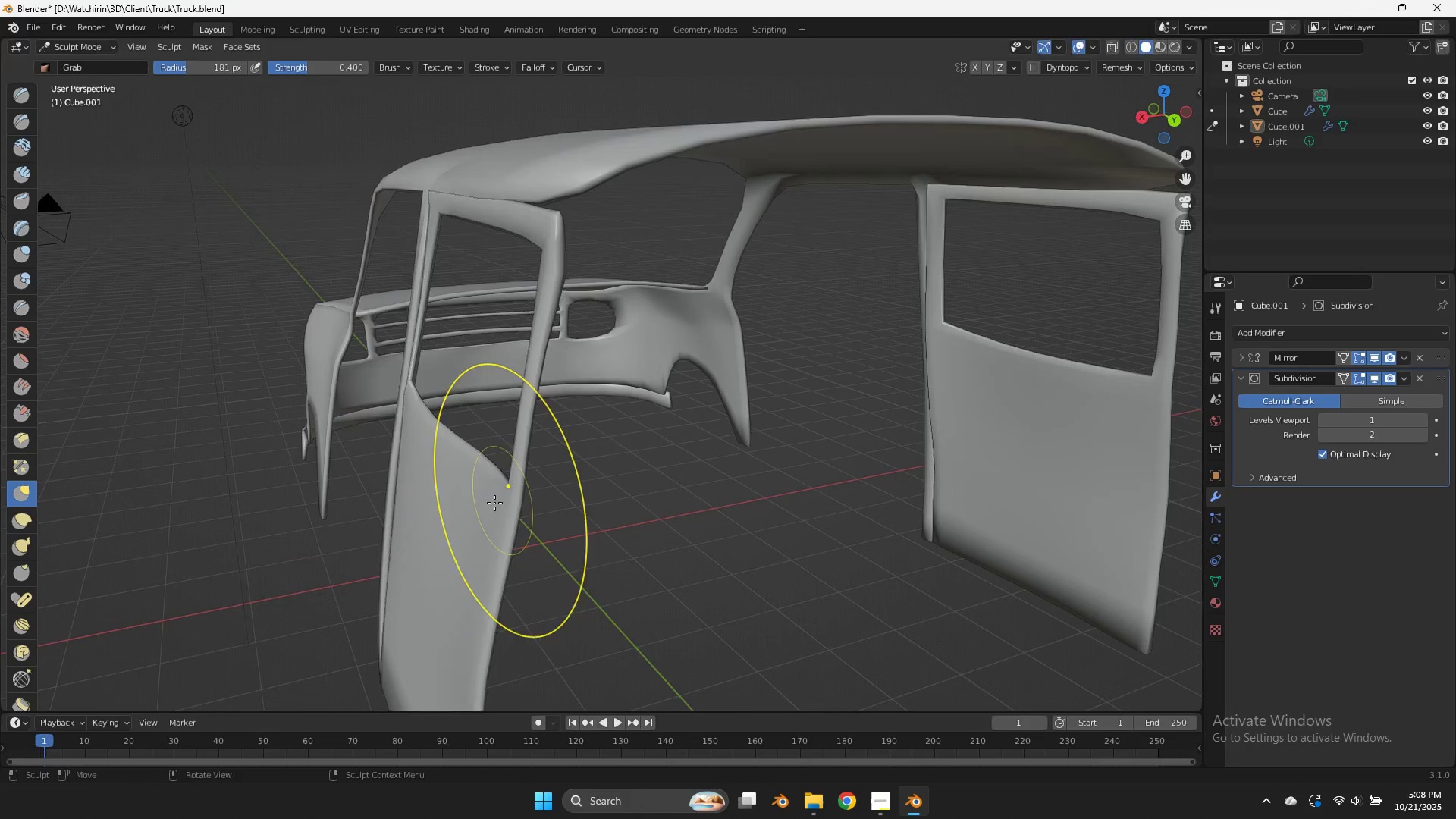 
key(F)
 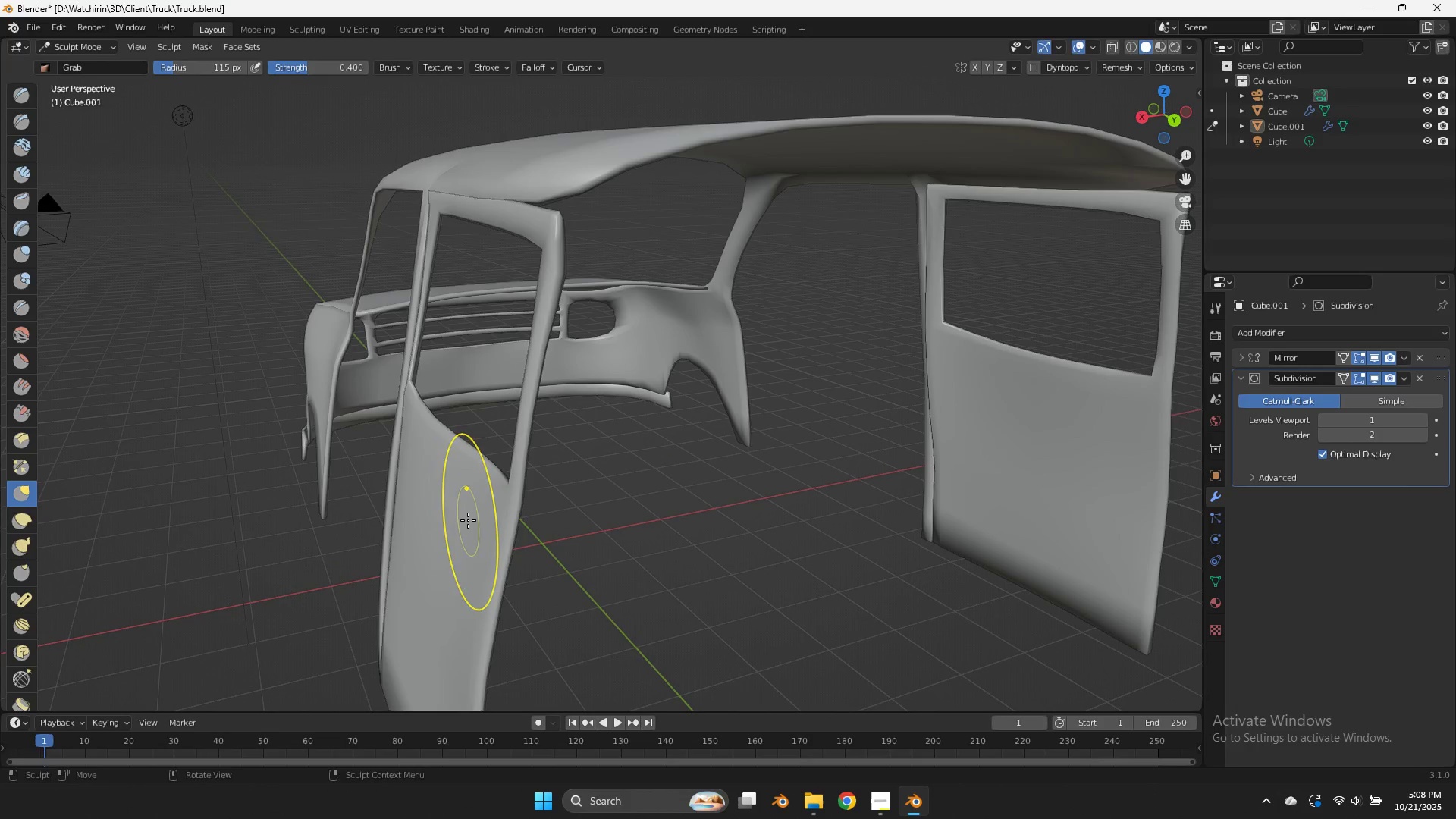 
left_click_drag(start_coordinate=[463, 523], to_coordinate=[441, 524])
 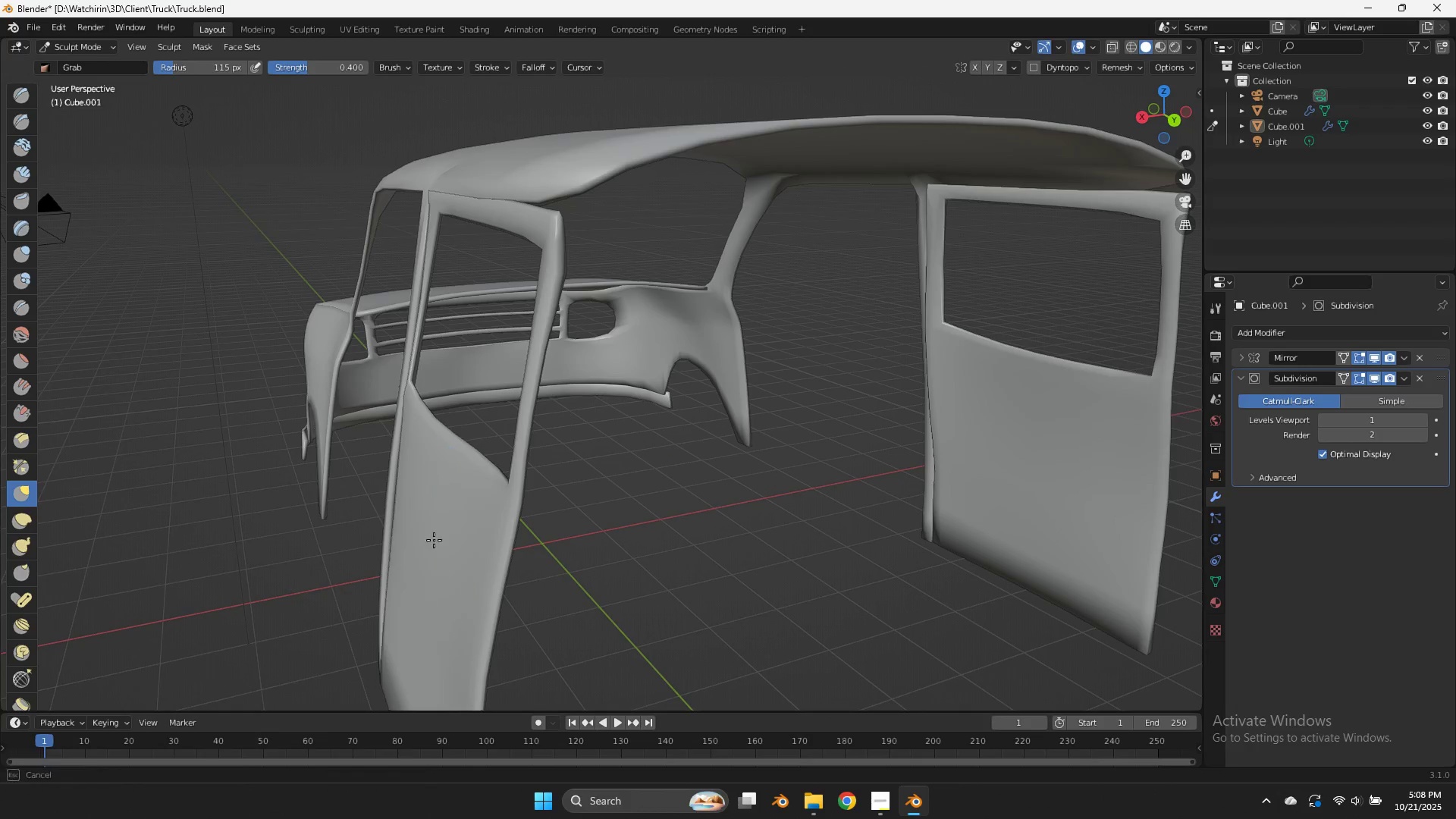 
left_click_drag(start_coordinate=[447, 538], to_coordinate=[422, 538])
 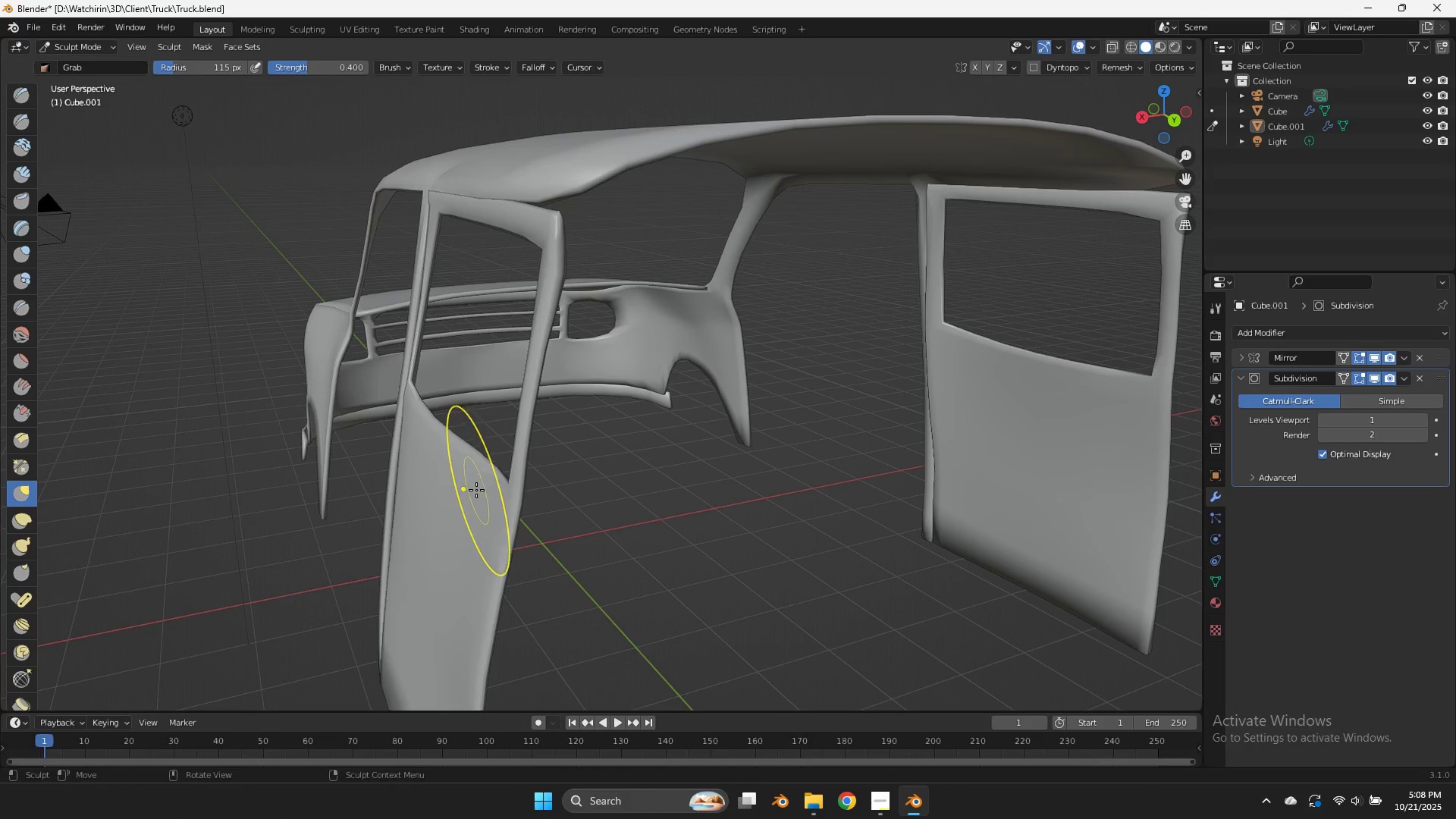 
left_click_drag(start_coordinate=[476, 490], to_coordinate=[460, 493])
 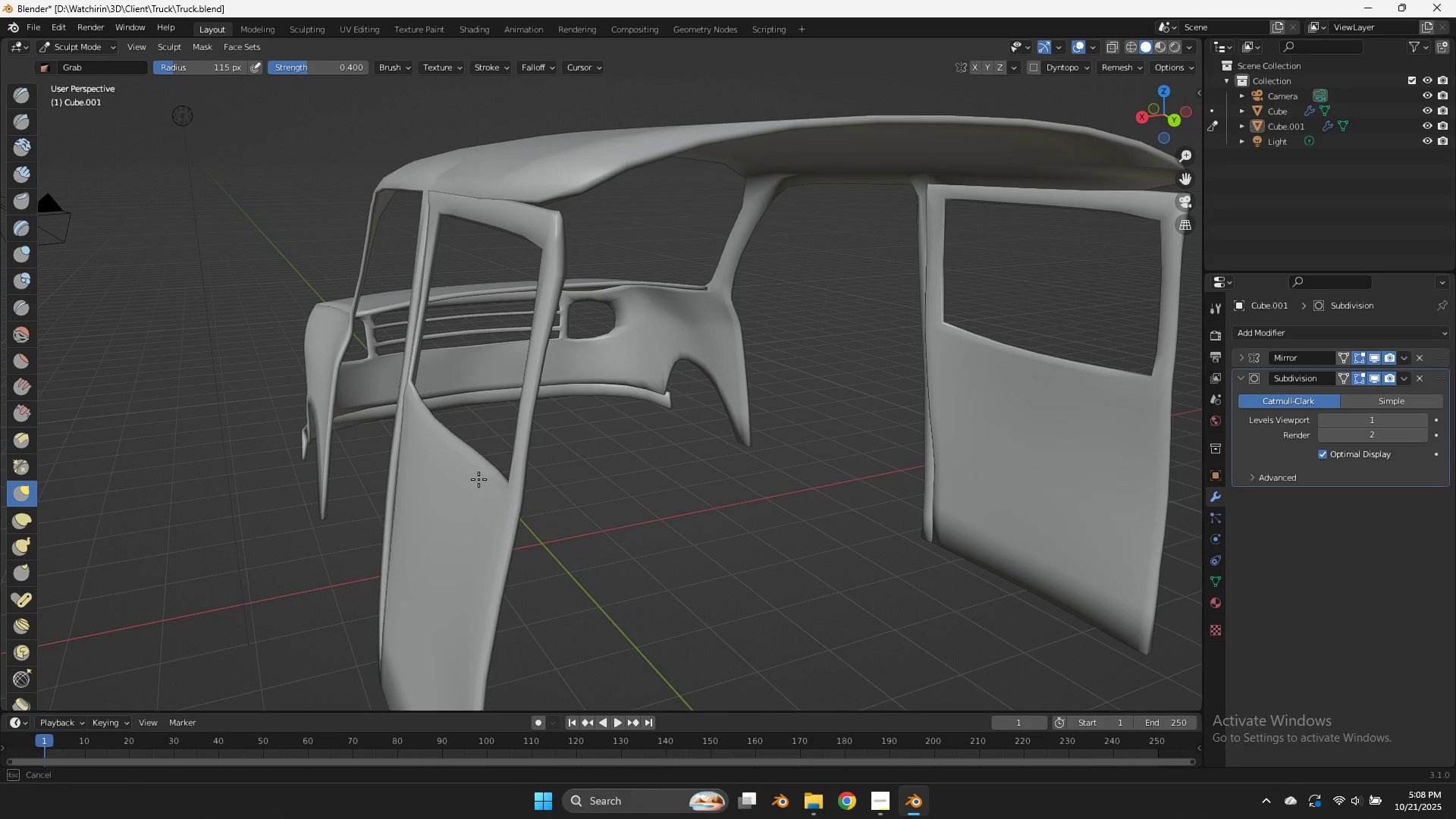 
left_click_drag(start_coordinate=[479, 479], to_coordinate=[461, 481])
 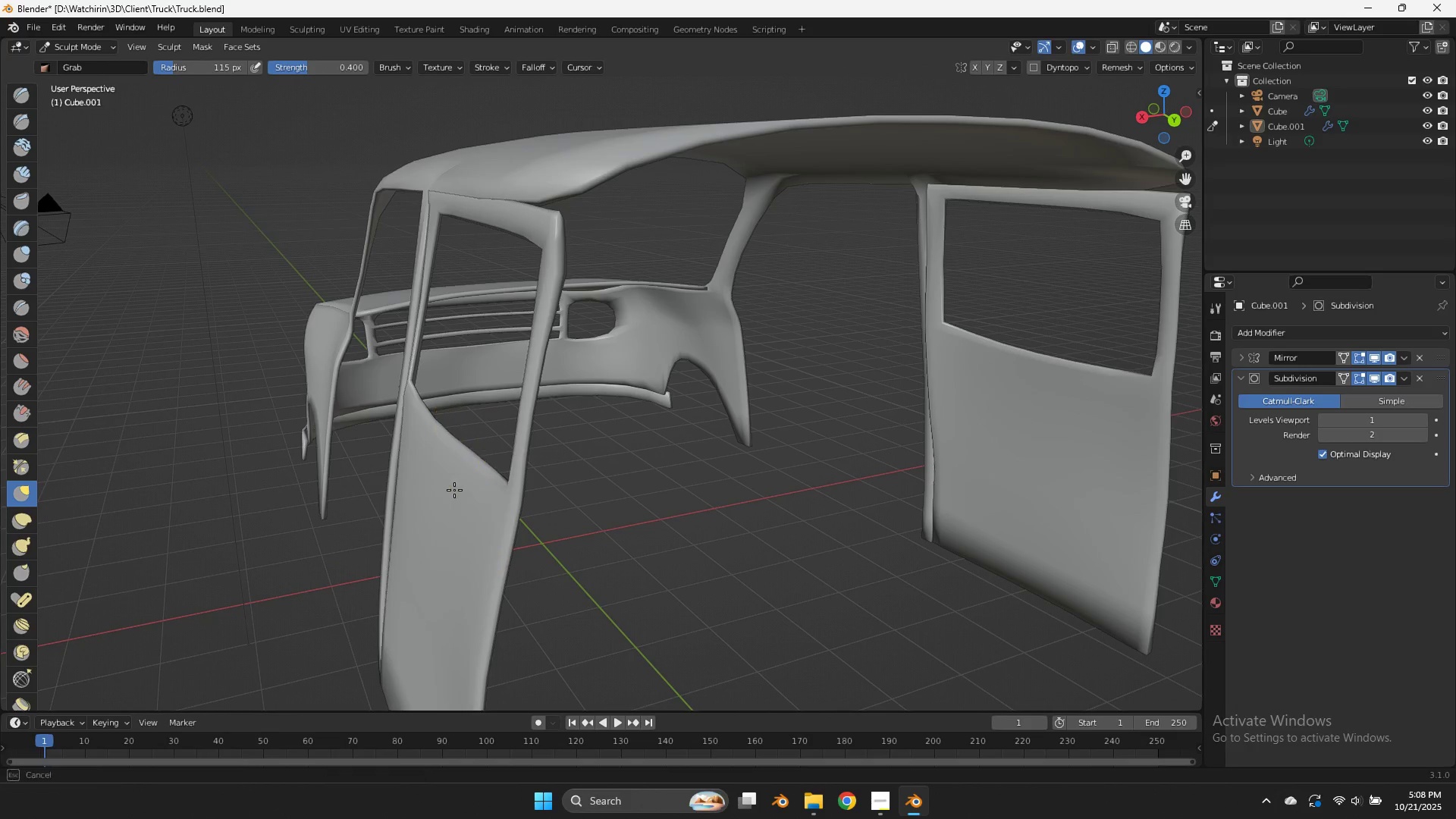 
left_click_drag(start_coordinate=[466, 487], to_coordinate=[453, 490])
 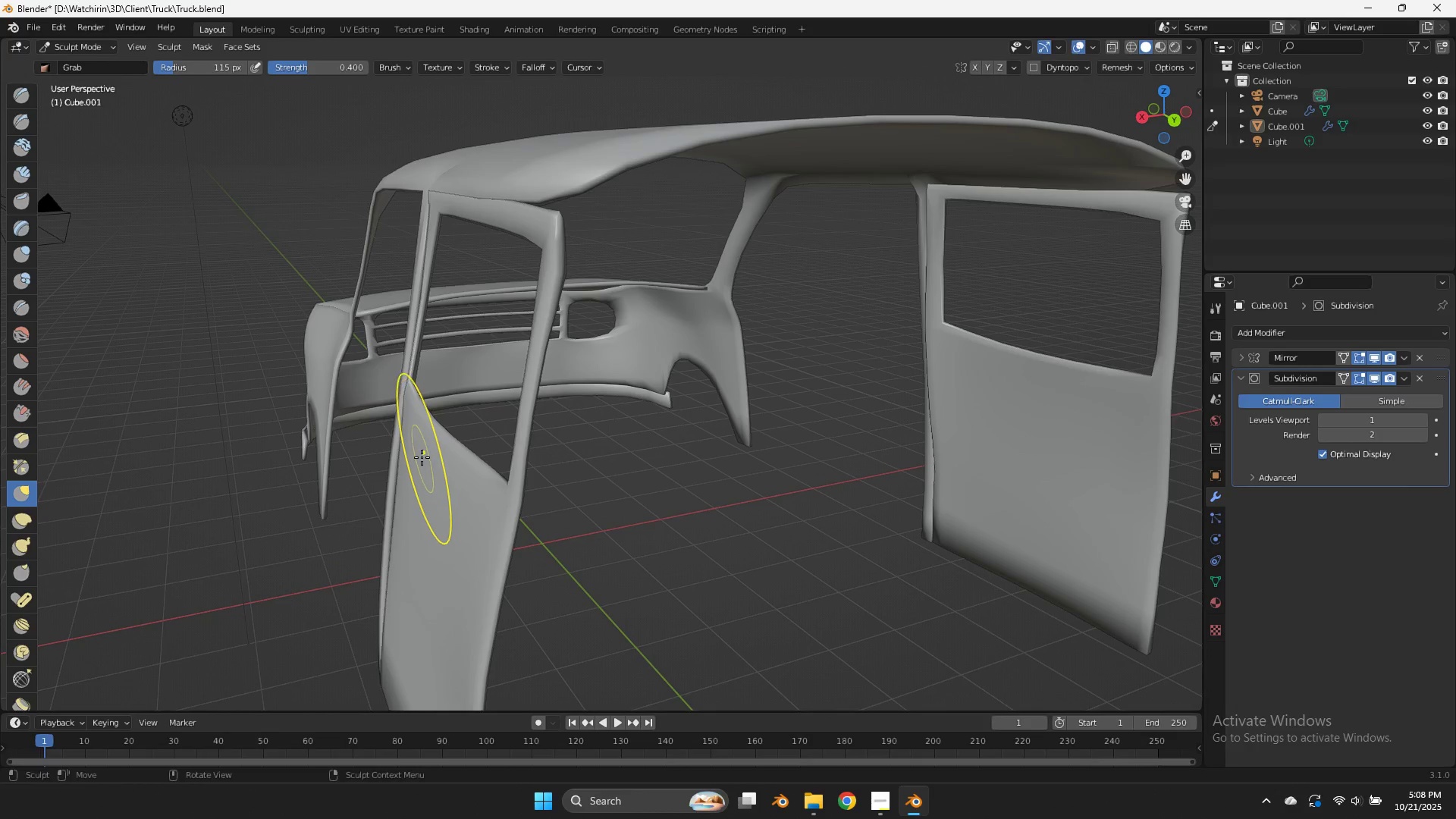 
left_click_drag(start_coordinate=[422, 457], to_coordinate=[429, 454])
 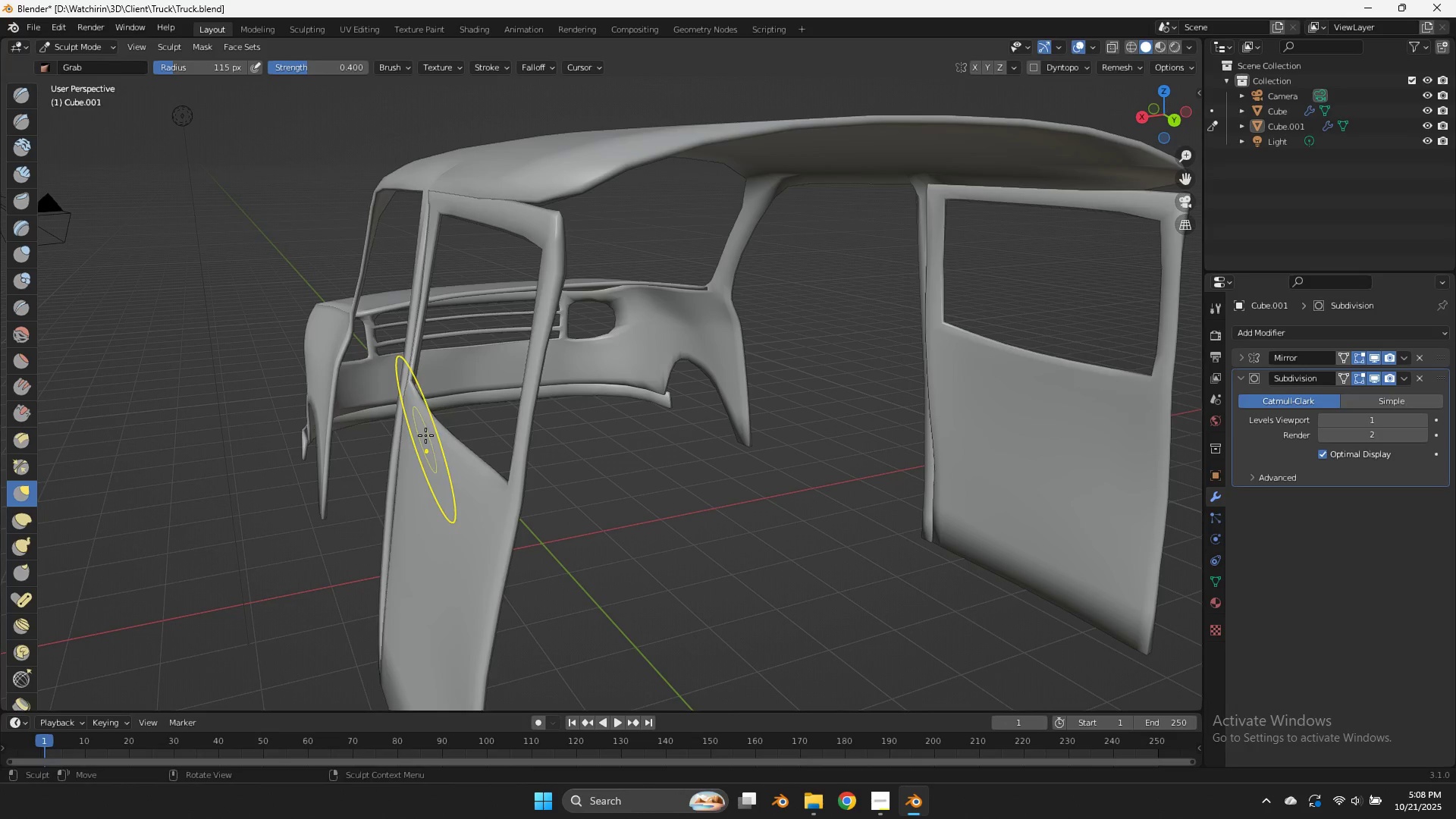 
left_click_drag(start_coordinate=[426, 435], to_coordinate=[433, 434])
 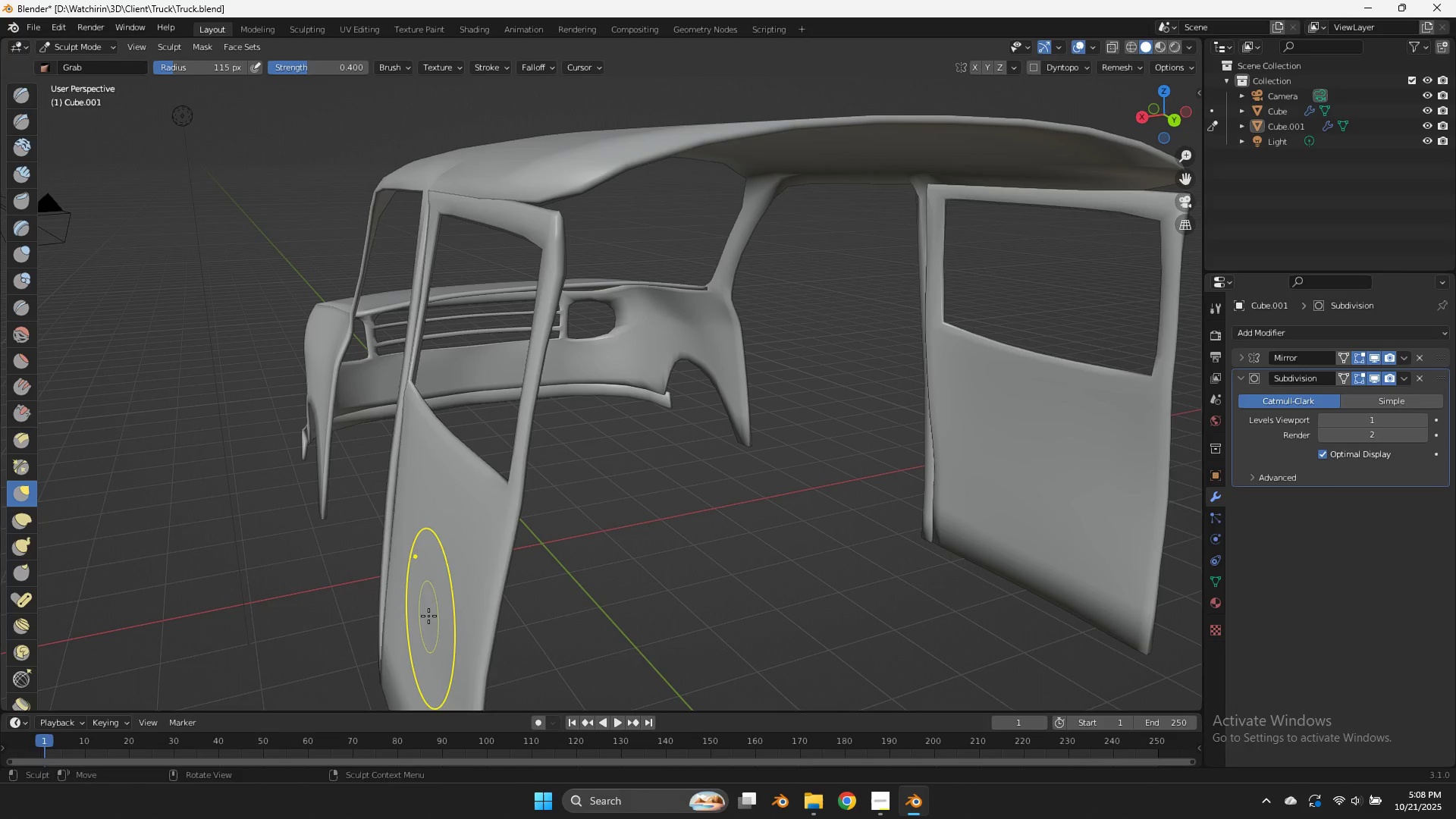 
left_click_drag(start_coordinate=[429, 617], to_coordinate=[410, 610])
 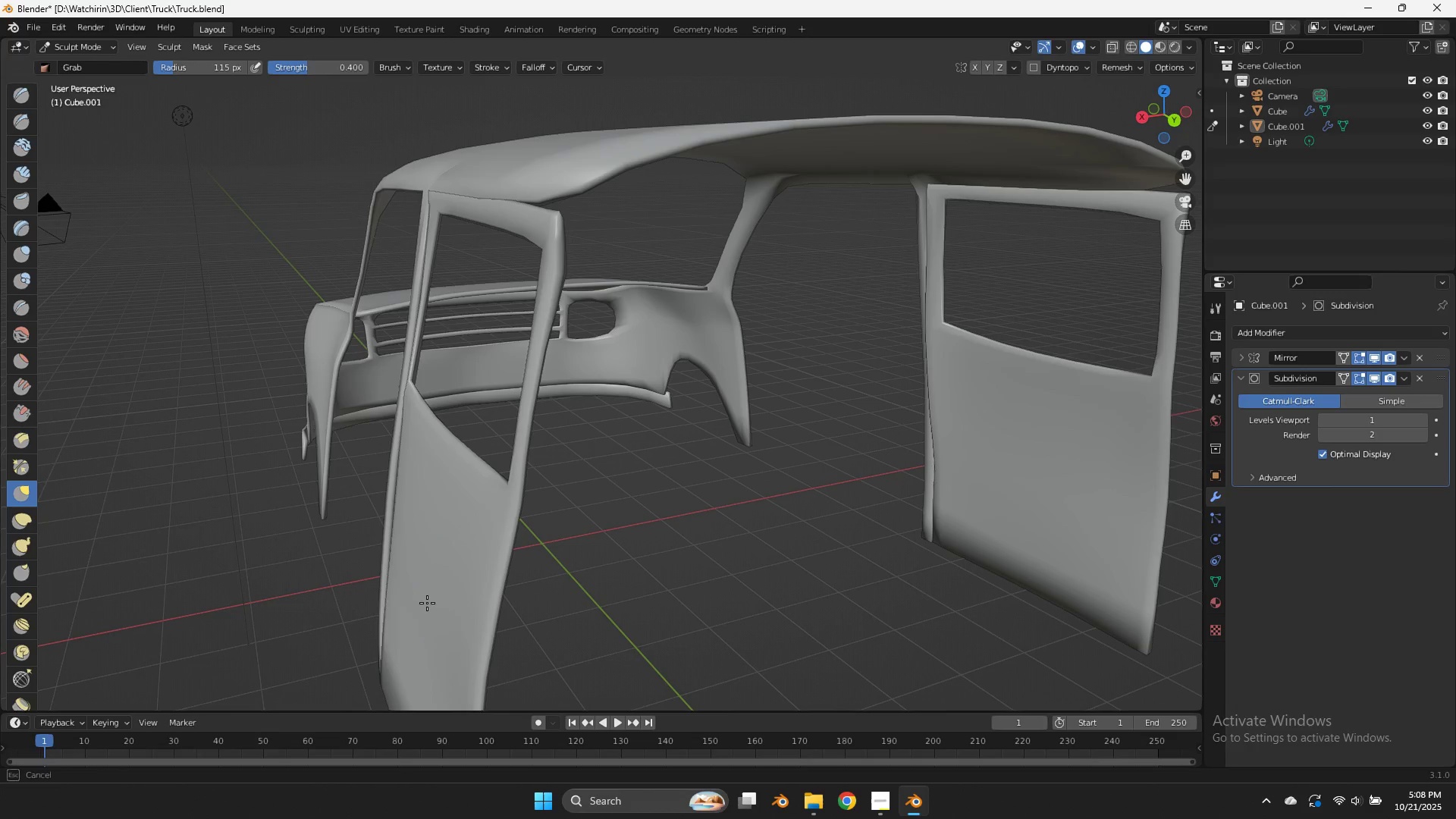 
left_click_drag(start_coordinate=[441, 598], to_coordinate=[419, 604])
 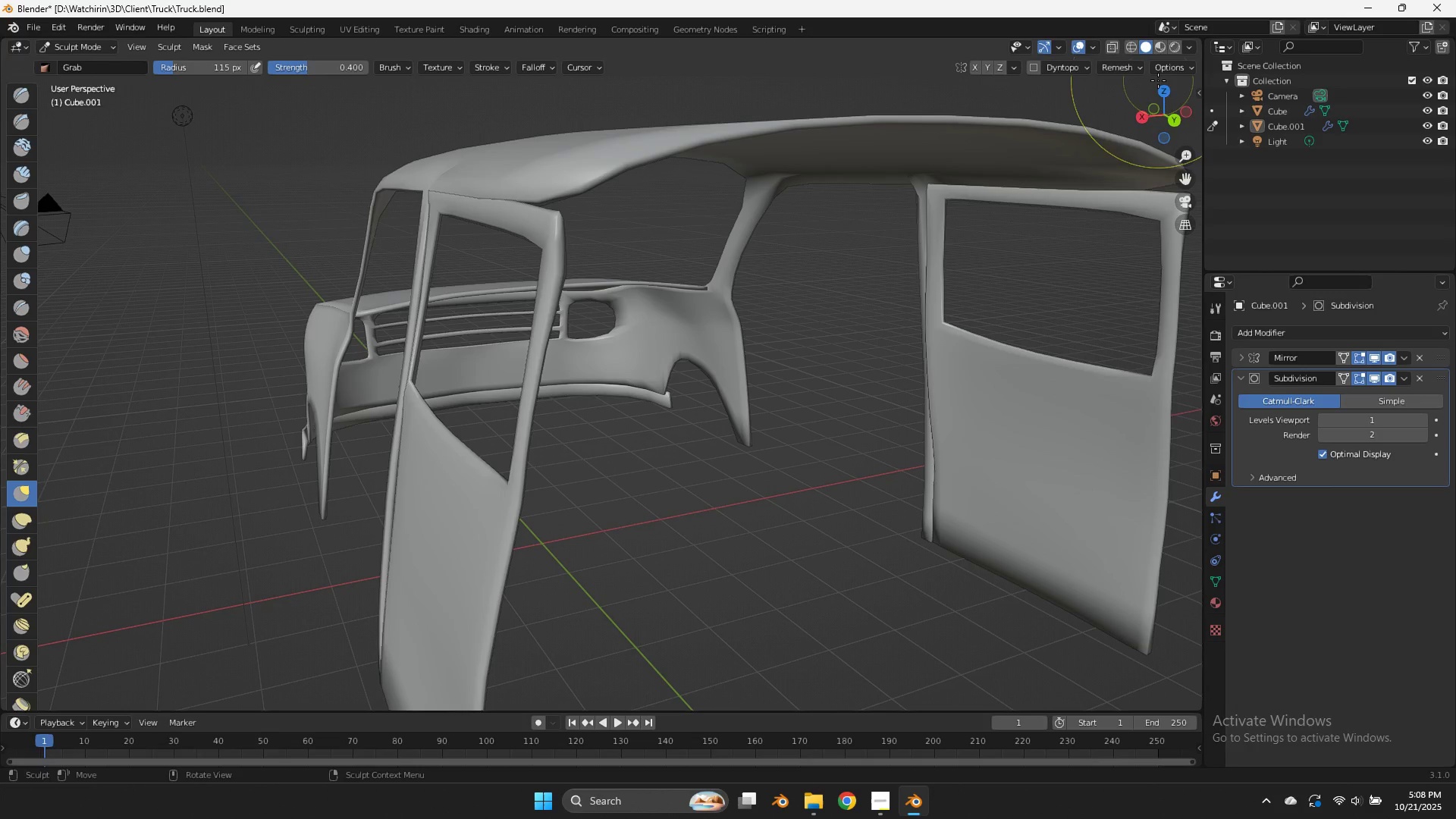 
left_click_drag(start_coordinate=[1156, 101], to_coordinate=[1188, 668])
 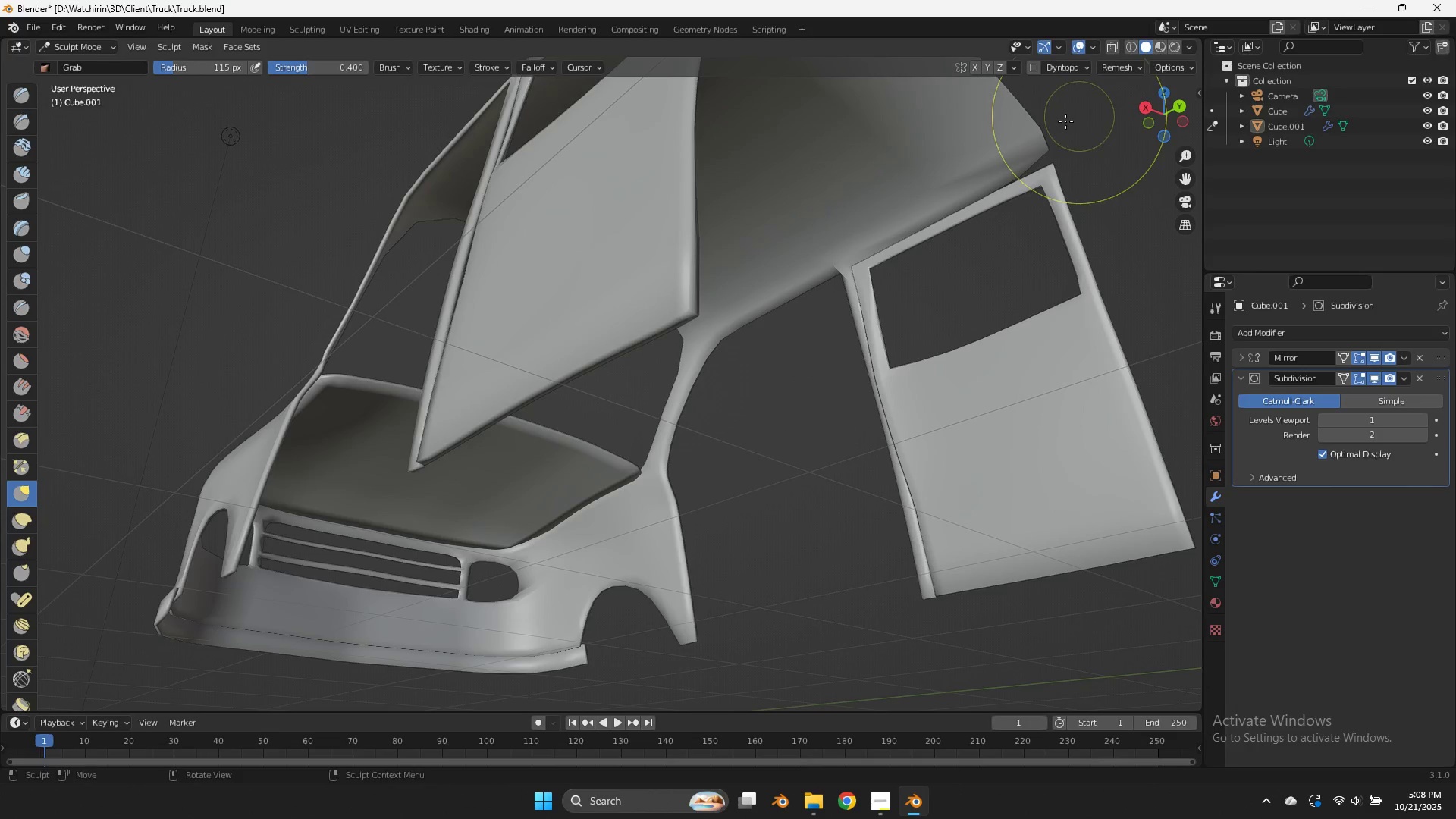 
left_click_drag(start_coordinate=[1065, 121], to_coordinate=[1061, 128])
 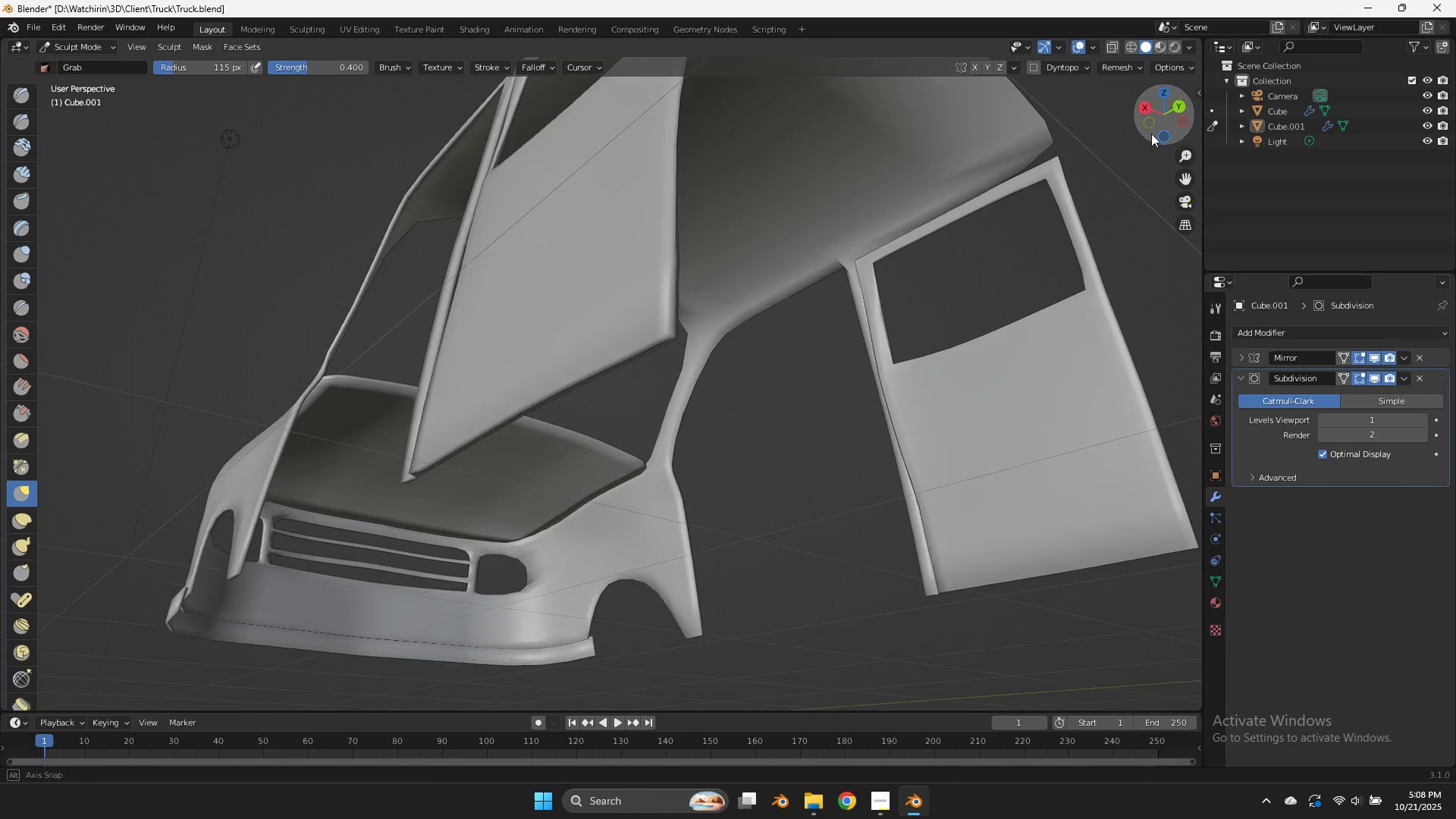 
left_click_drag(start_coordinate=[1157, 122], to_coordinate=[1078, 174])
 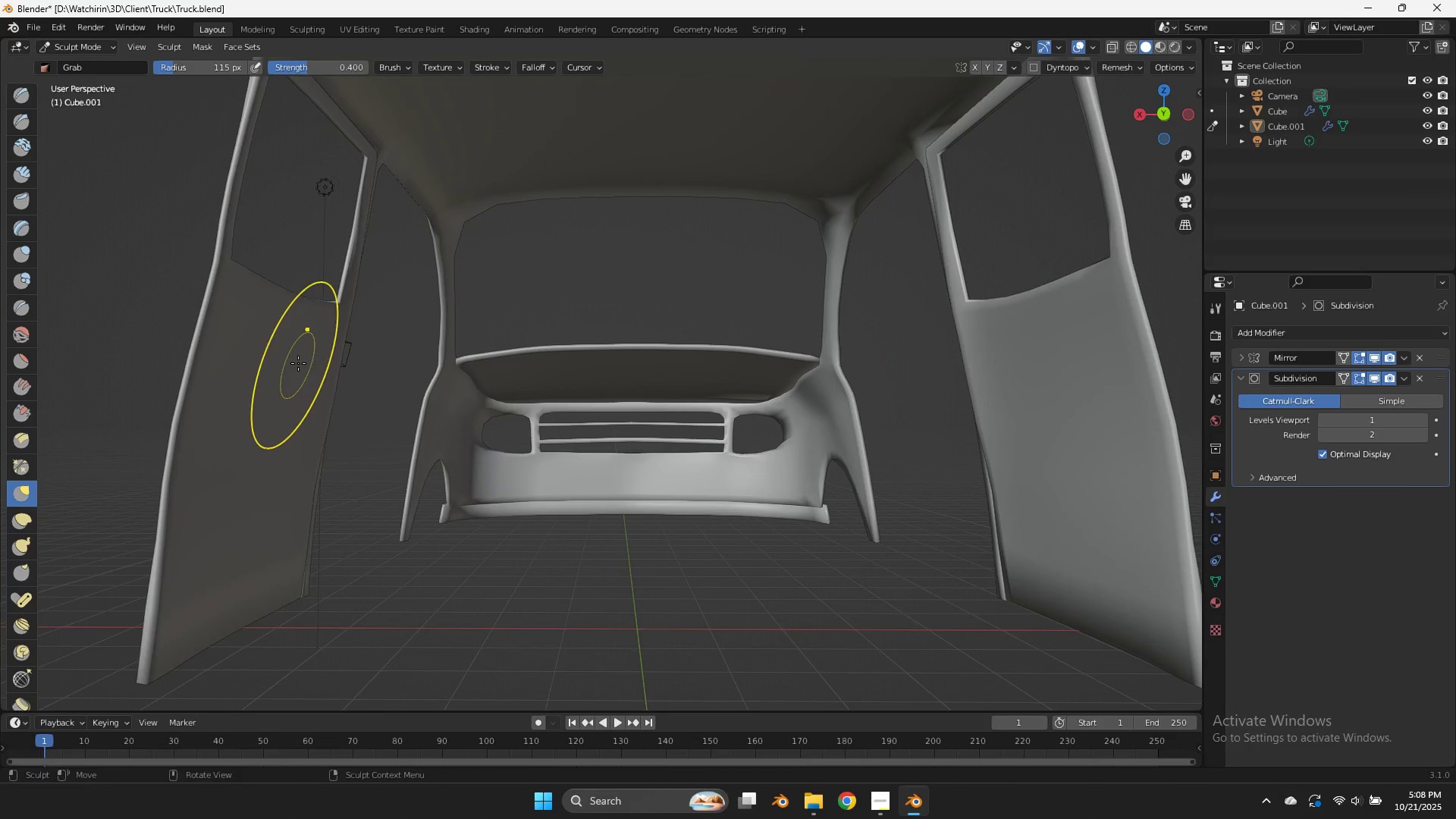 
left_click_drag(start_coordinate=[287, 362], to_coordinate=[281, 362])
 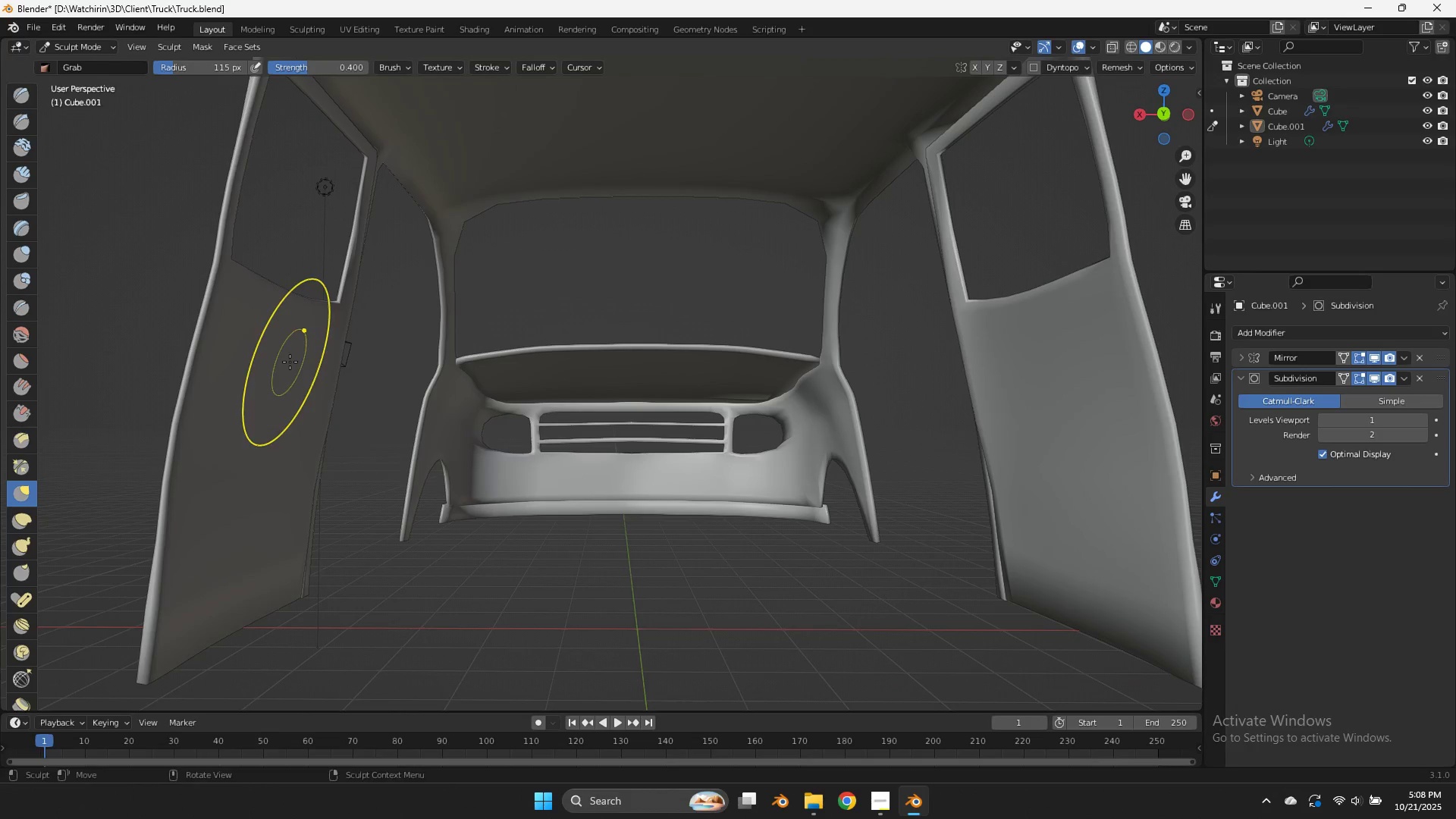 
left_click_drag(start_coordinate=[290, 359], to_coordinate=[280, 351])
 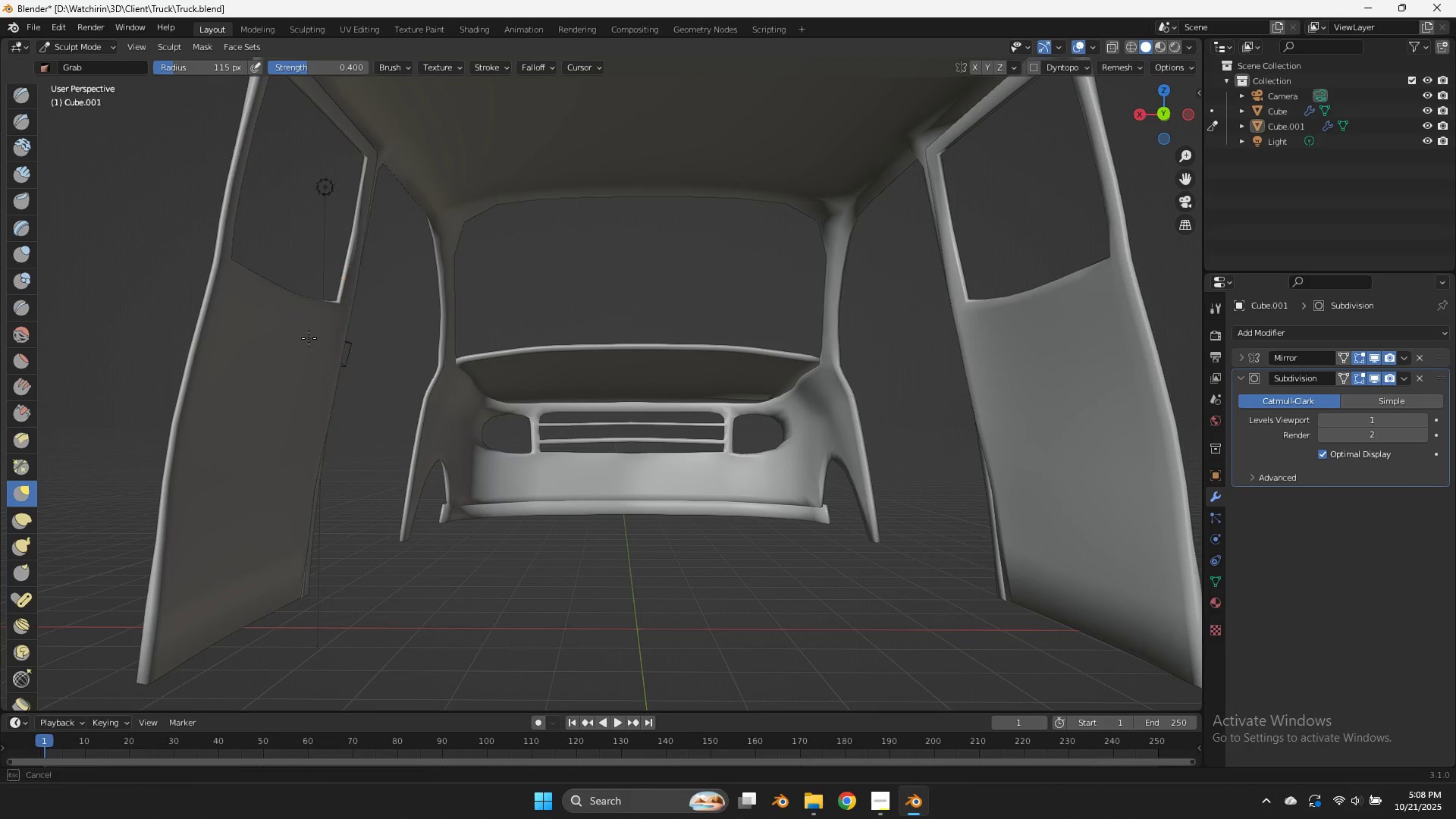 
left_click_drag(start_coordinate=[314, 340], to_coordinate=[305, 337])
 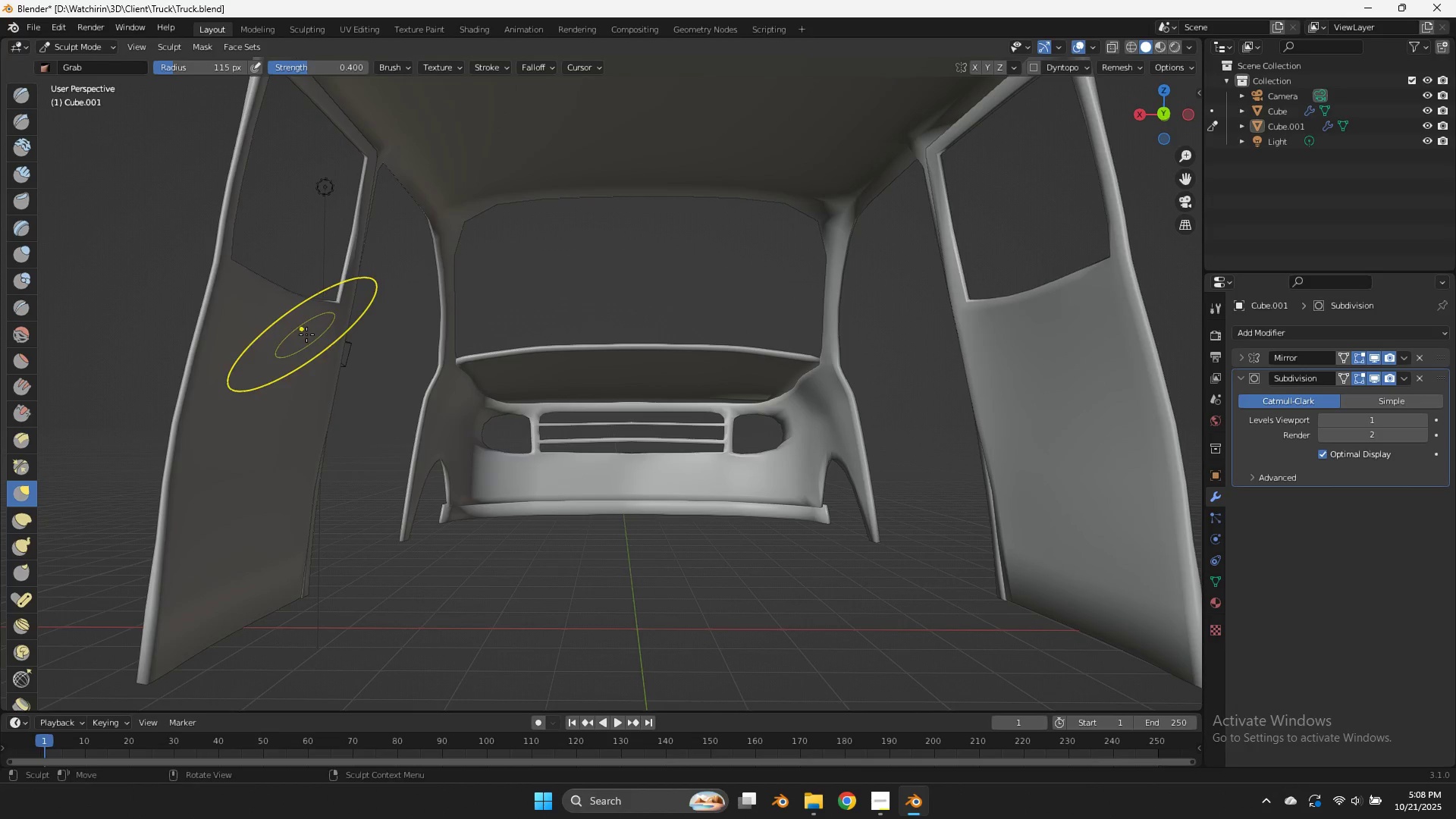 
left_click_drag(start_coordinate=[306, 334], to_coordinate=[293, 327])
 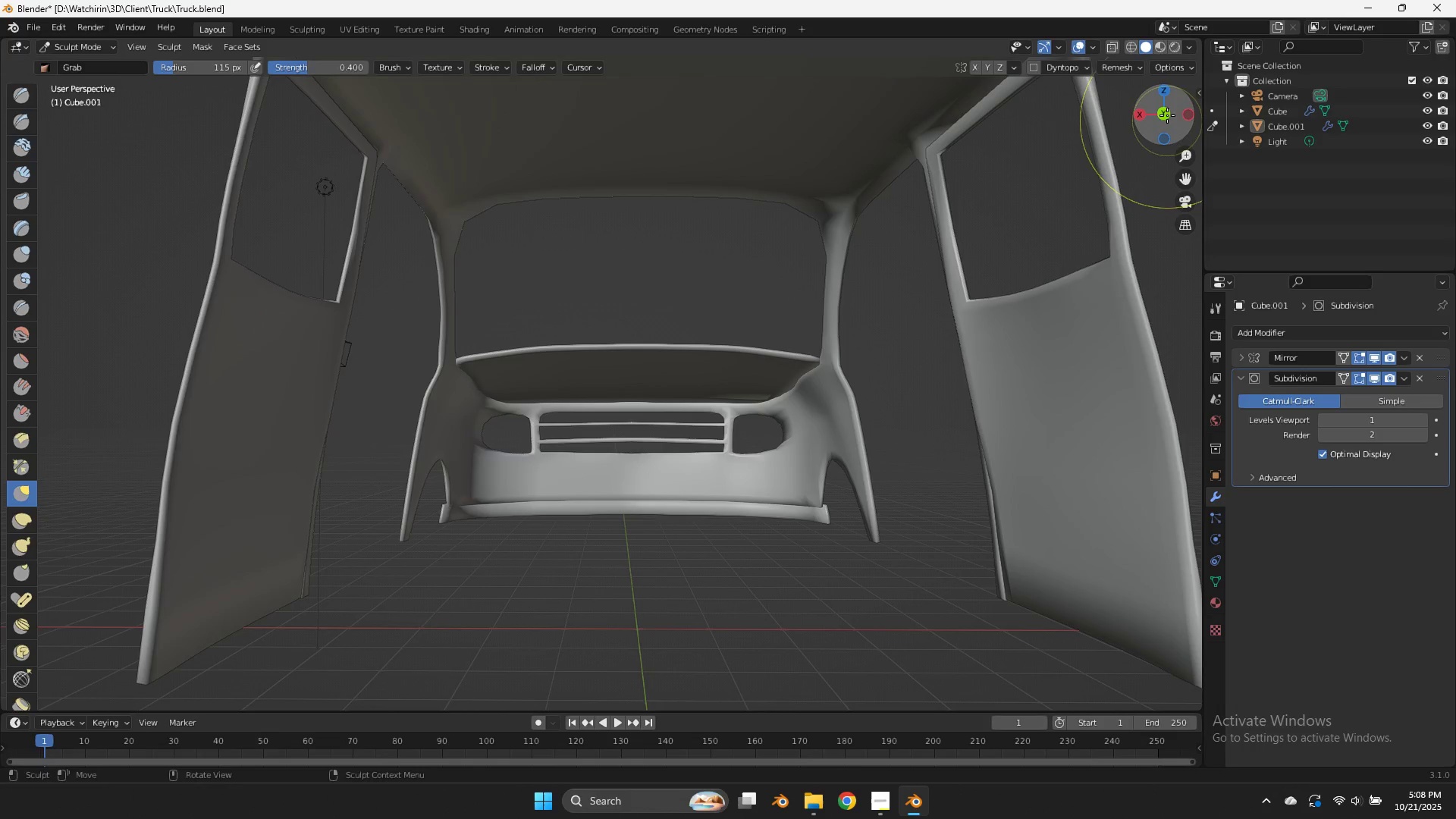 
key(Tab)
 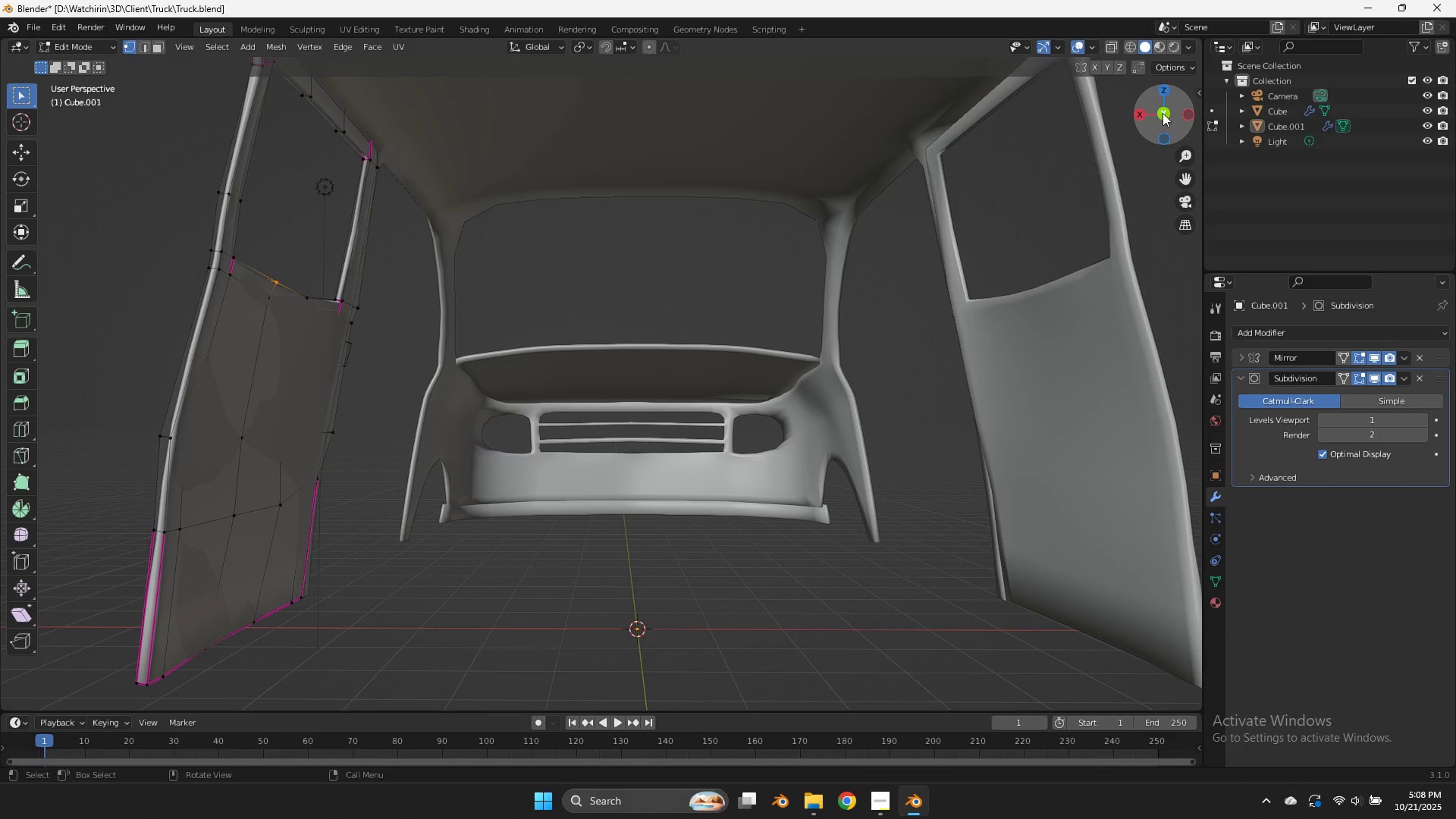 
left_click_drag(start_coordinate=[1163, 113], to_coordinate=[1228, 130])
 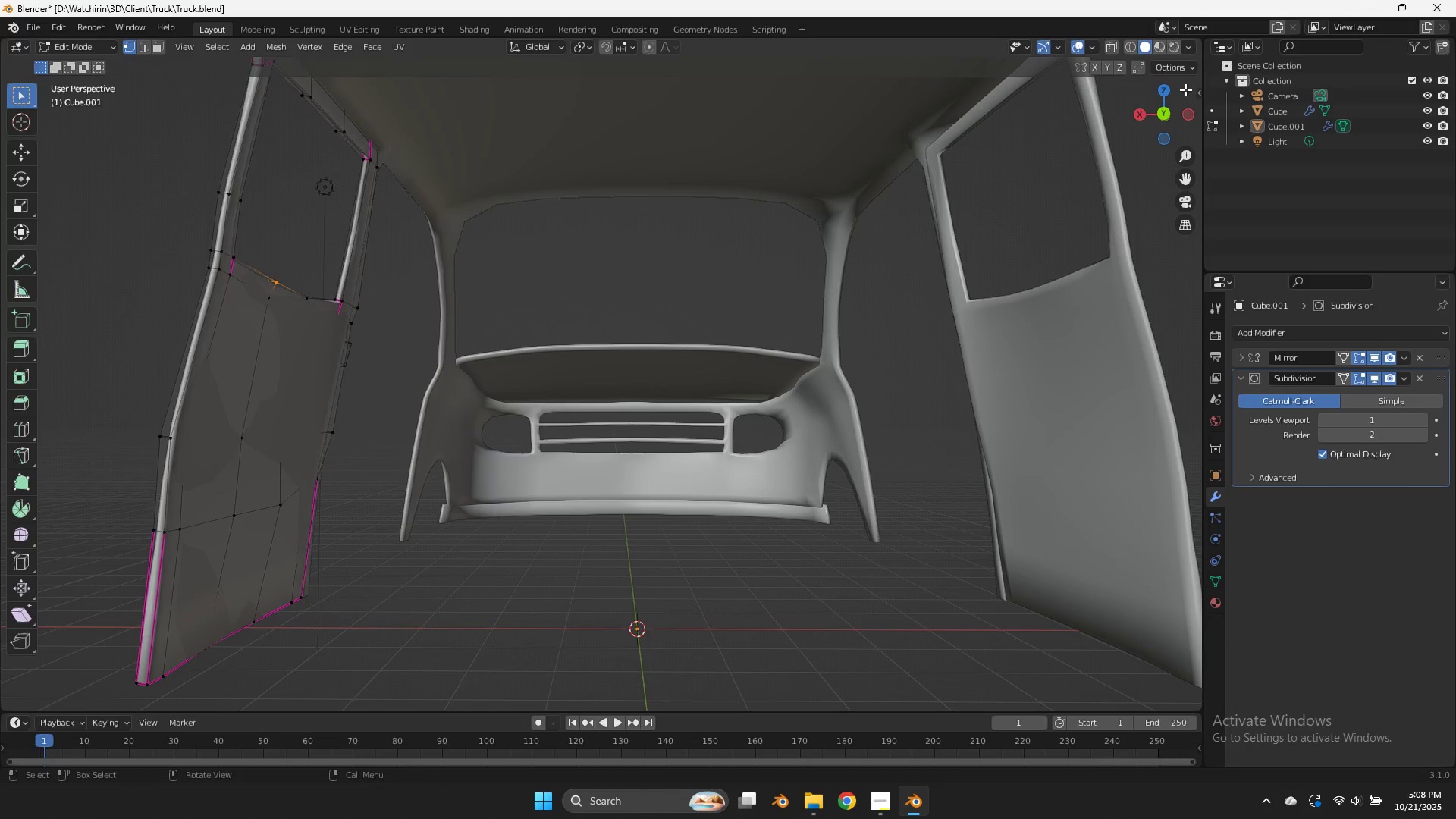 
key(Tab)
 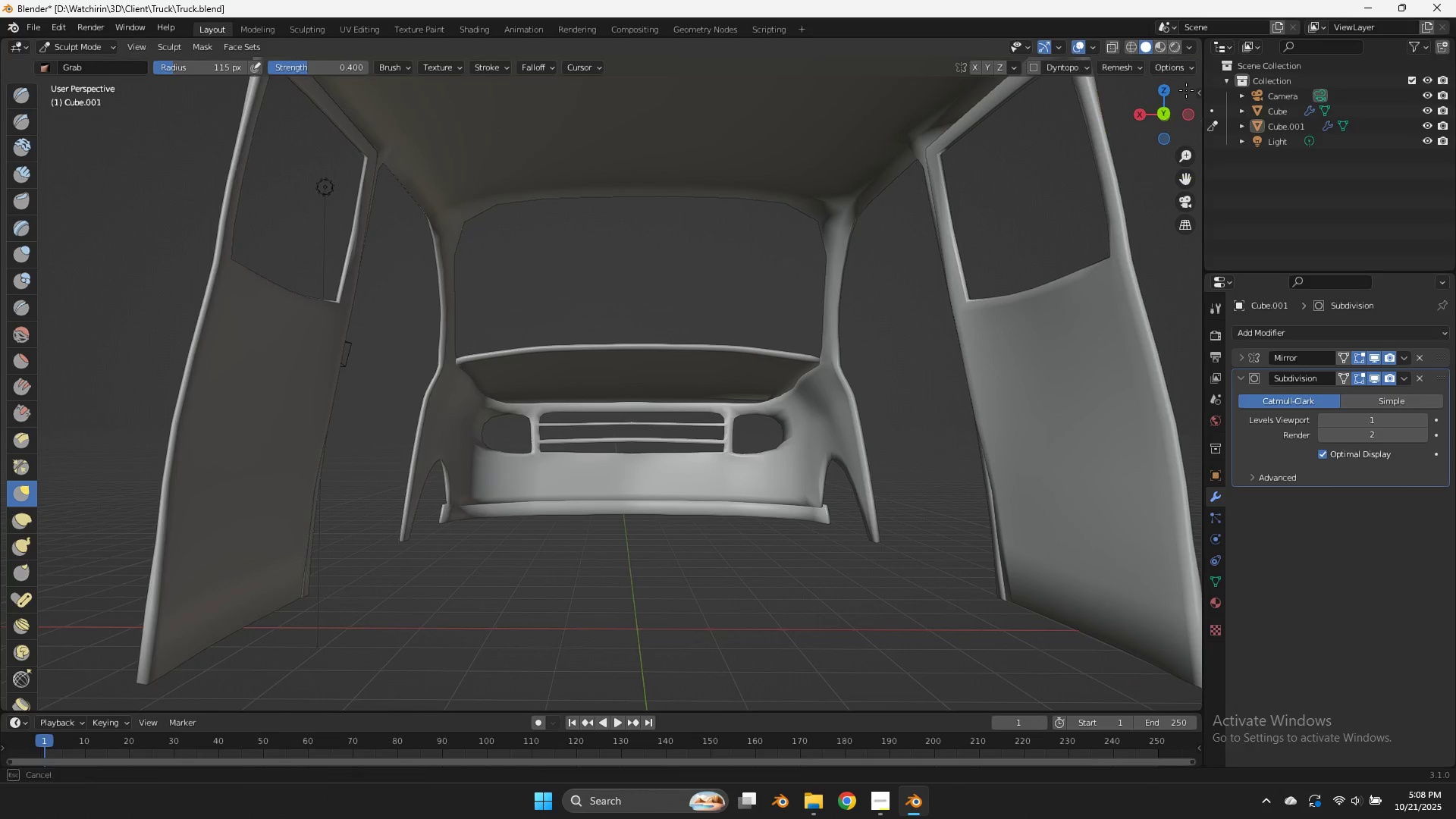 
left_click_drag(start_coordinate=[1186, 90], to_coordinate=[1295, 121])
 